 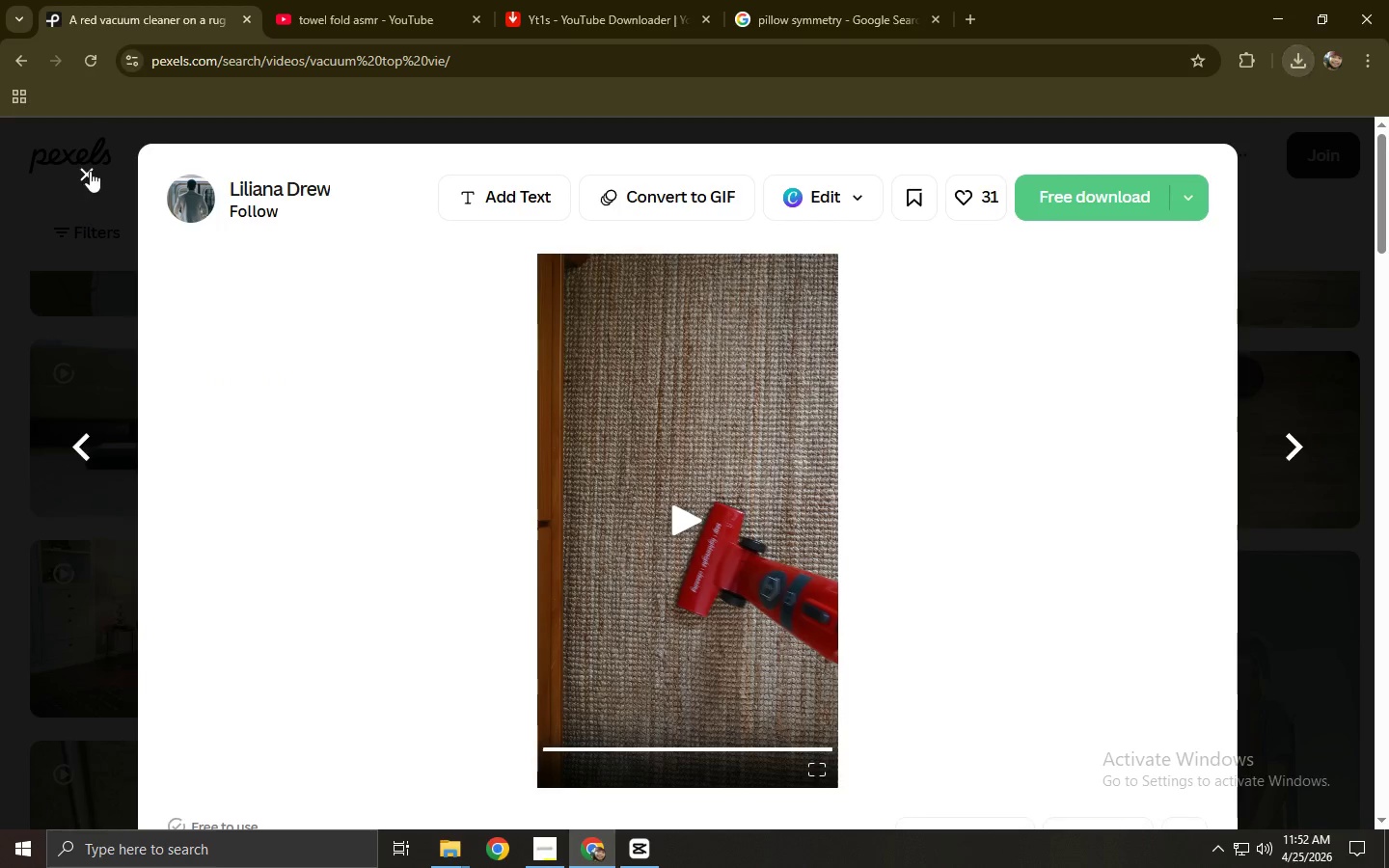 
left_click_drag(start_coordinate=[503, 149], to_coordinate=[225, 151])
 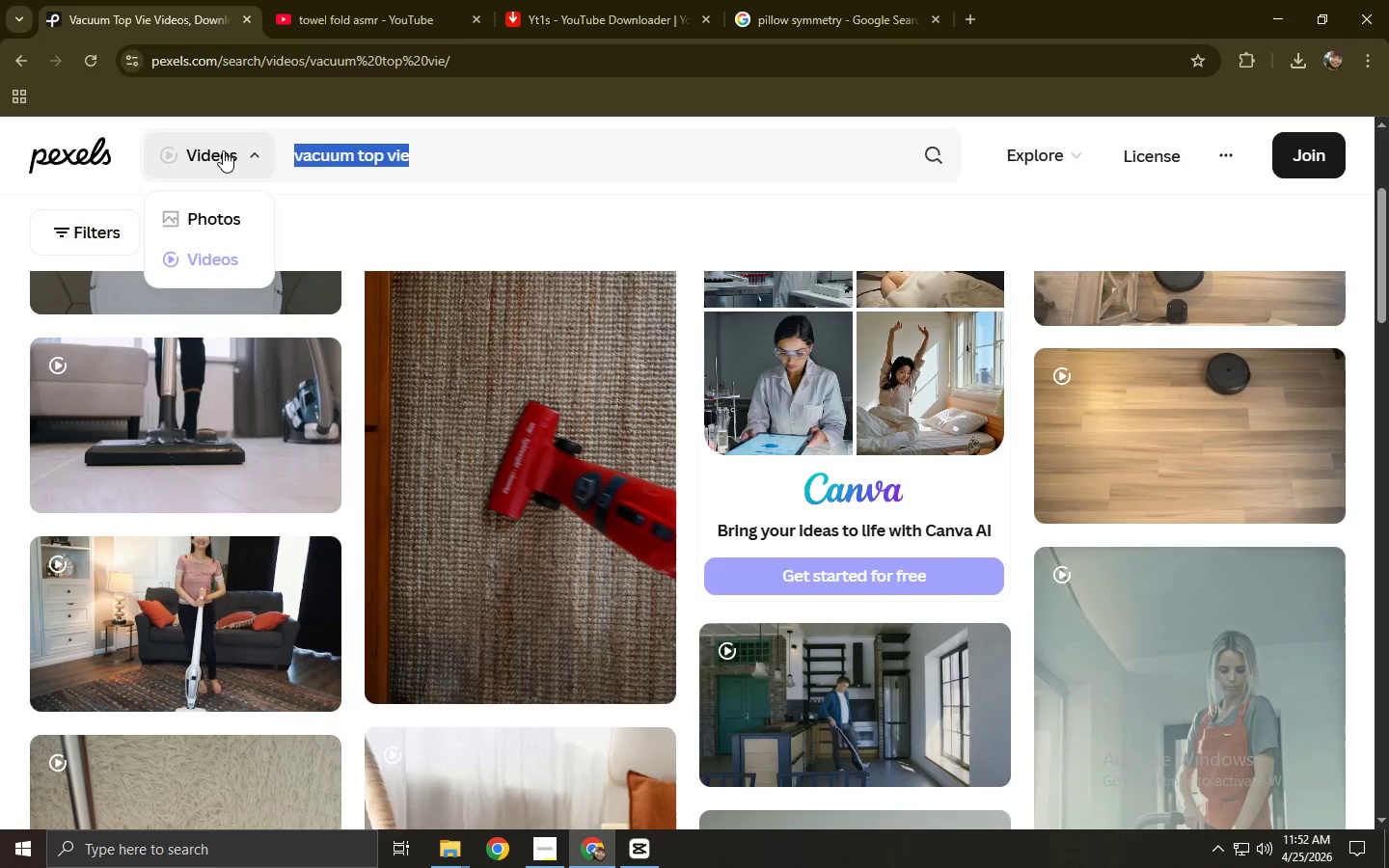 
type(doin g)
key(Backspace)
key(Backspace)
key(Backspace)
key(Backspace)
key(Backspace)
key(Backspace)
type(preparing a dining table)
 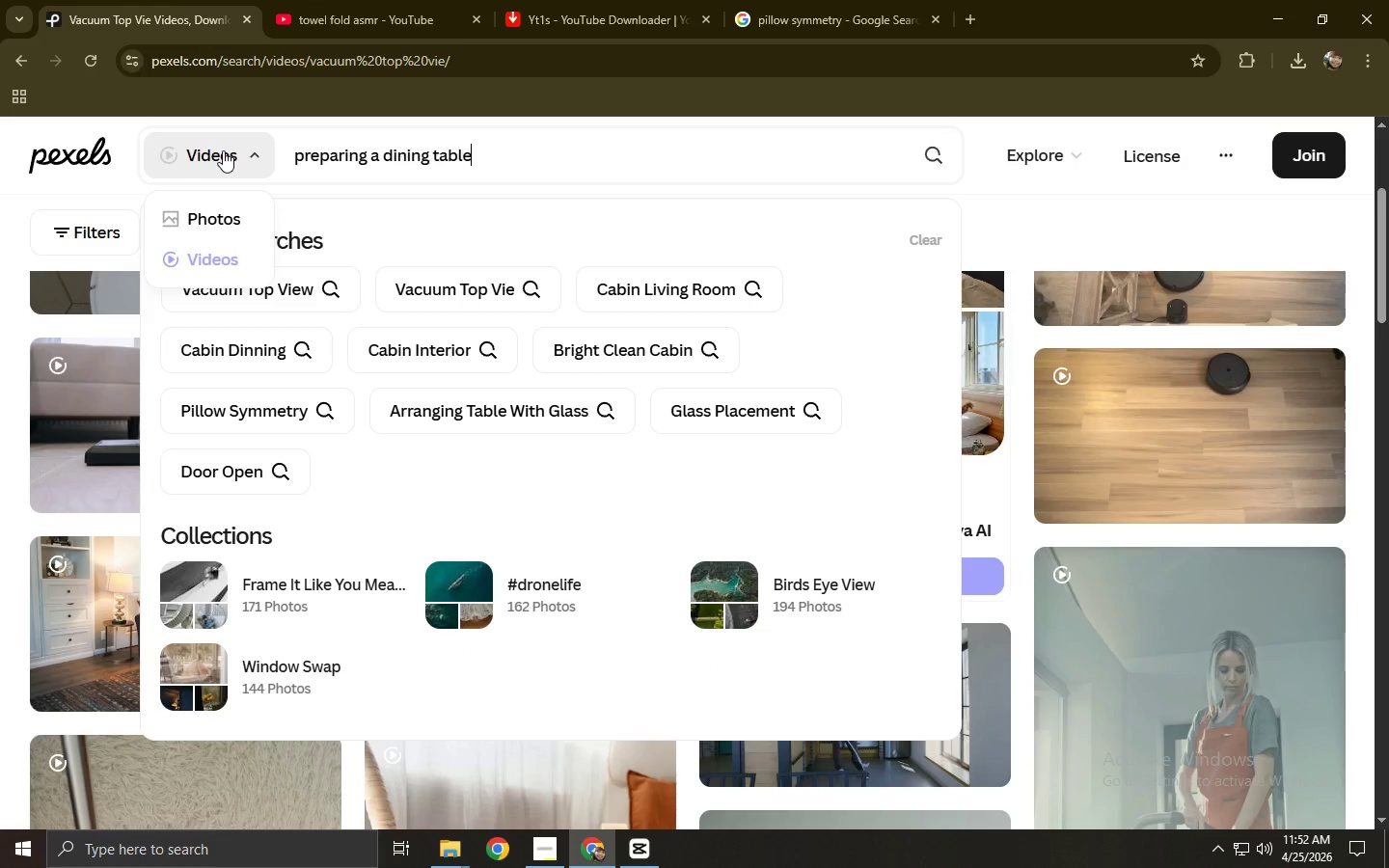 
key(Enter)
 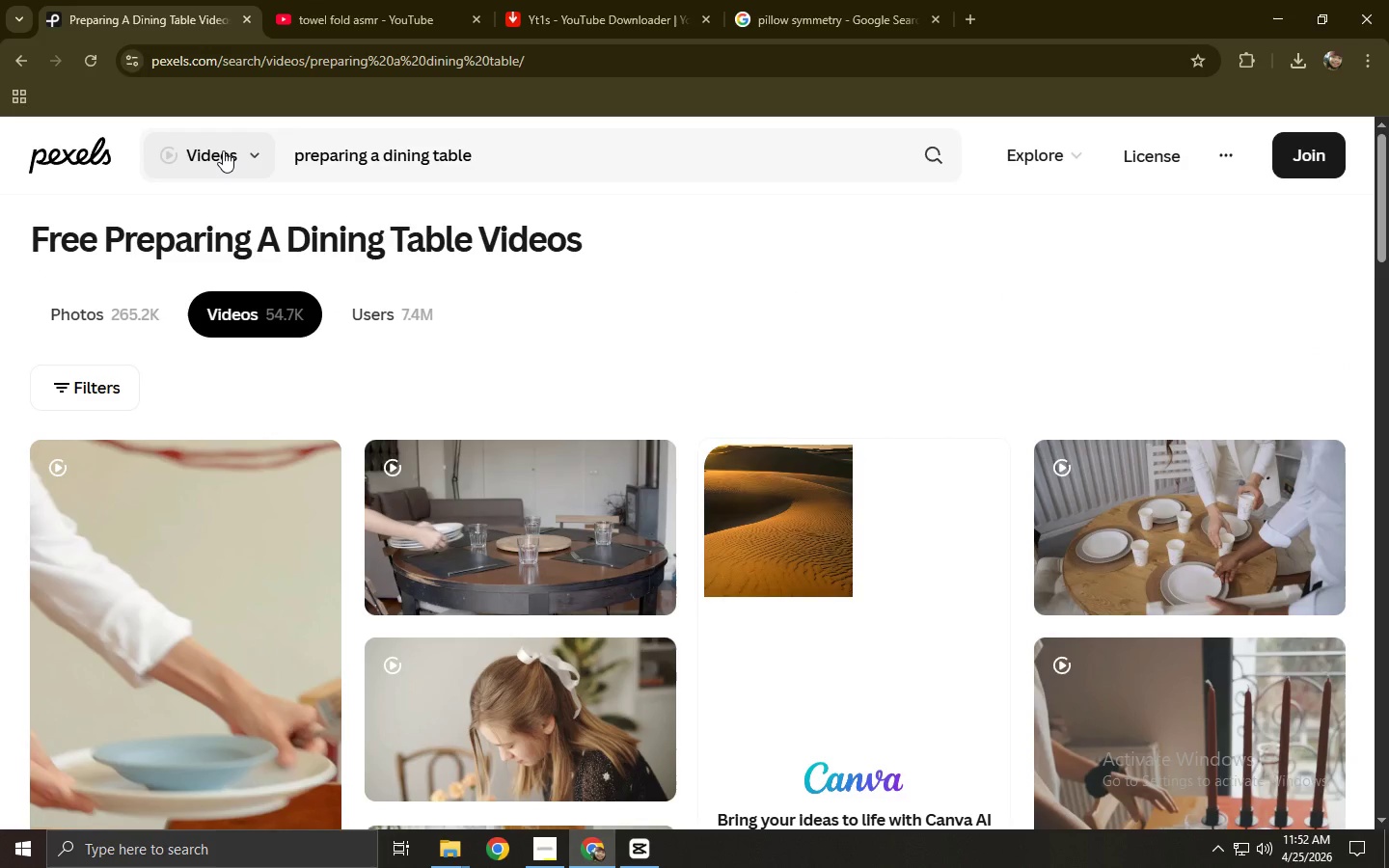 
wait(5.61)
 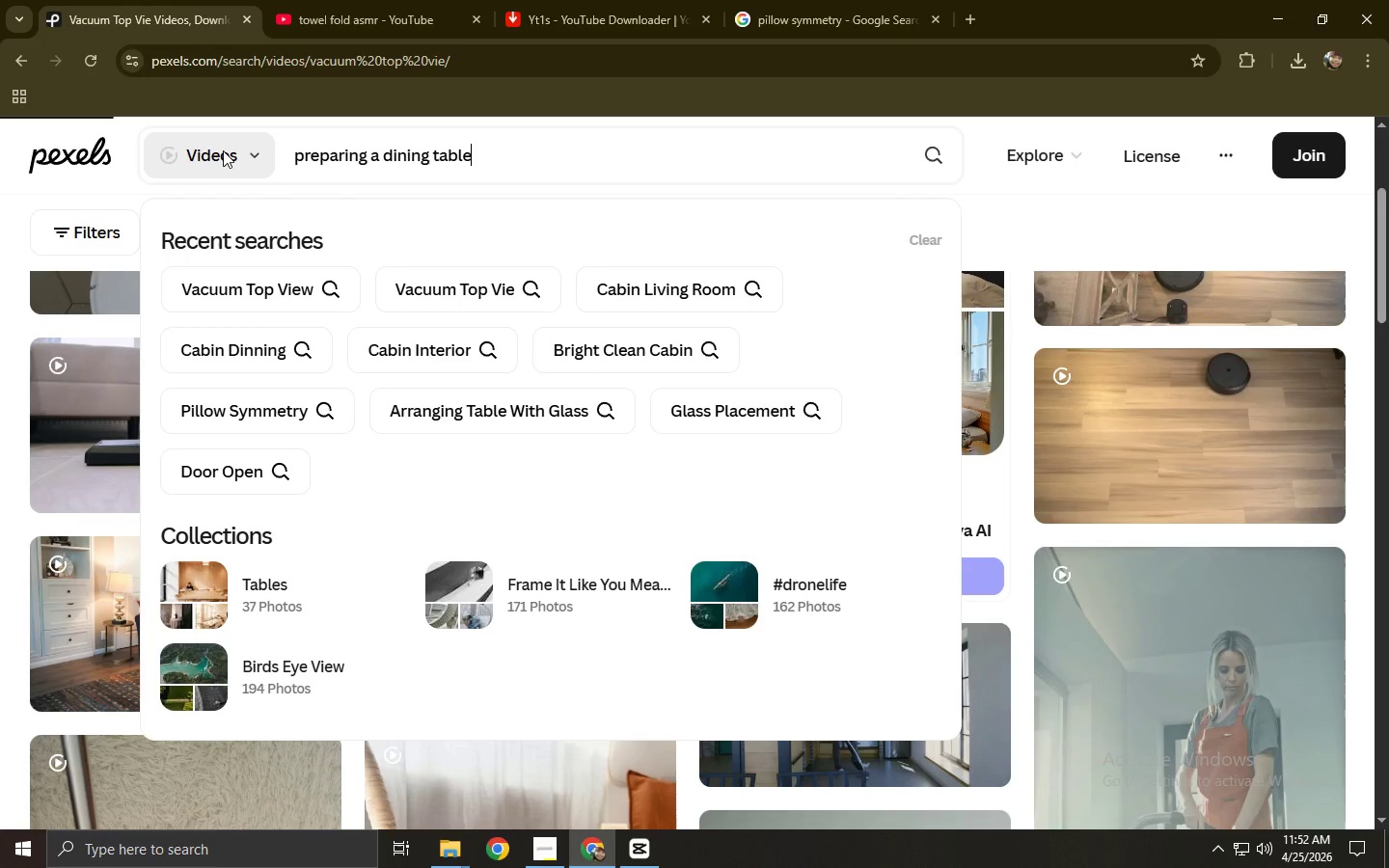 
left_click([500, 507])
 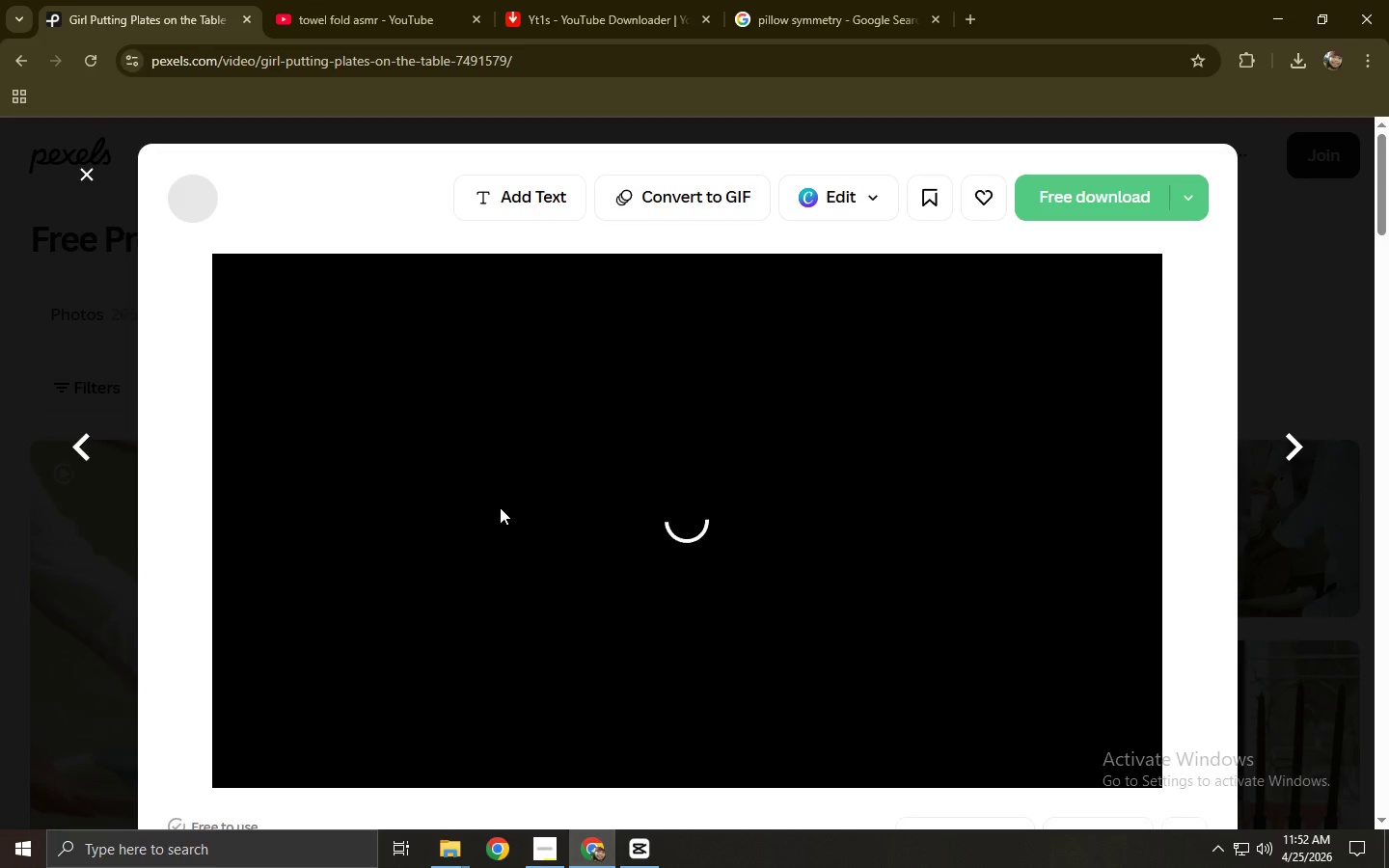 
wait(8.53)
 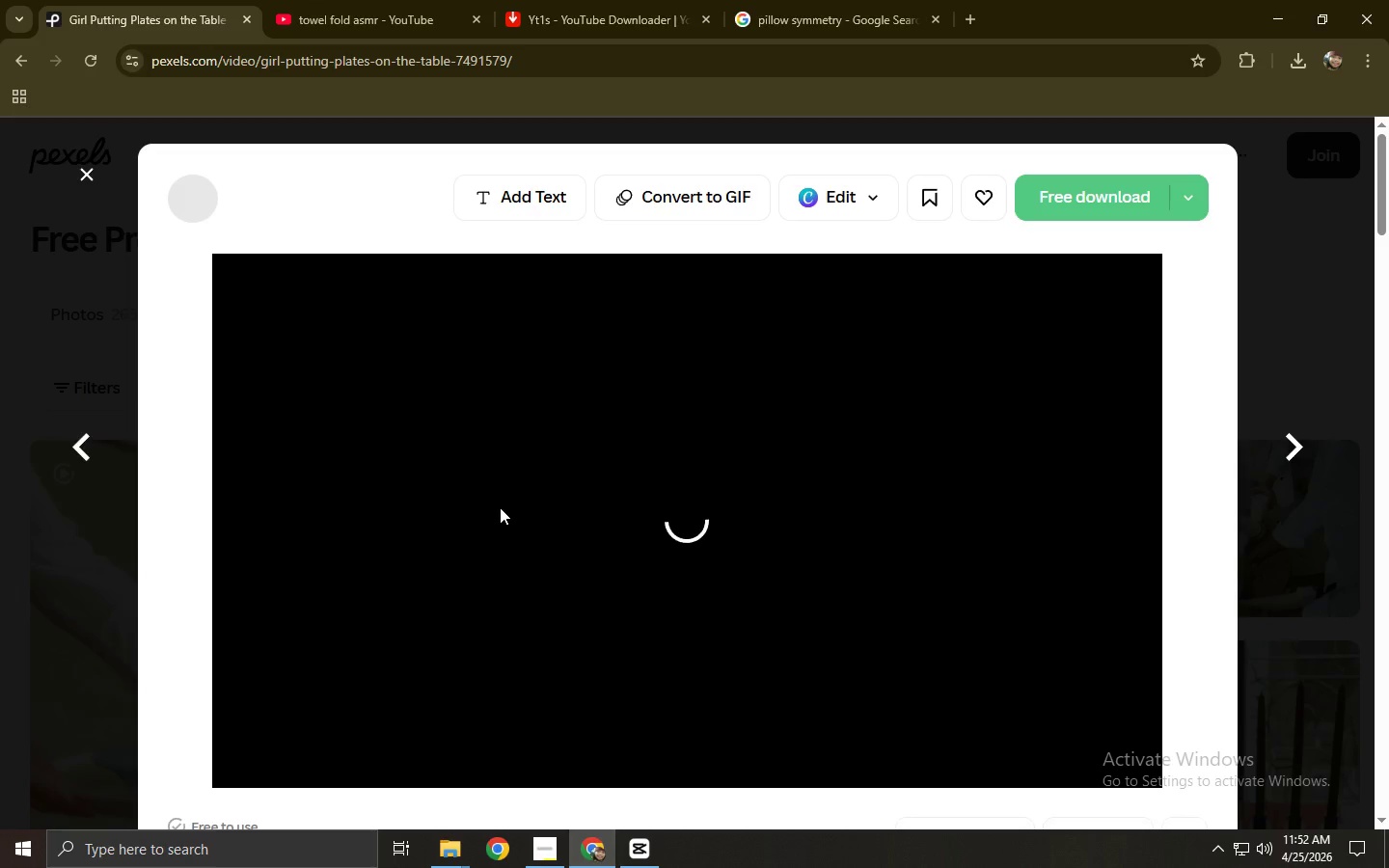 
mouse_move([84, 529])
 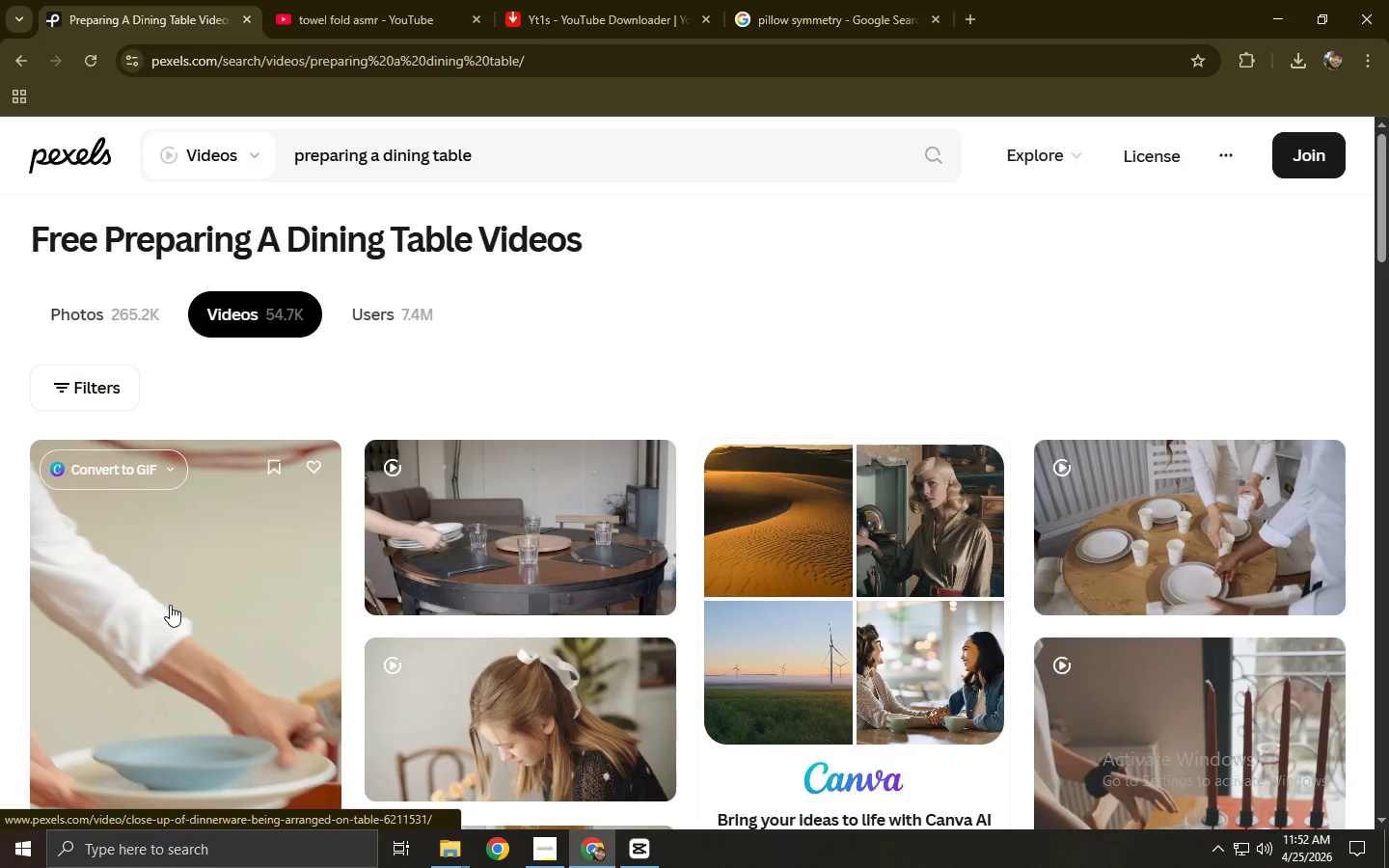 
scroll: coordinate [218, 498], scroll_direction: down, amount: 3.0
 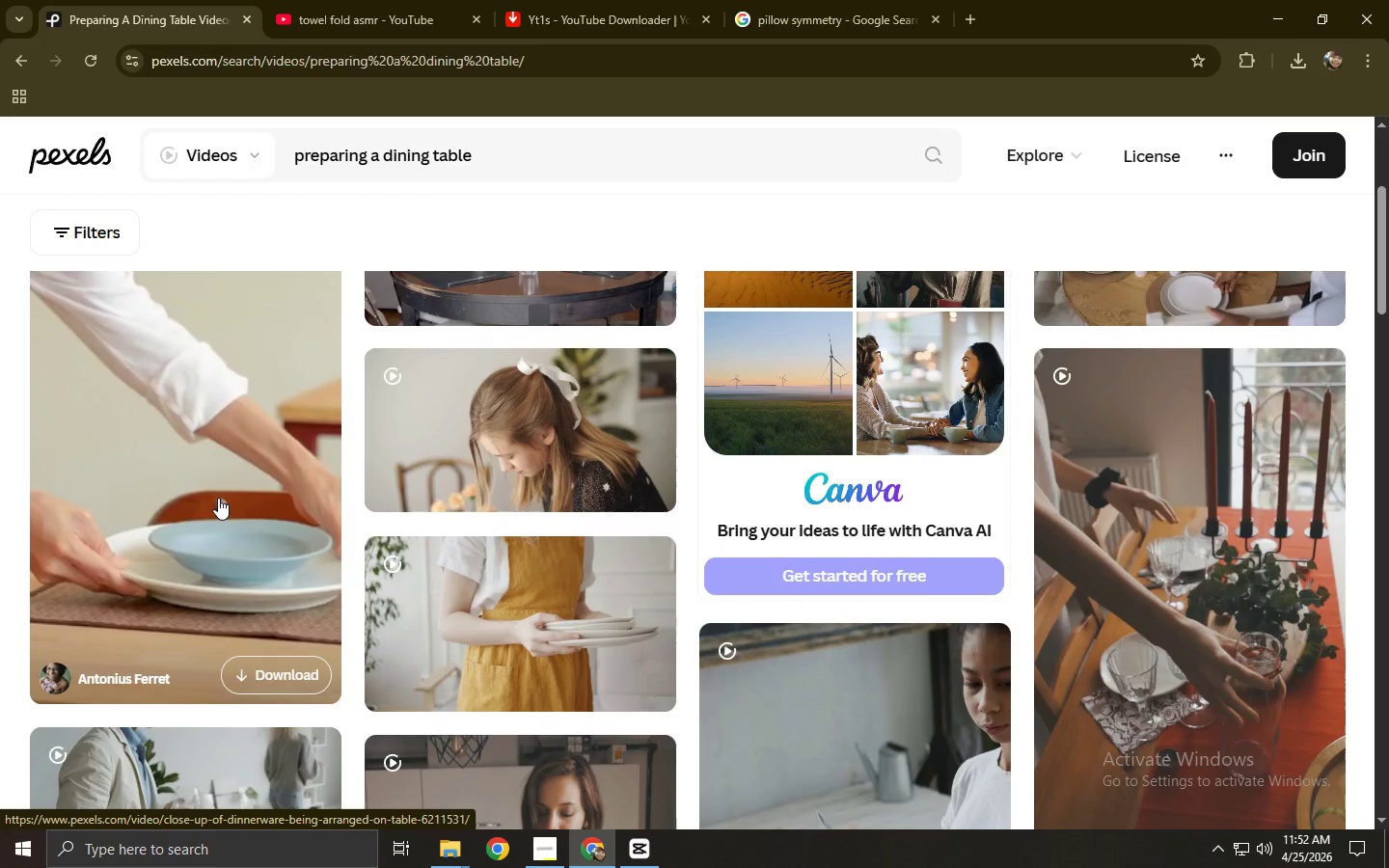 
scroll: coordinate [218, 498], scroll_direction: up, amount: 2.0
 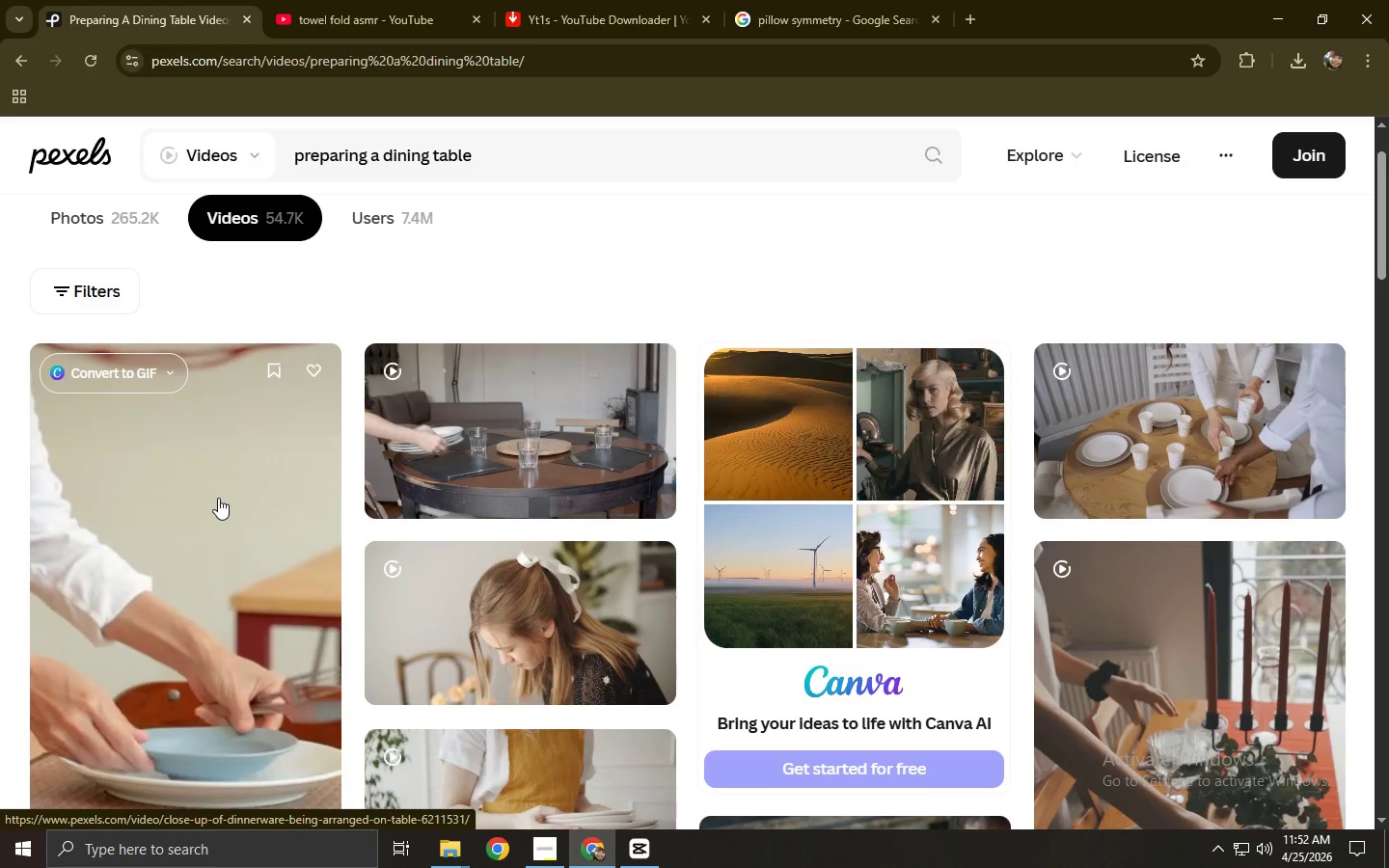 
scroll: coordinate [214, 513], scroll_direction: down, amount: 8.0
 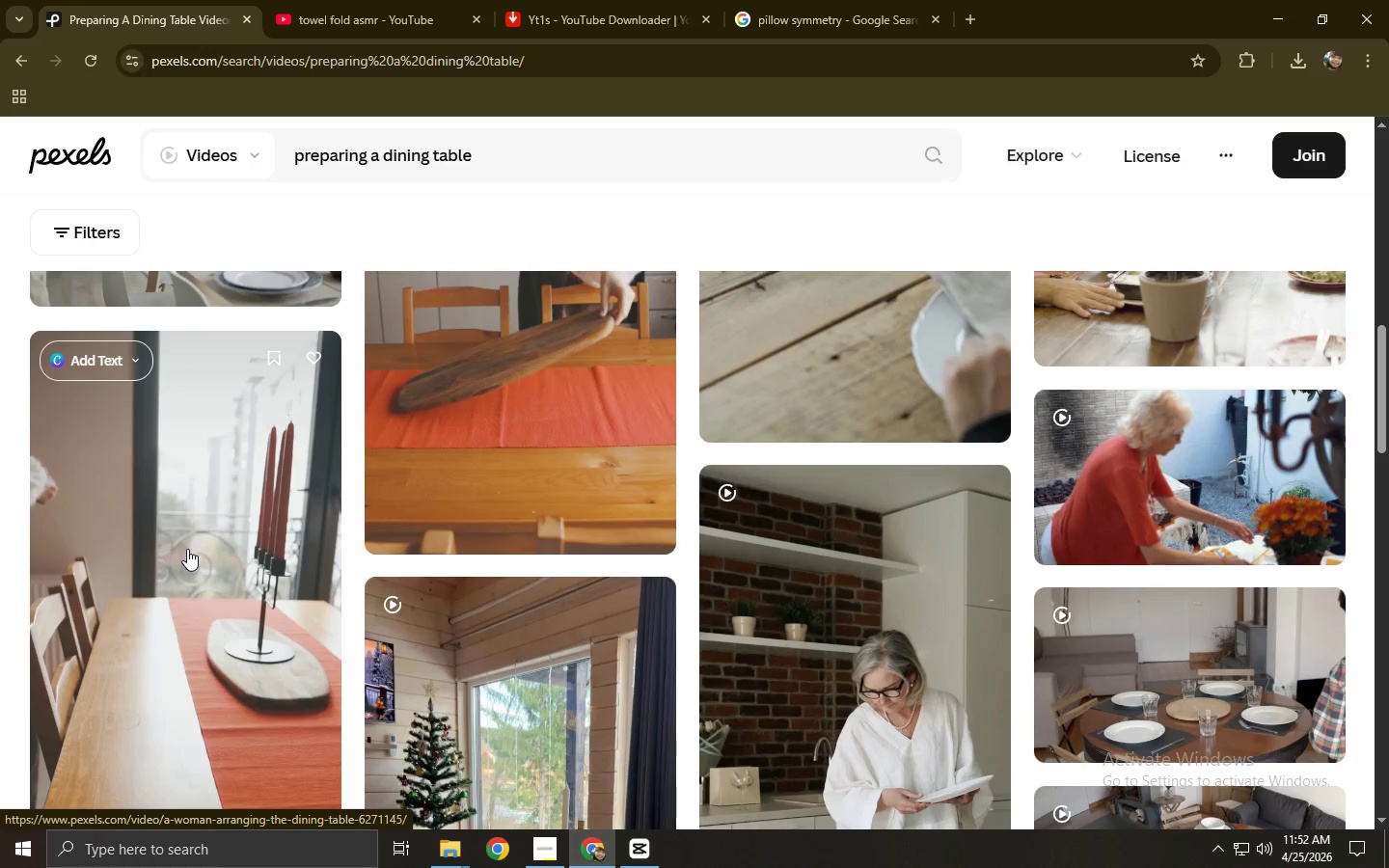 
scroll: coordinate [199, 536], scroll_direction: up, amount: 4.0
 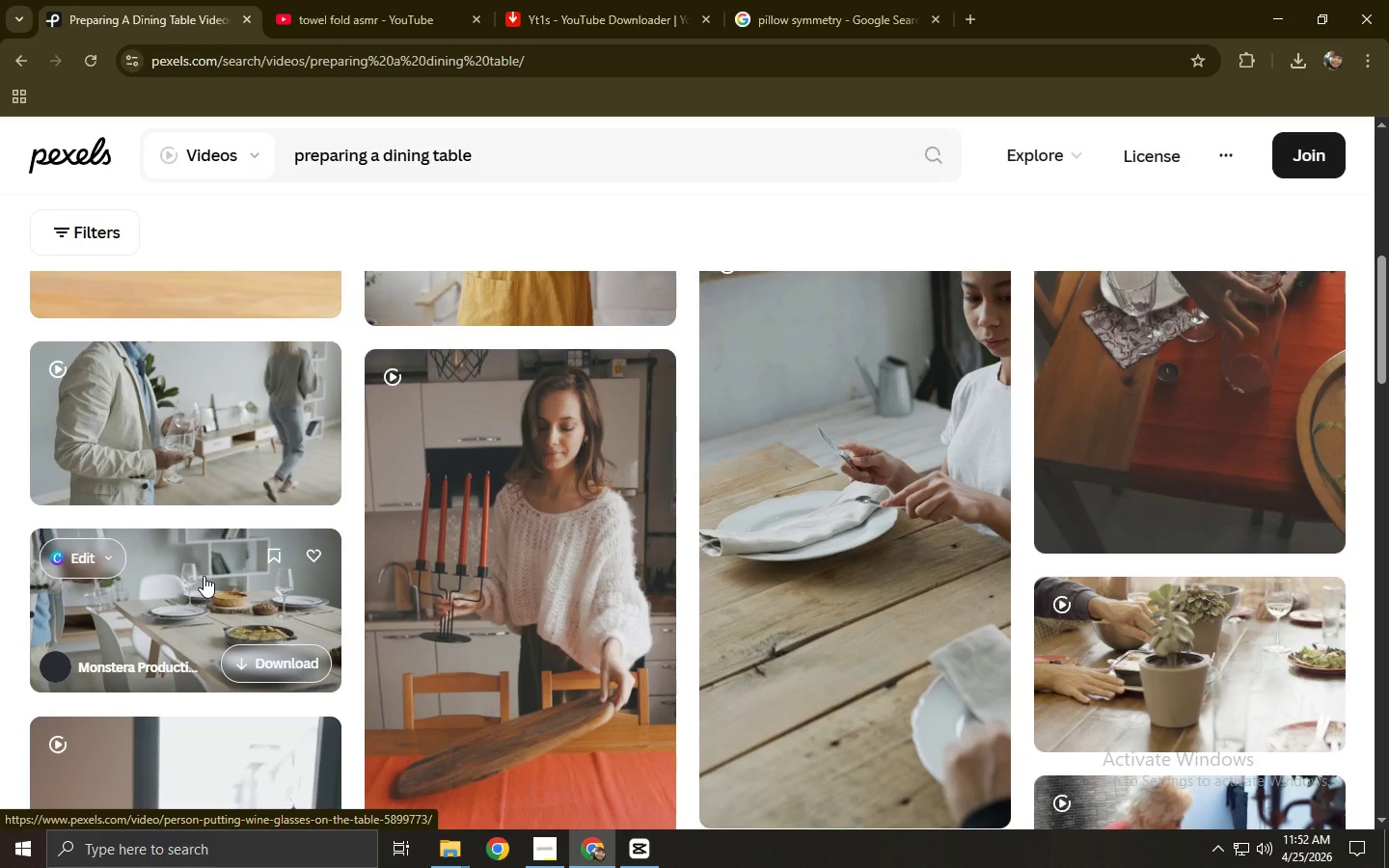 
left_click([204, 576])
 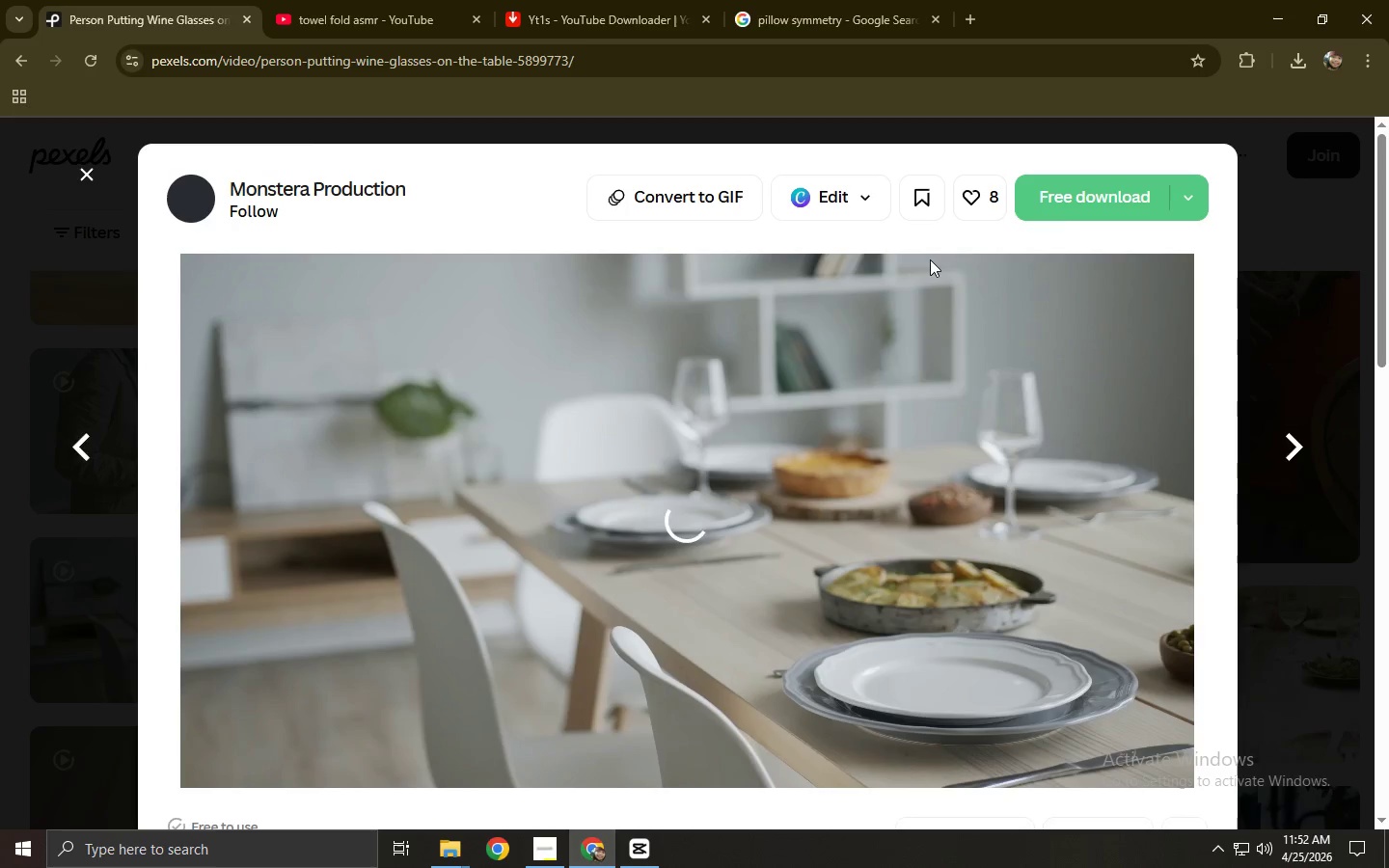 
left_click([1072, 205])
 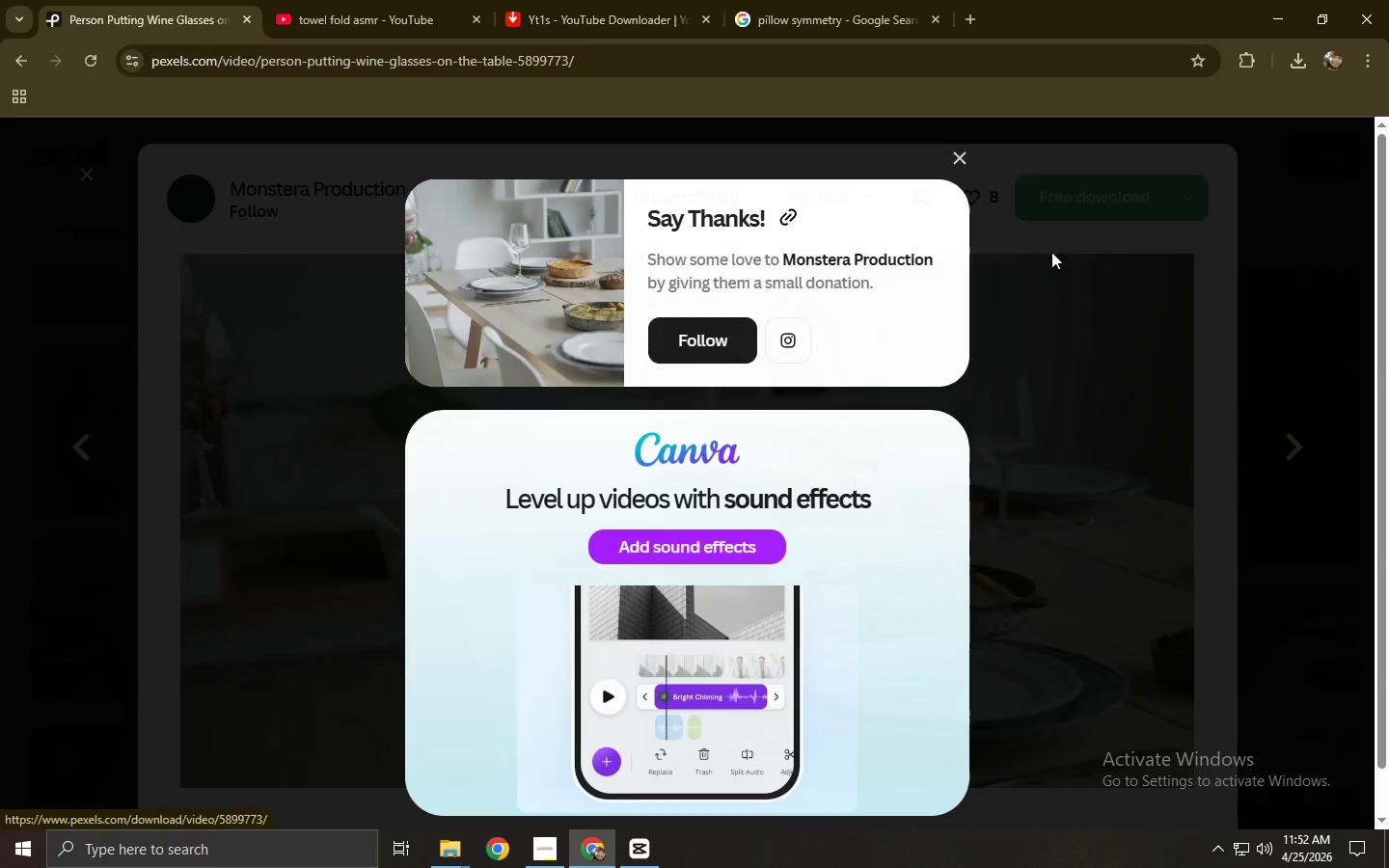 
left_click([1037, 351])
 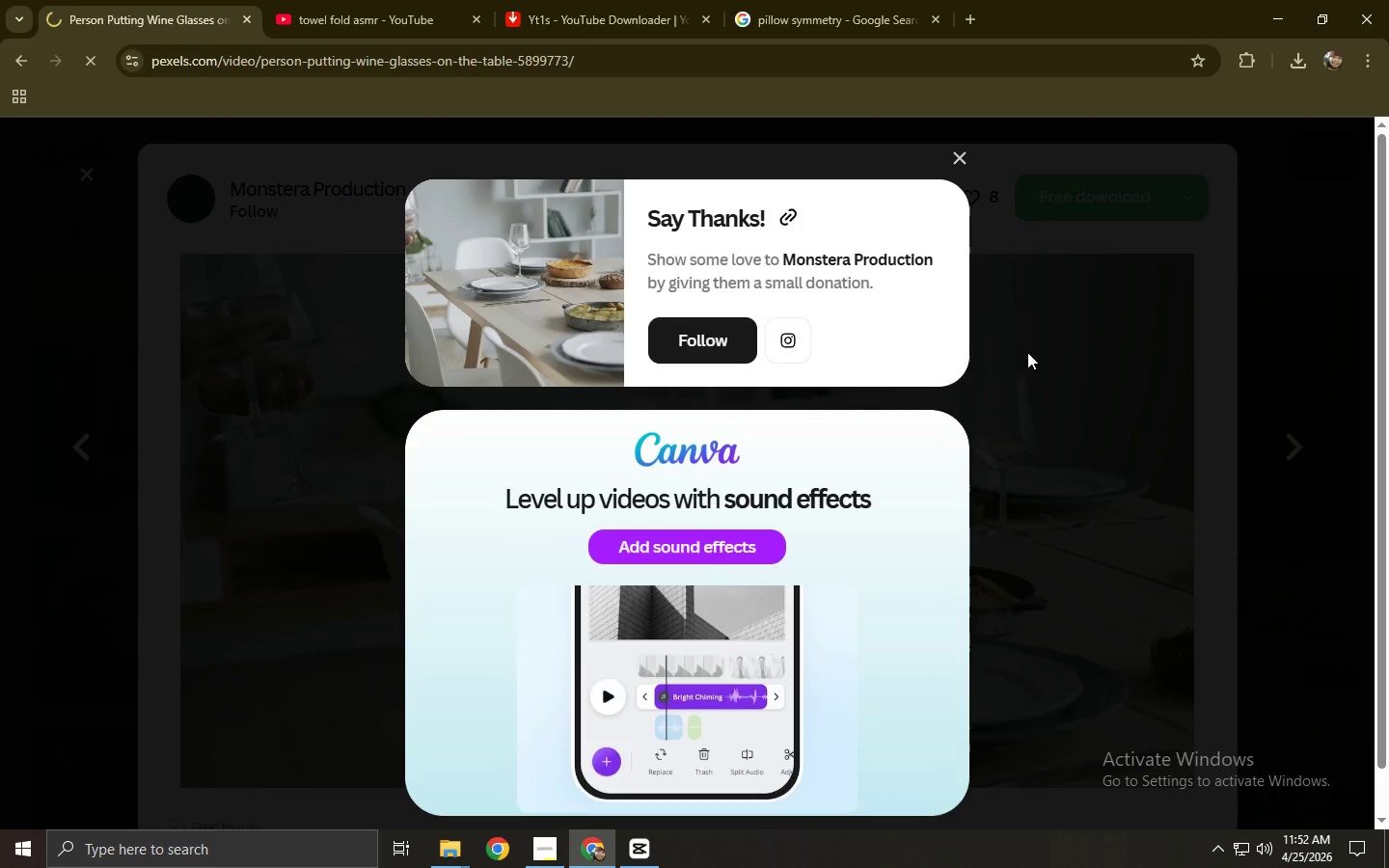 
mouse_move([952, 330])
 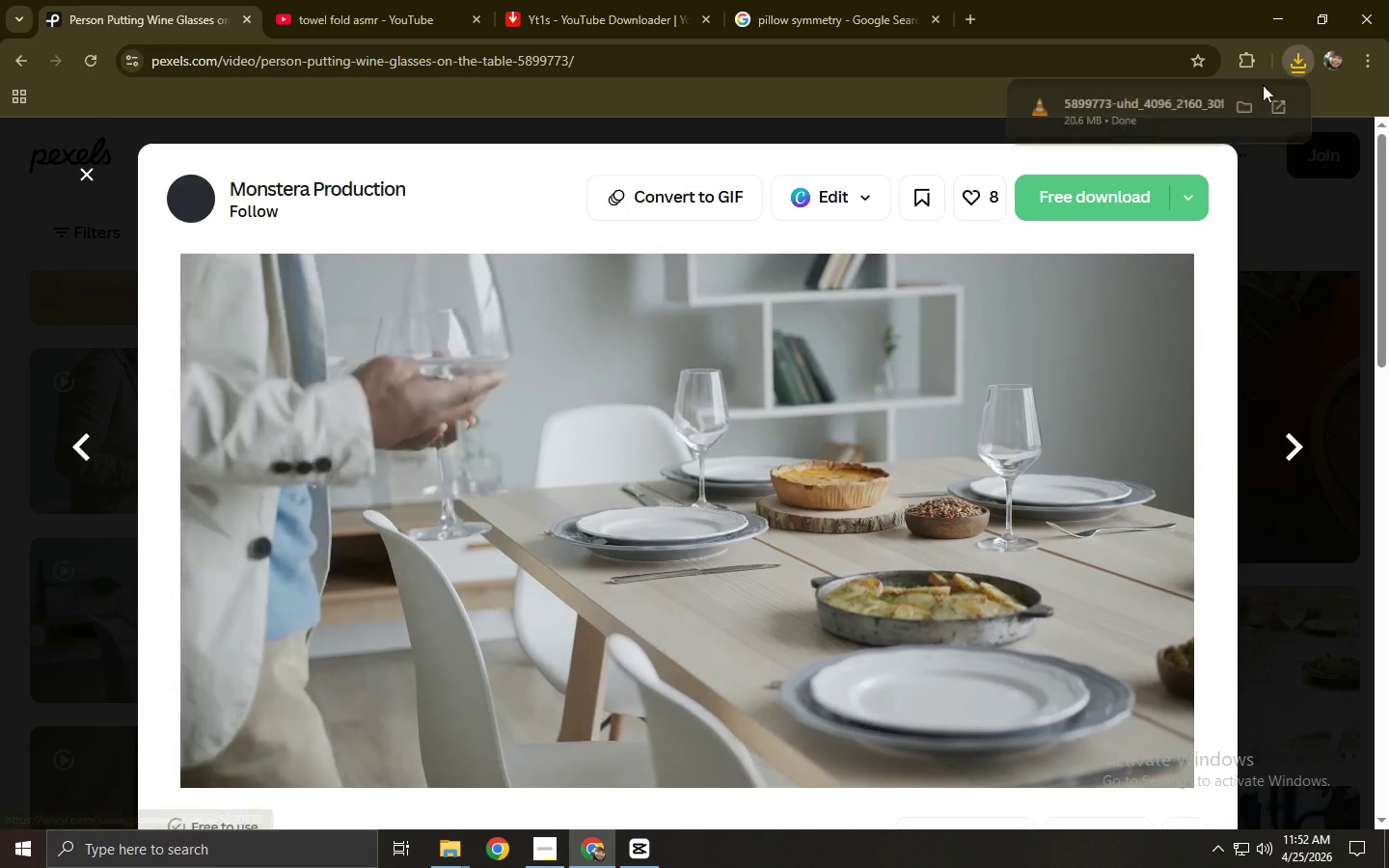 
left_click_drag(start_coordinate=[1176, 107], to_coordinate=[726, 581])
 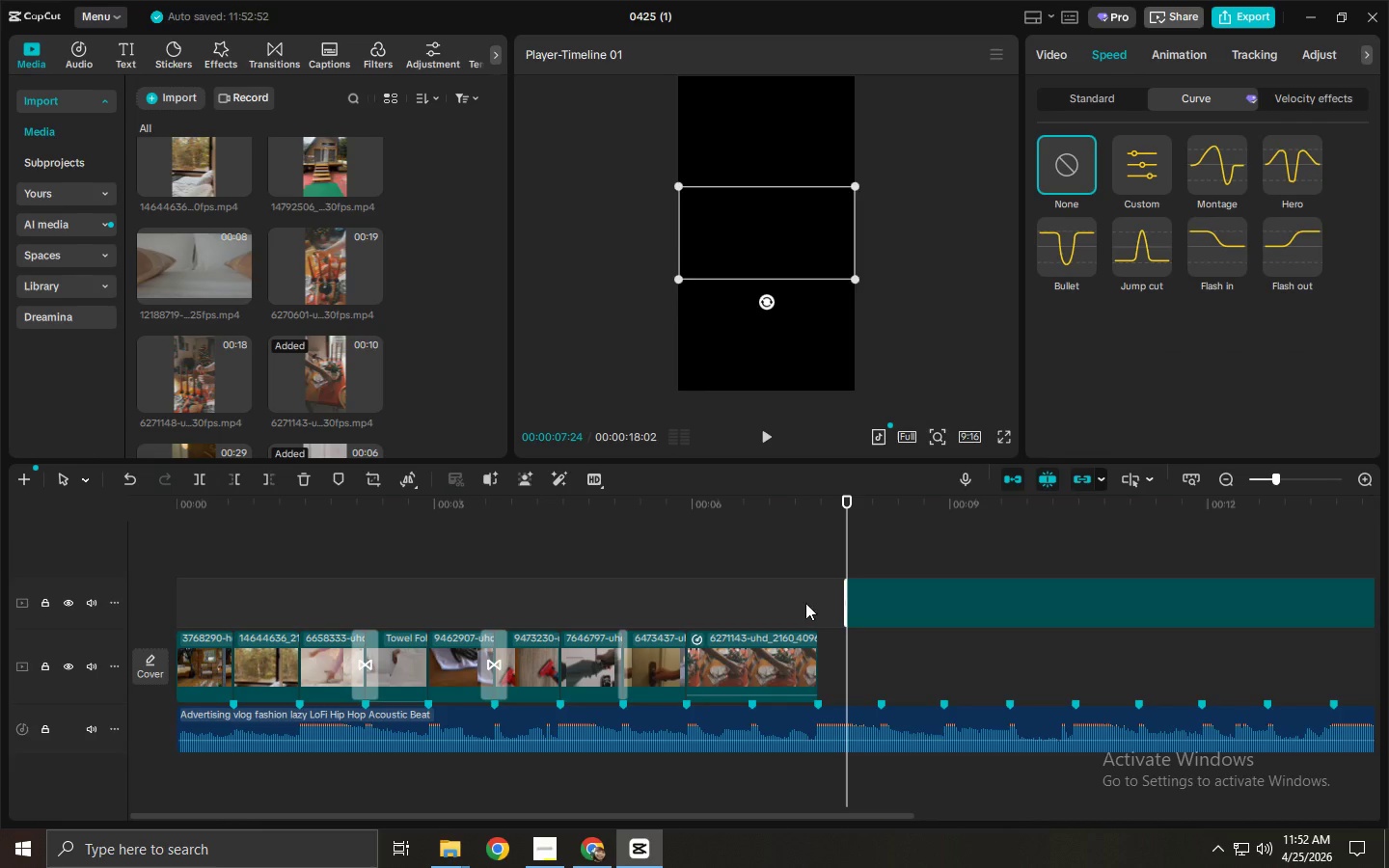 
key(Alt+Tab)
 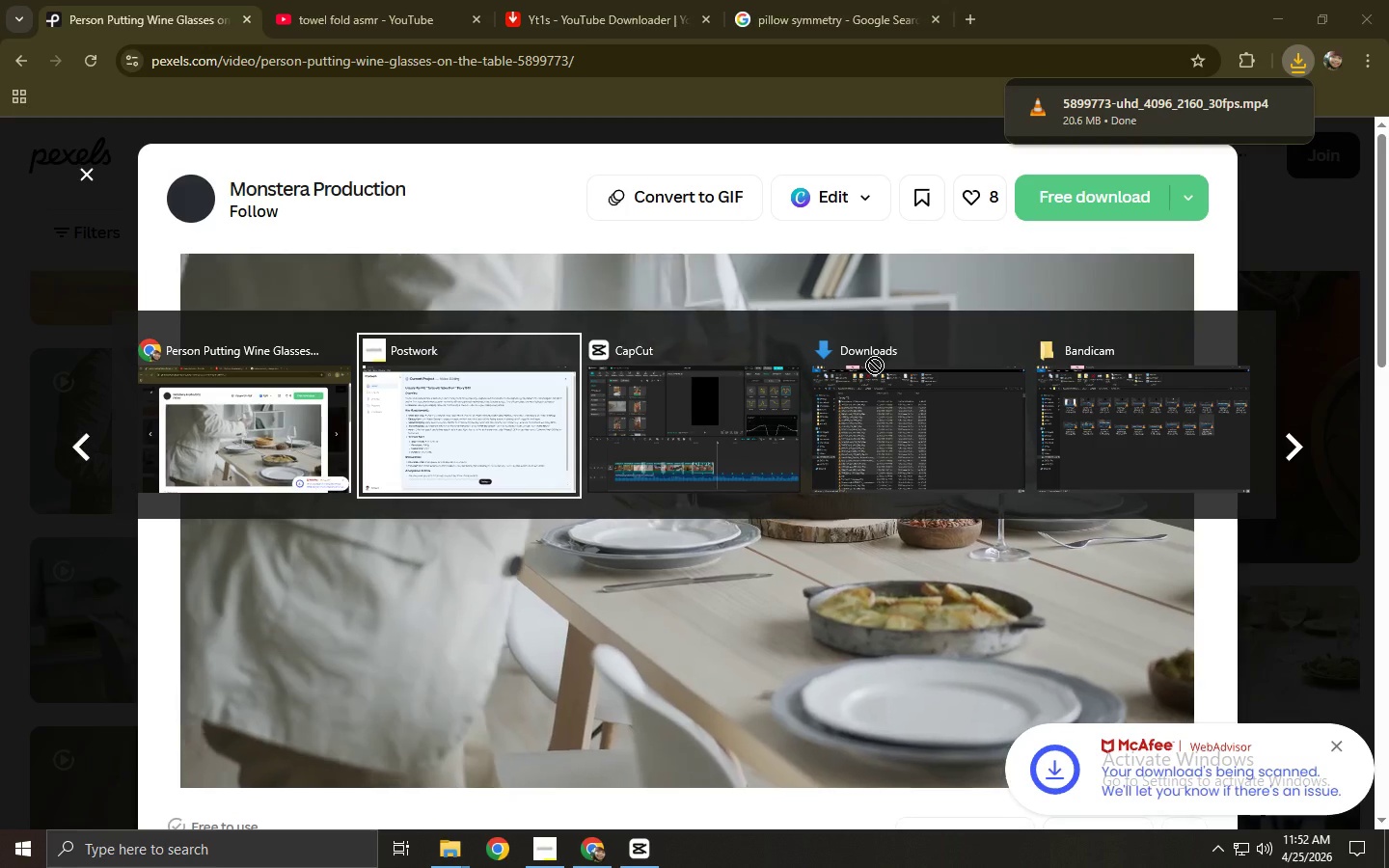 
key(Alt+Tab)
 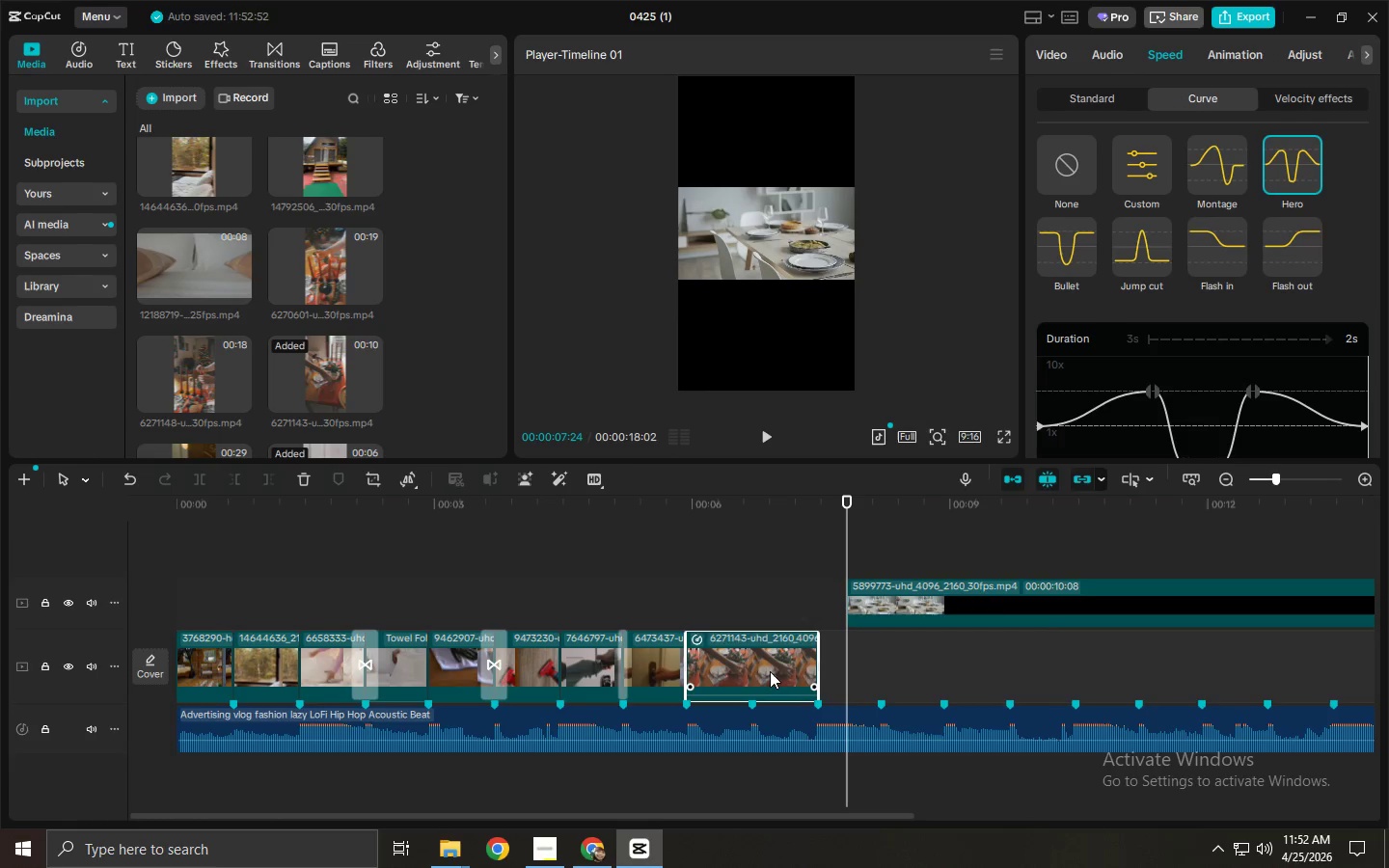 
key(Delete)
 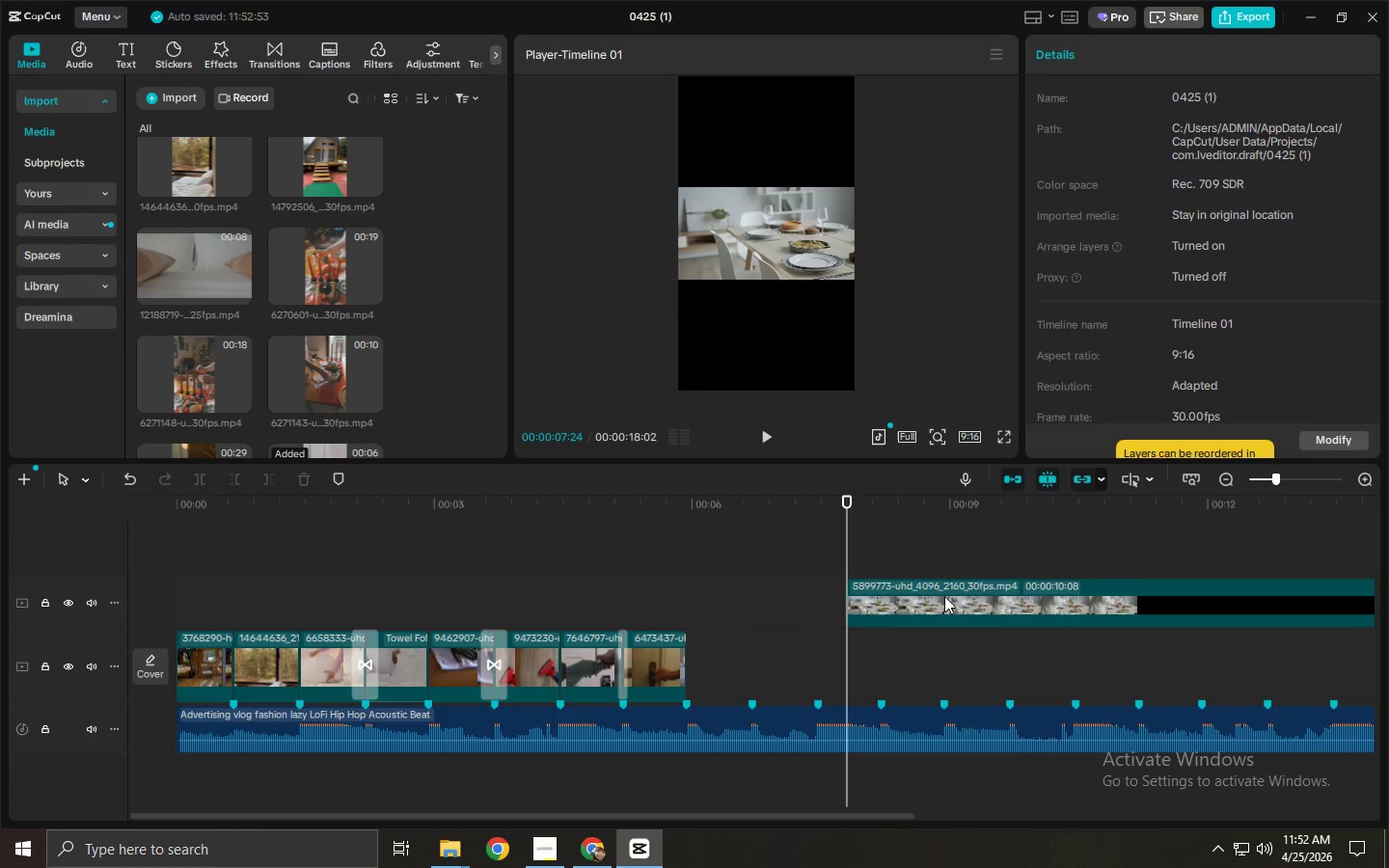 
left_click_drag(start_coordinate=[944, 596], to_coordinate=[743, 676])
 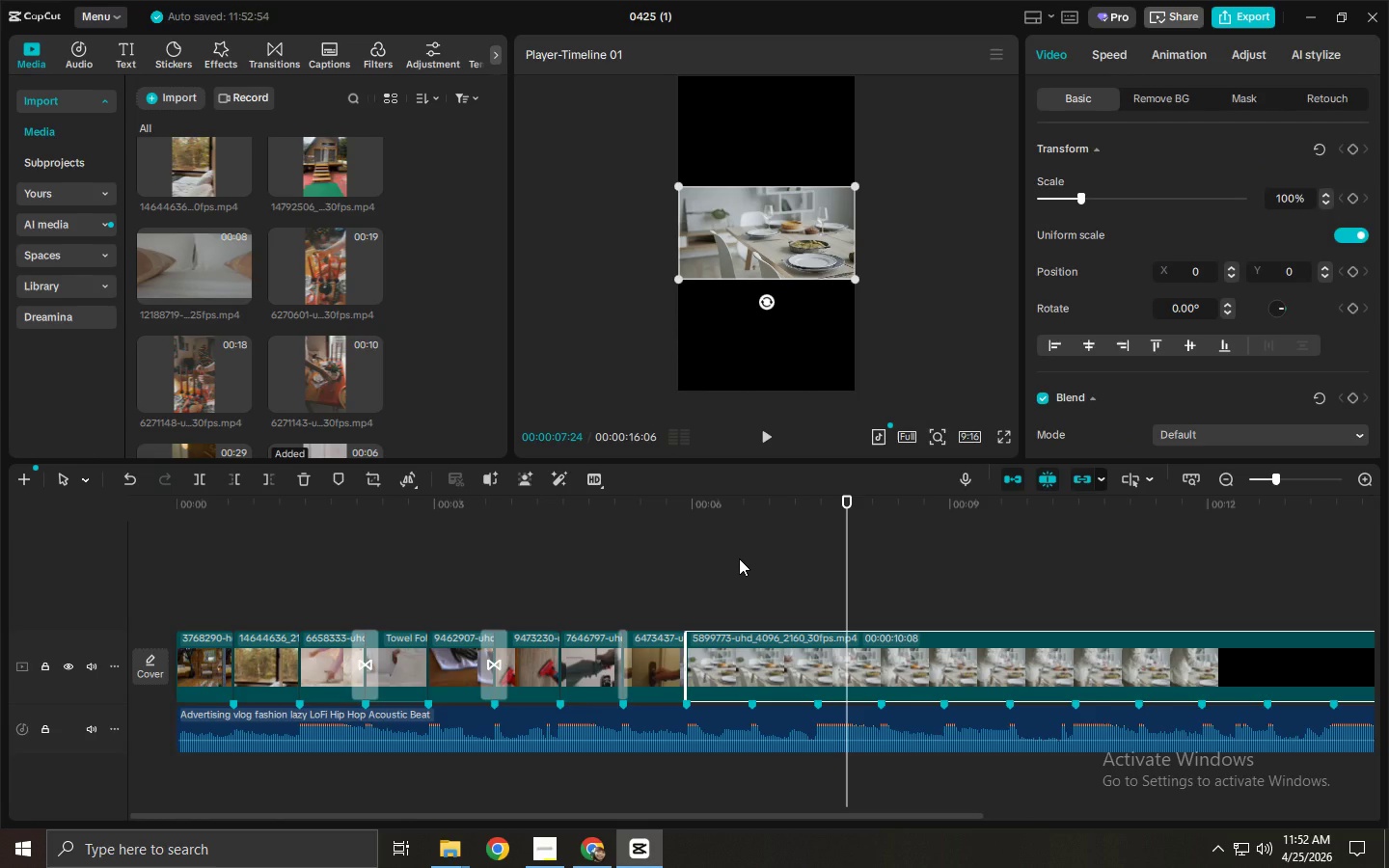 
left_click_drag(start_coordinate=[704, 501], to_coordinate=[727, 503])
 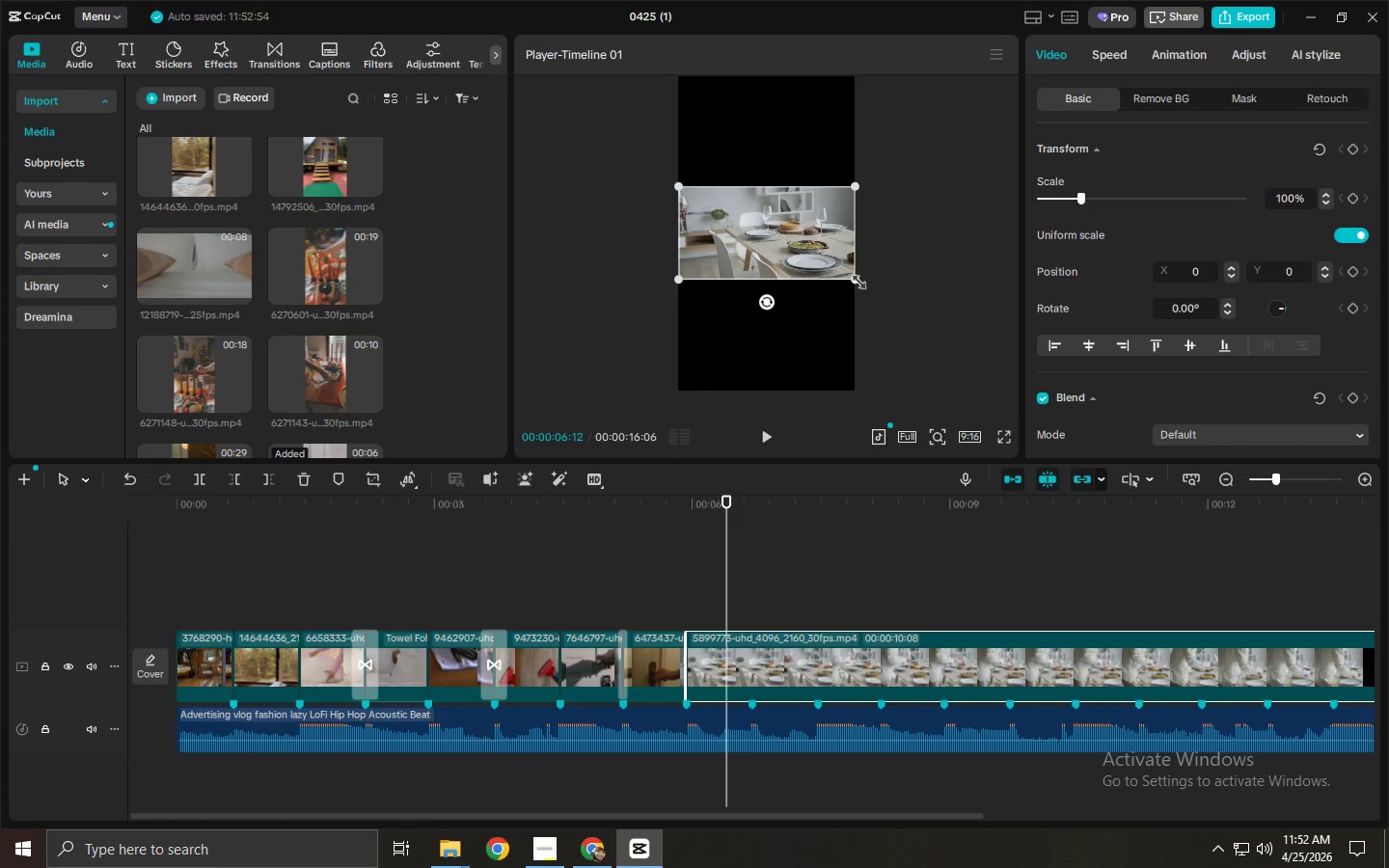 
left_click_drag(start_coordinate=[855, 279], to_coordinate=[1156, 511])
 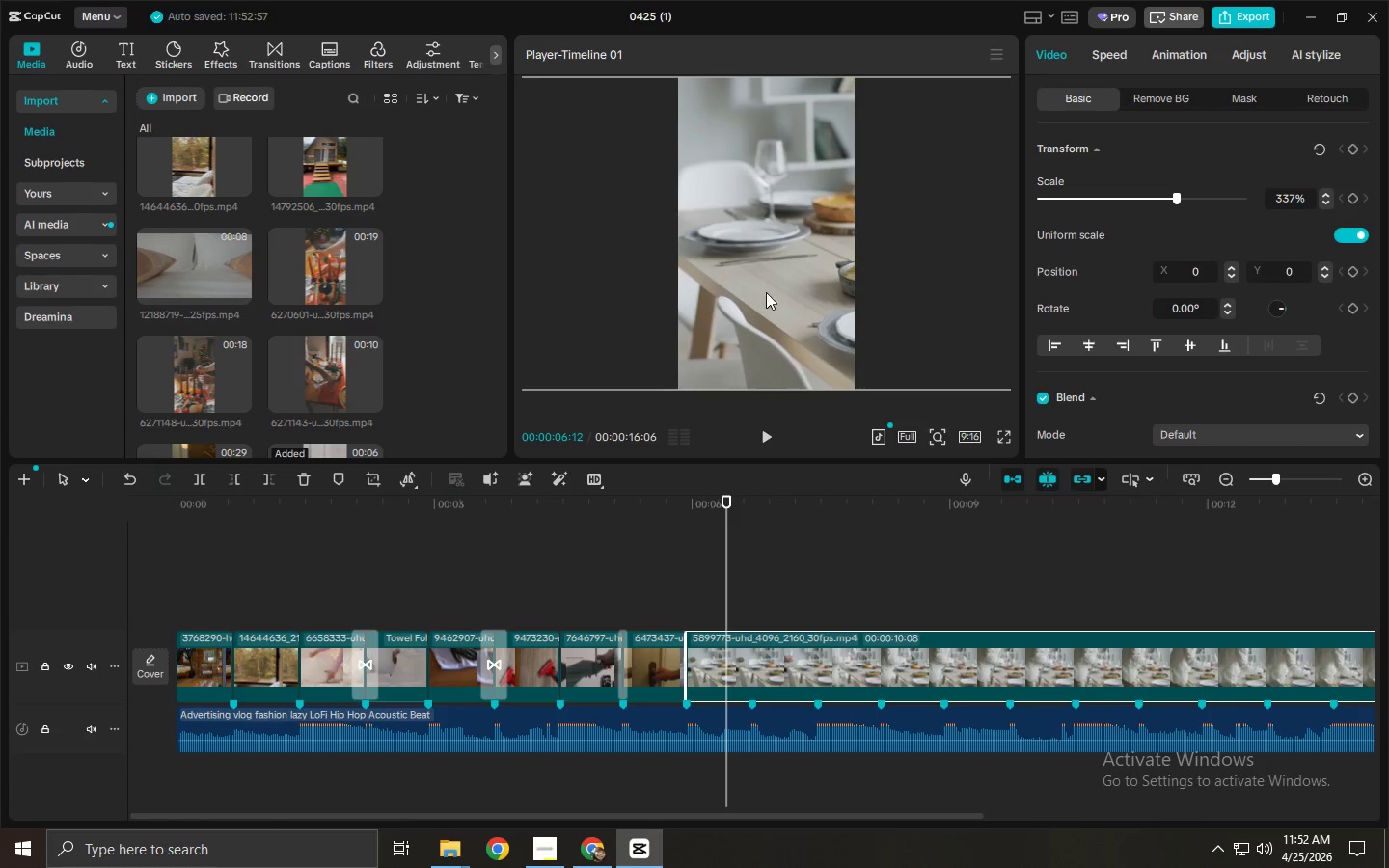 
left_click_drag(start_coordinate=[759, 287], to_coordinate=[881, 284])
 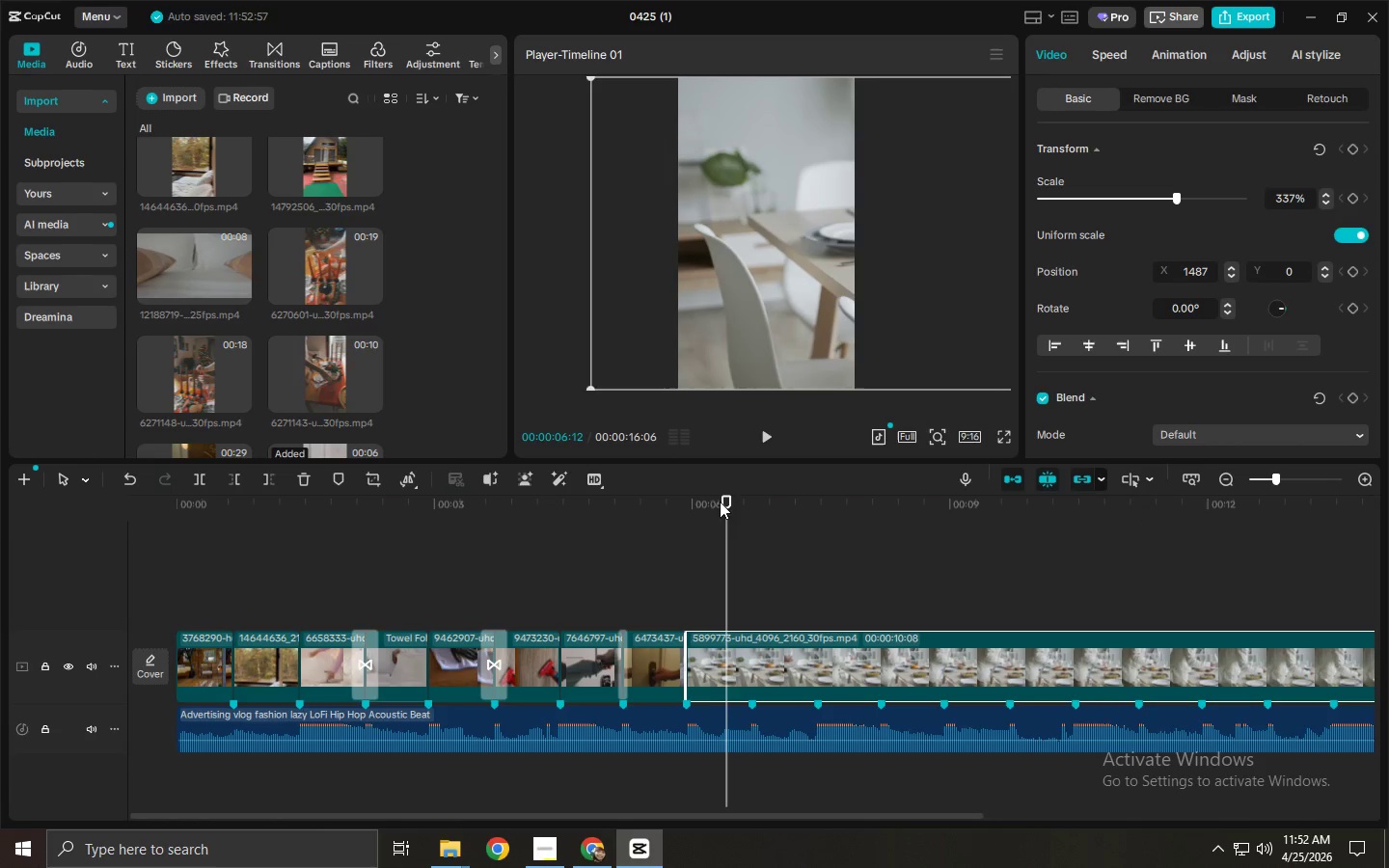 
key(Space)
 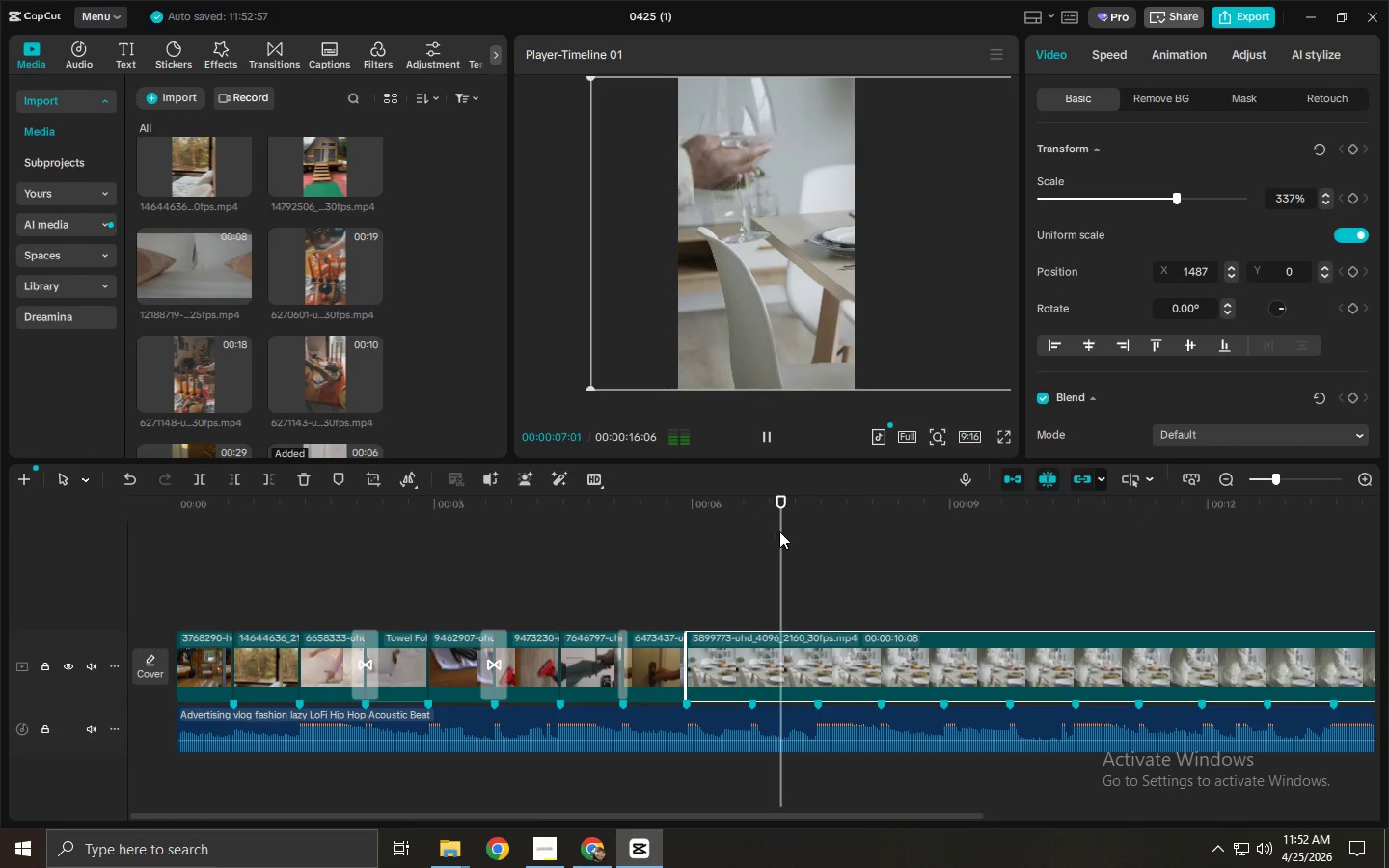 
left_click_drag(start_coordinate=[782, 529], to_coordinate=[802, 529])
 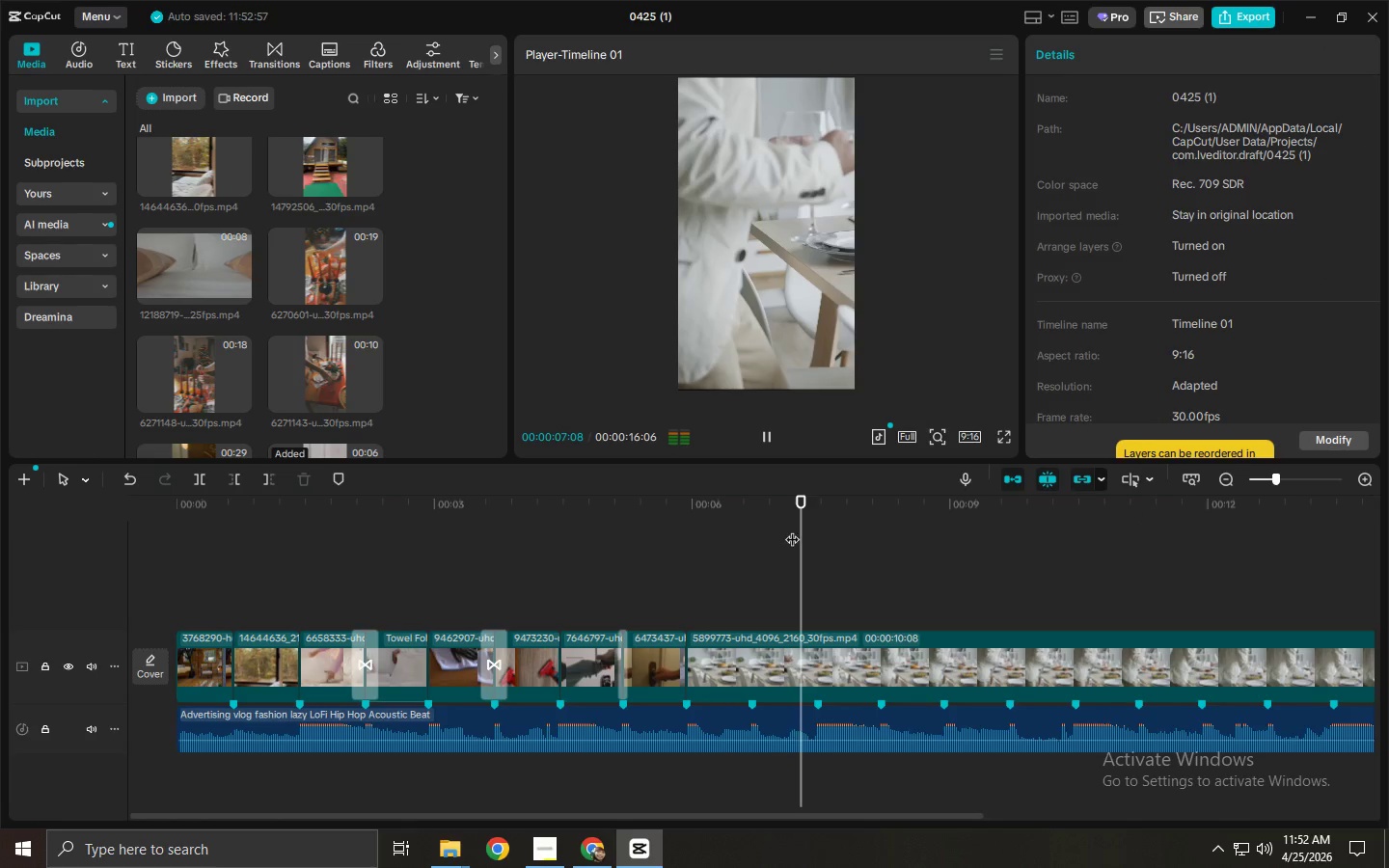 
left_click_drag(start_coordinate=[796, 529], to_coordinate=[781, 530])
 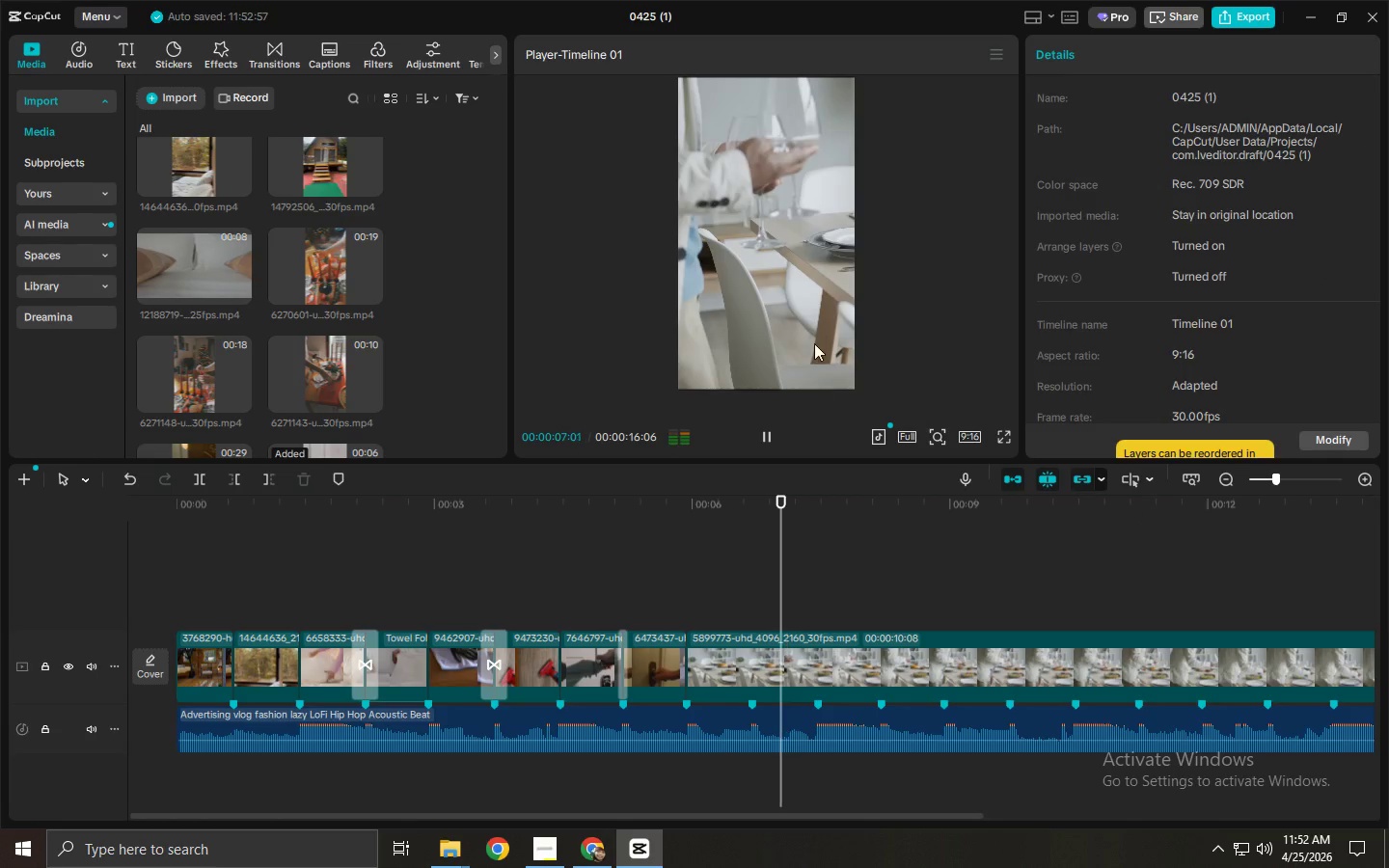 
left_click_drag(start_coordinate=[814, 343], to_coordinate=[689, 341])
 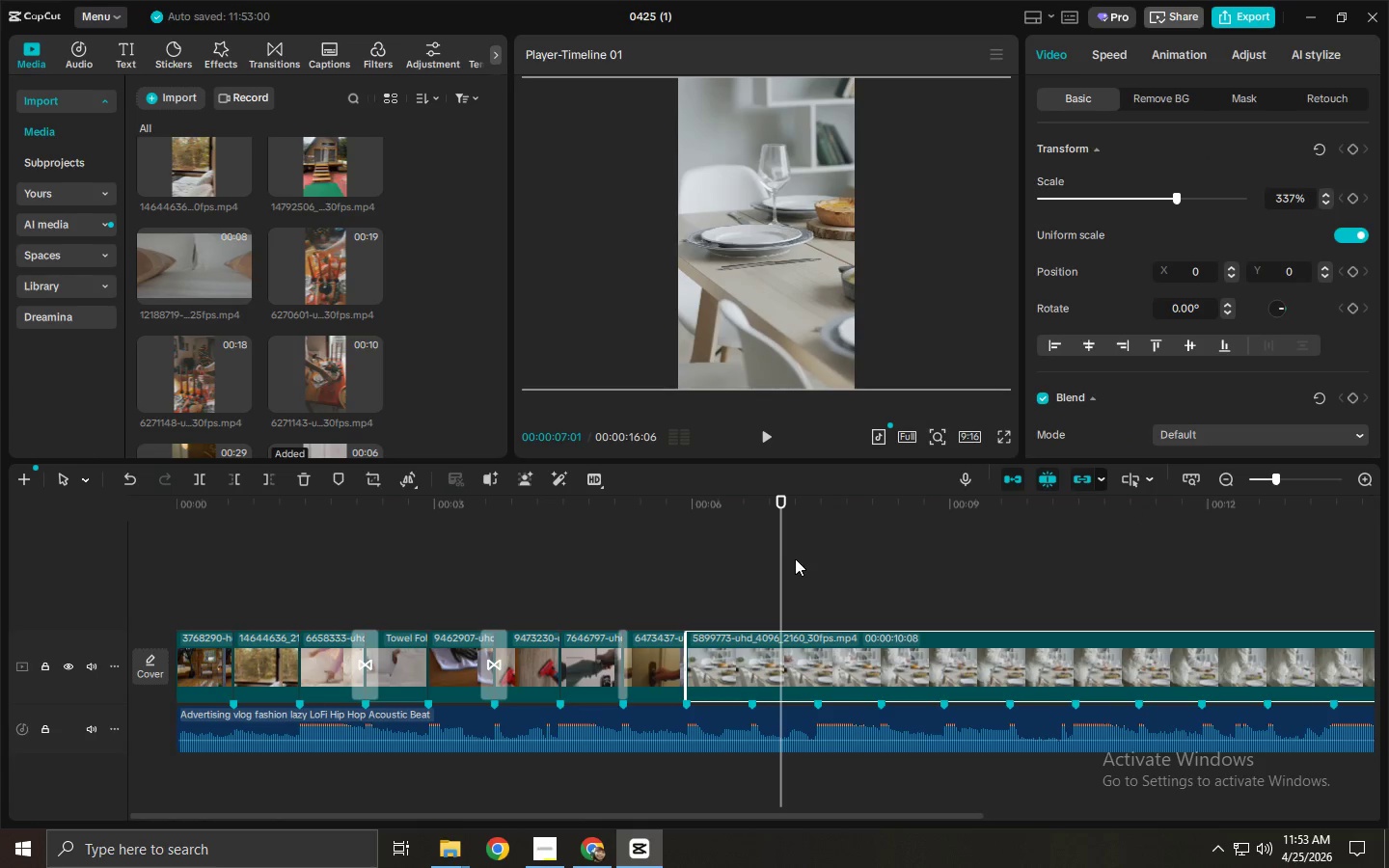 
key(Space)
 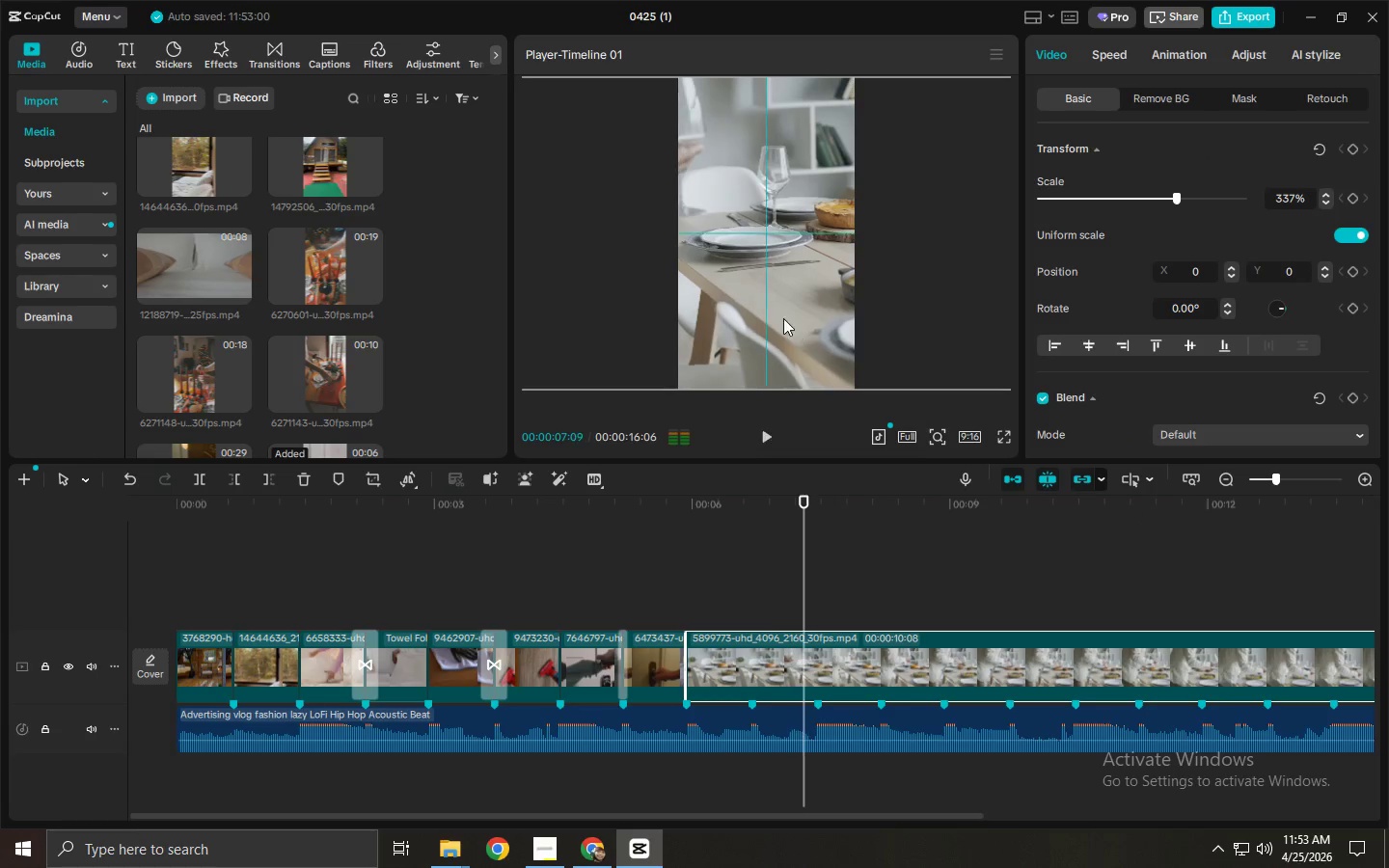 
left_click_drag(start_coordinate=[794, 319], to_coordinate=[709, 320])
 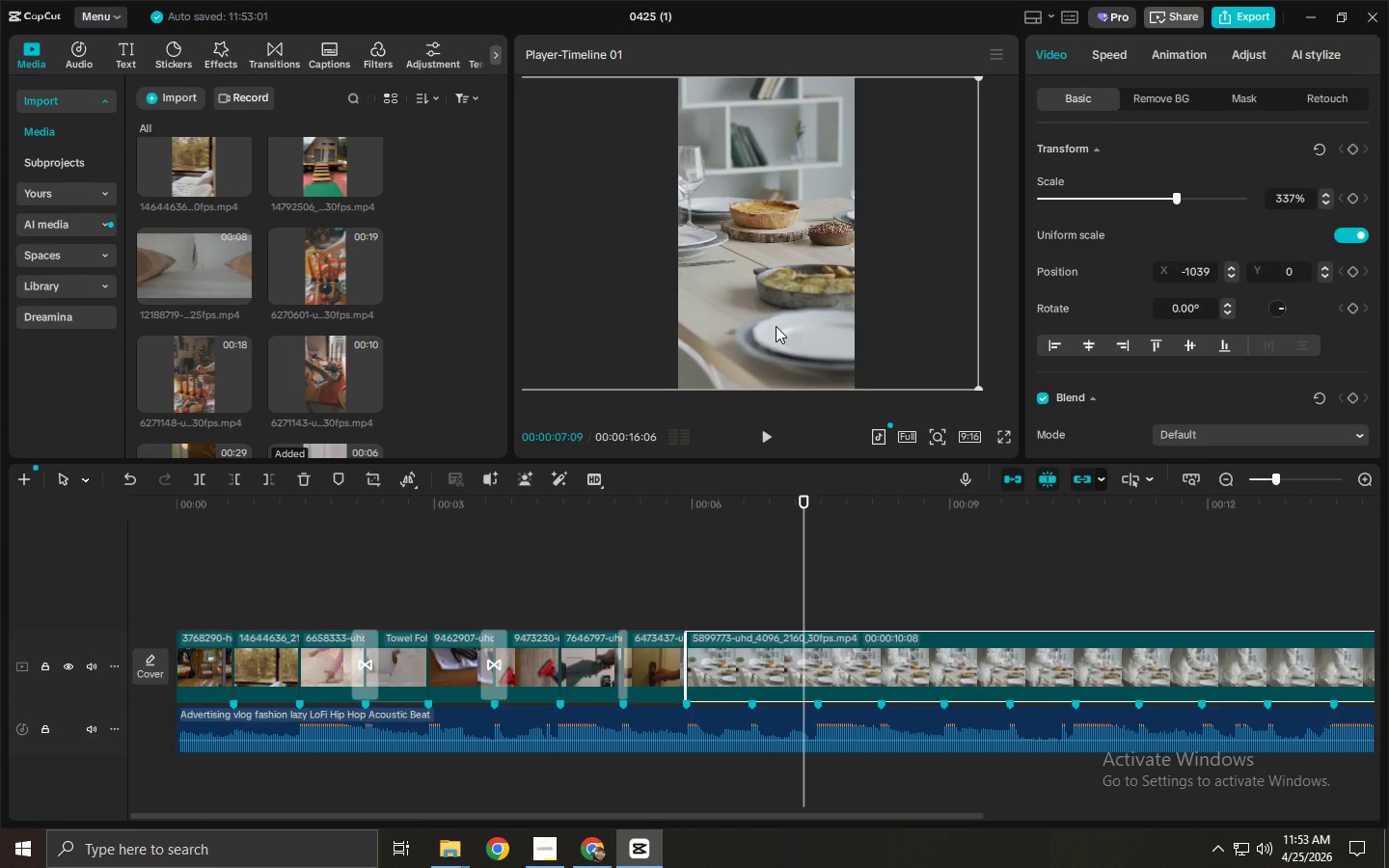 
key(Space)
 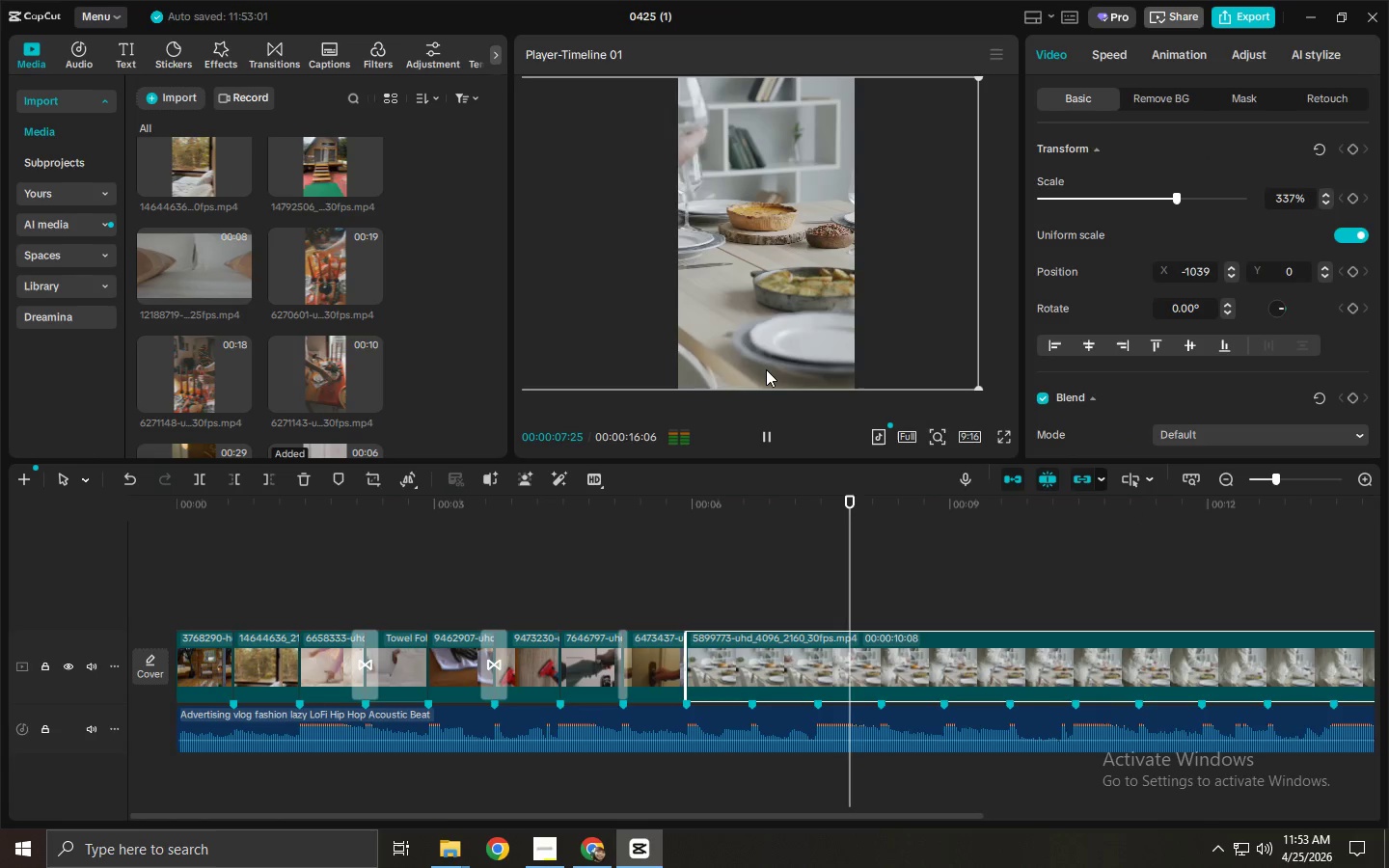 
key(Space)
 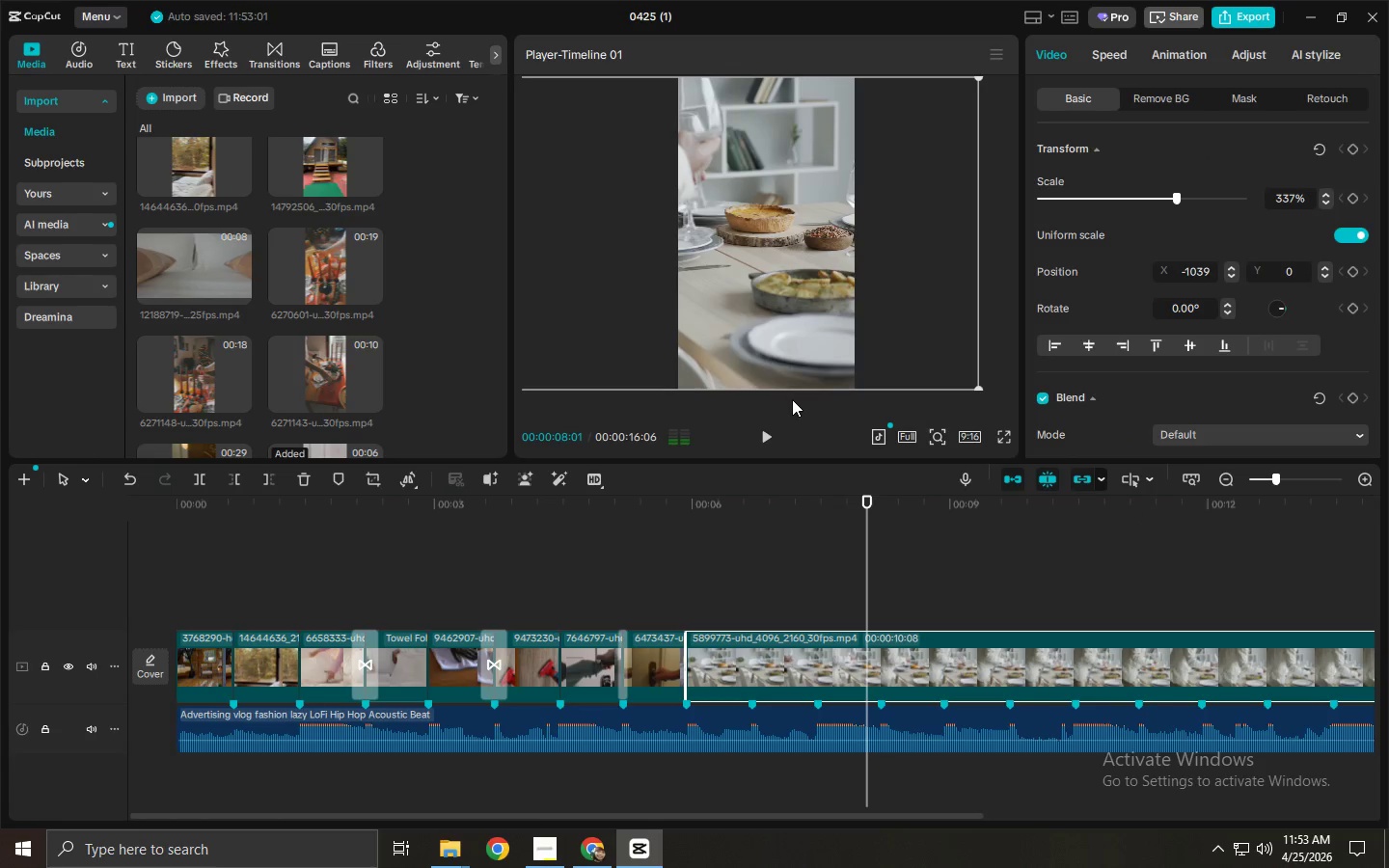 
key(Space)
 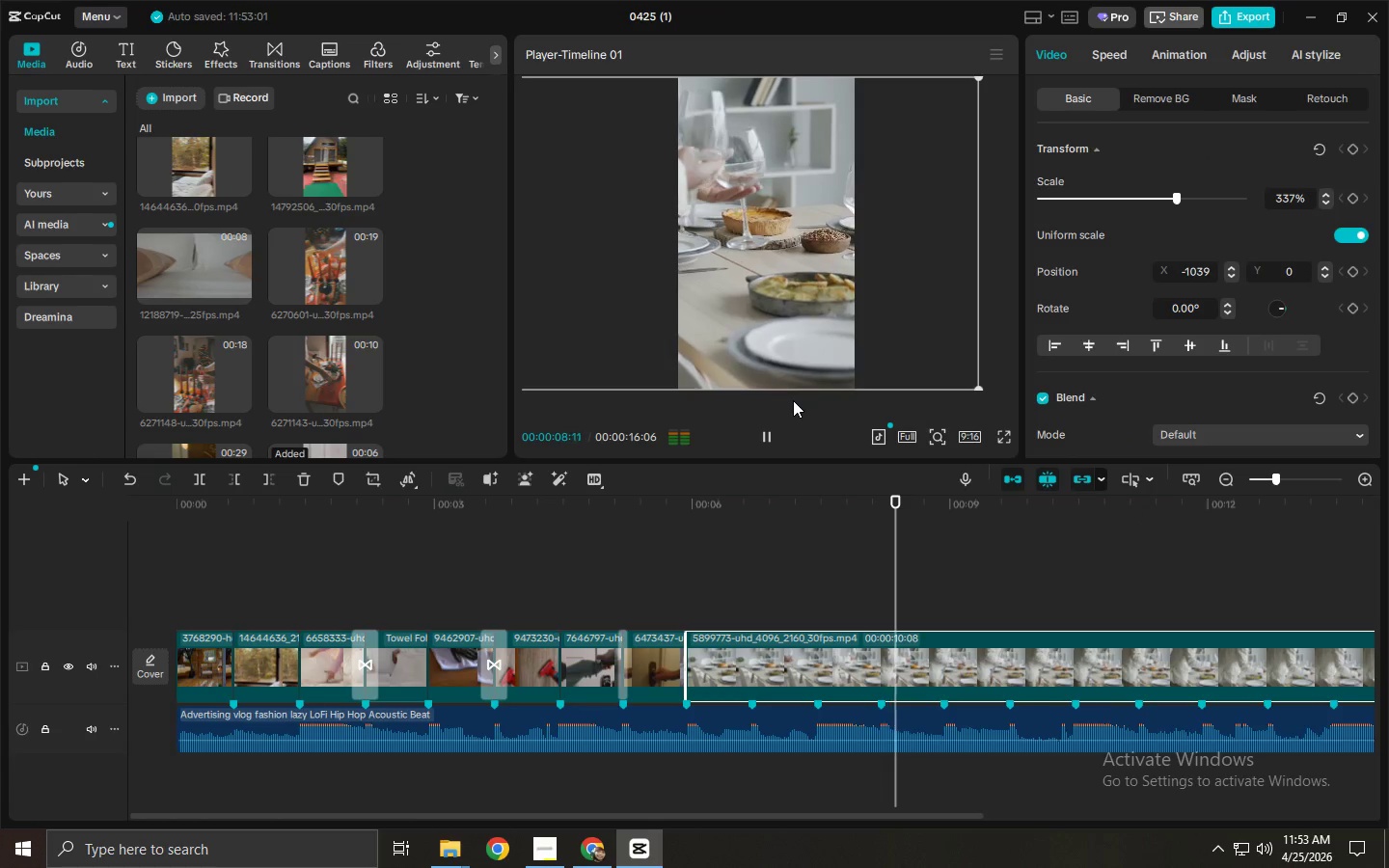 
key(Space)
 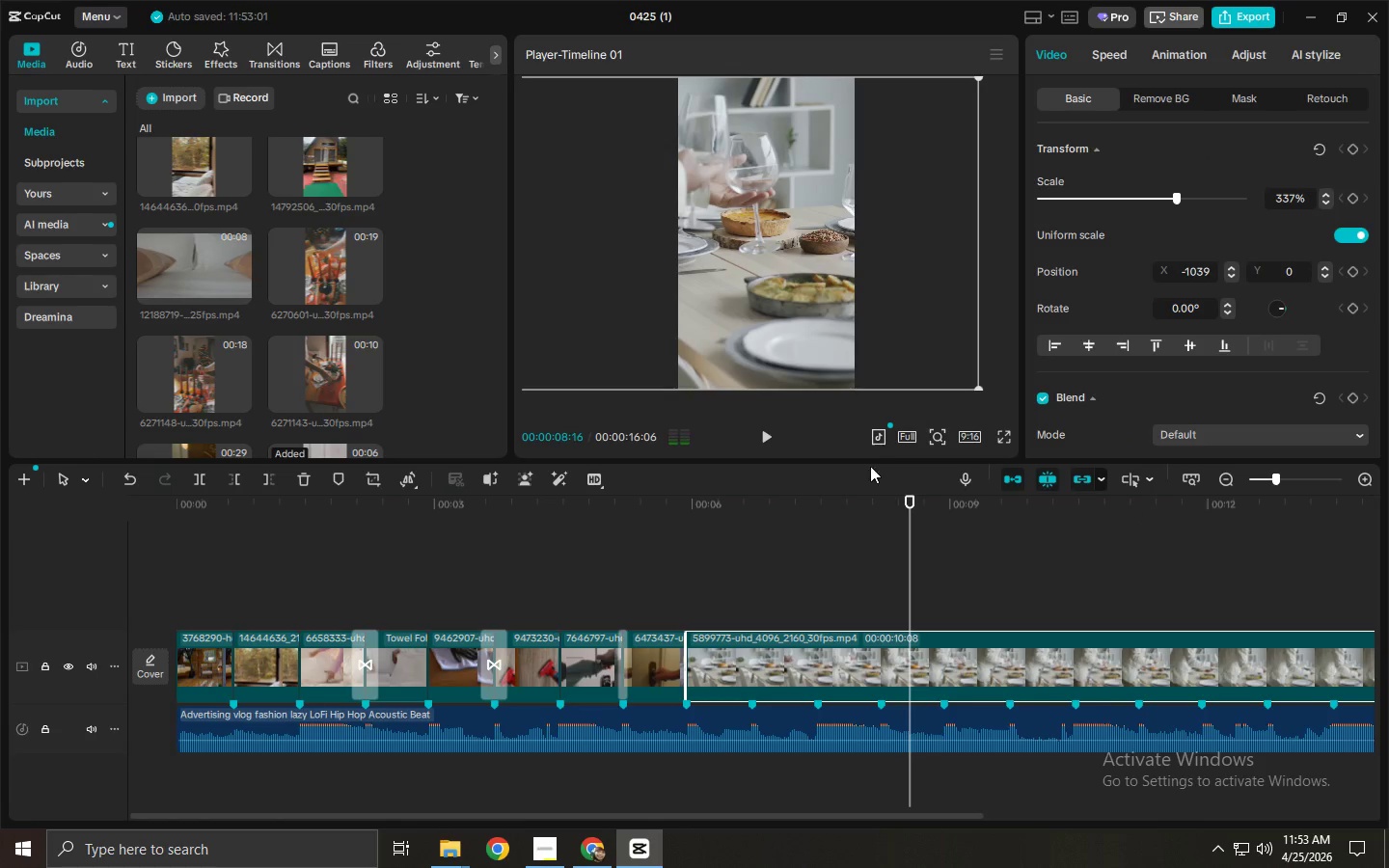 
key(Control+ControlLeft)
 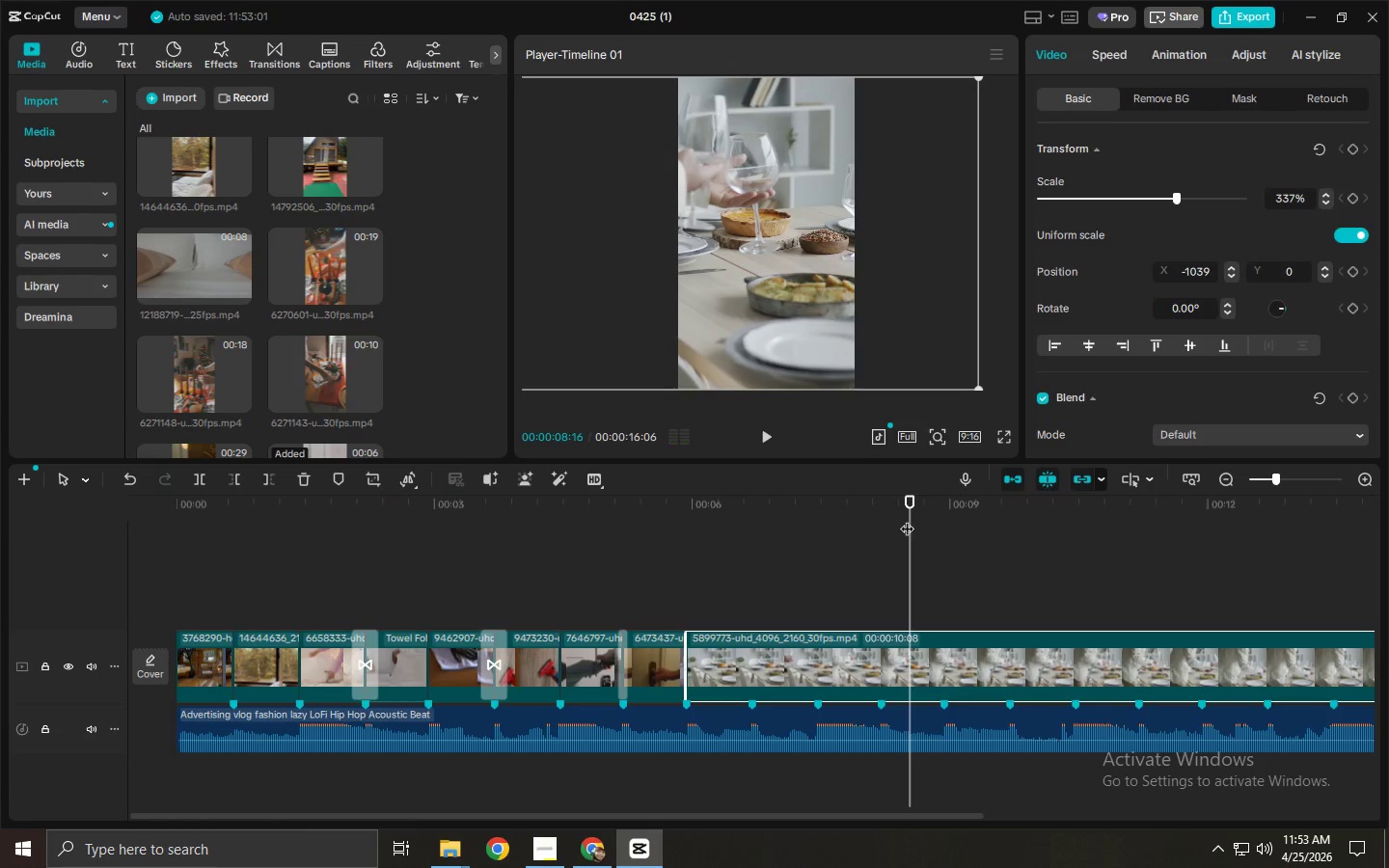 
key(Control+B)
 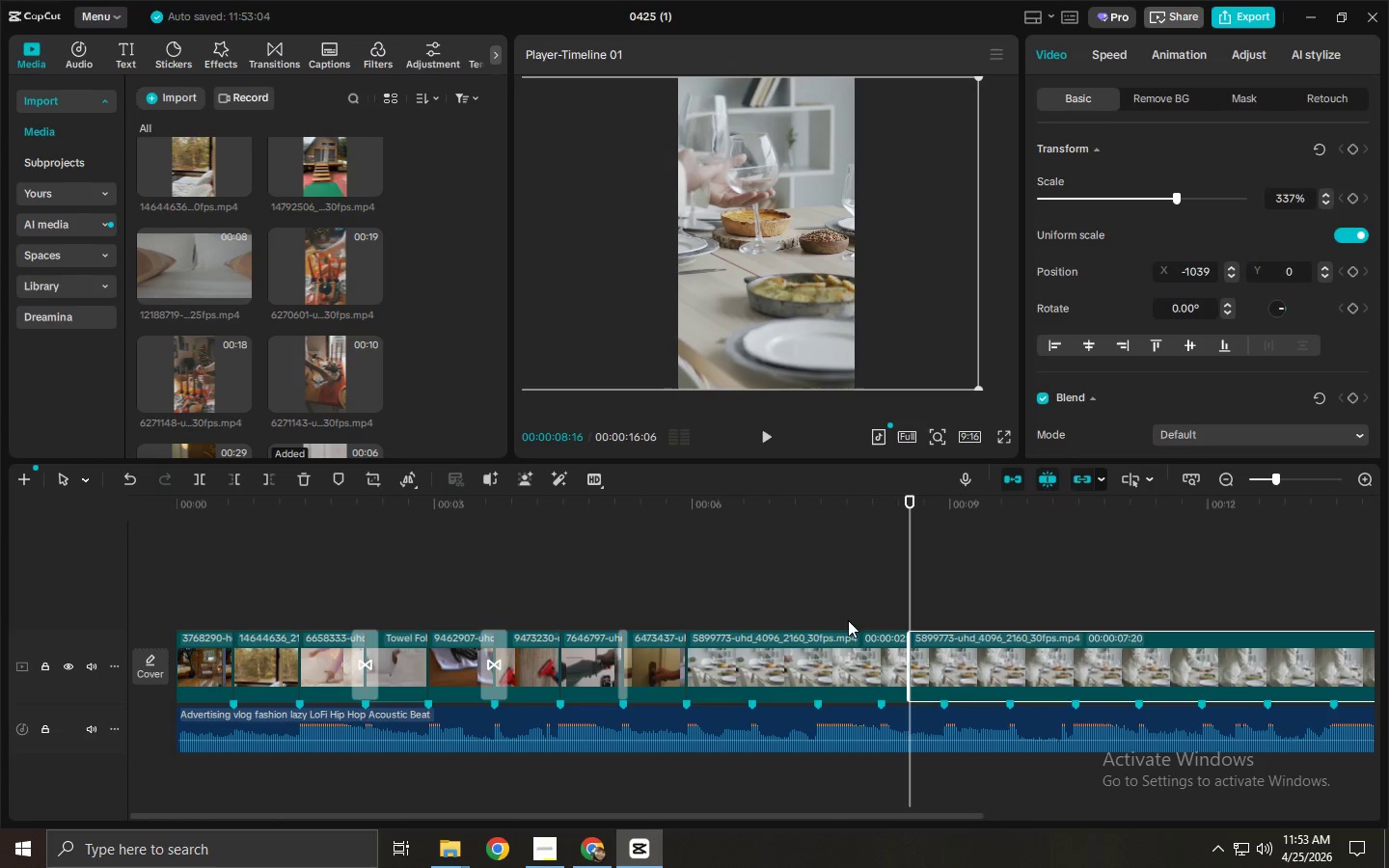 
left_click([849, 645])
 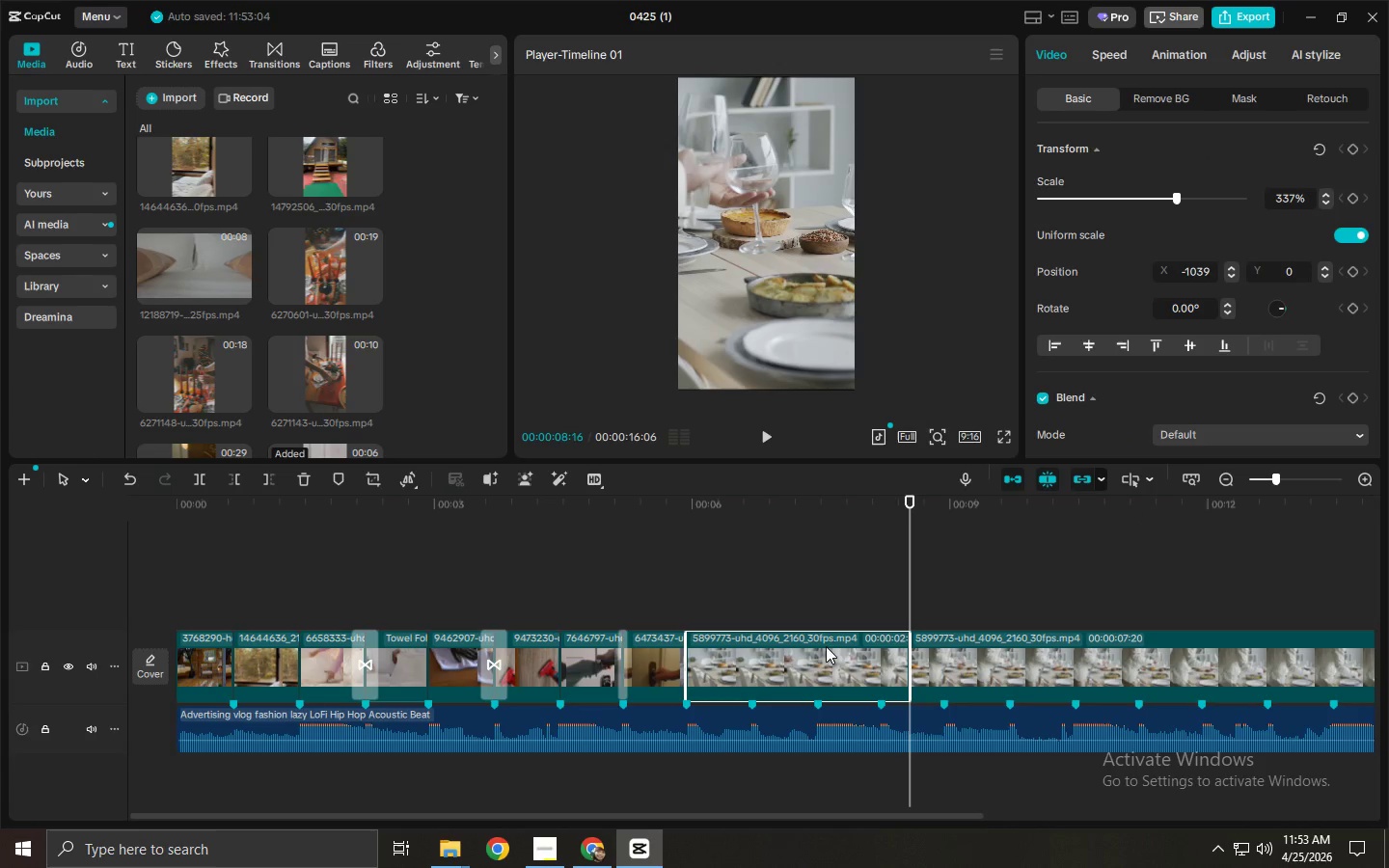 
key(Delete)
 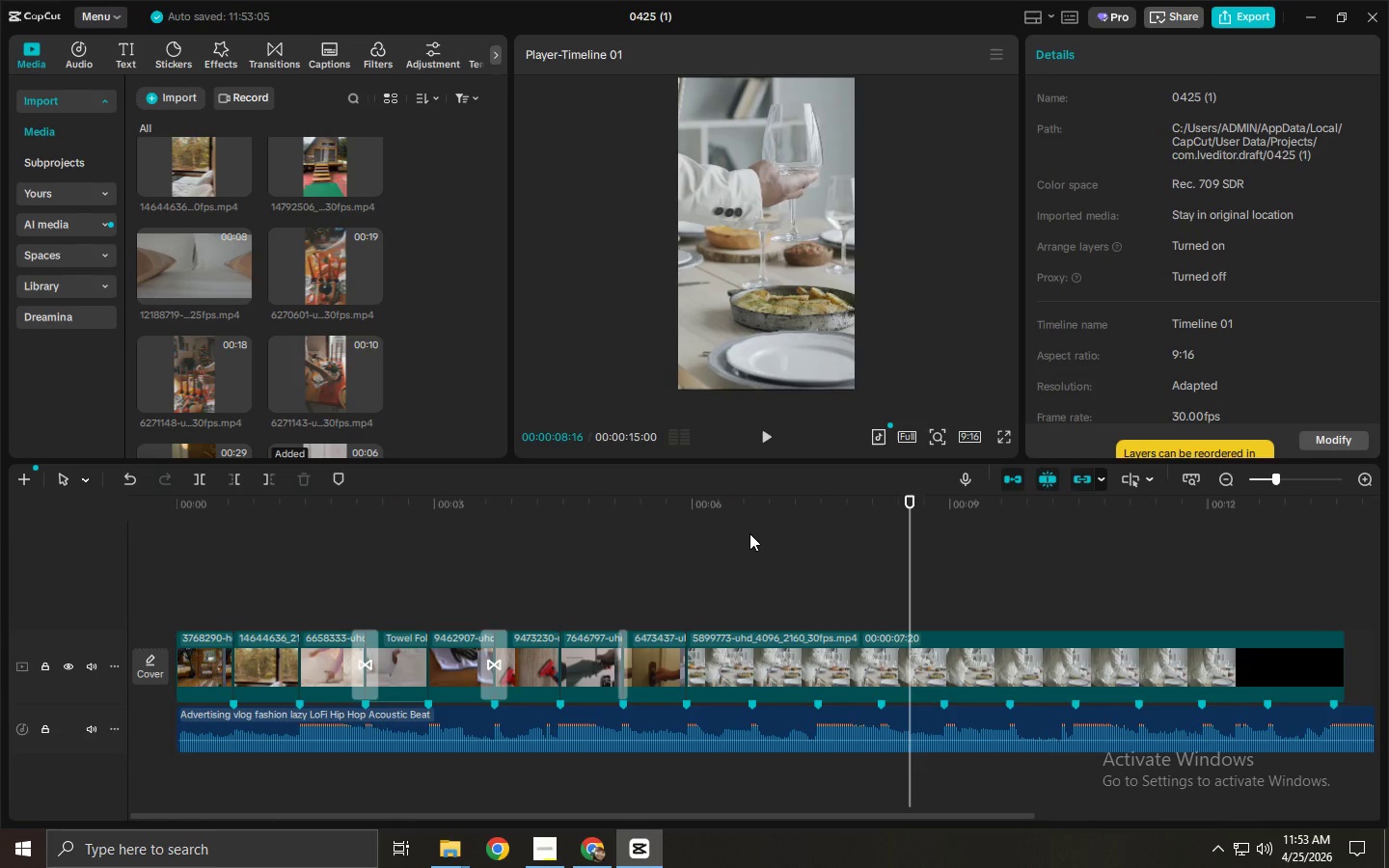 
left_click_drag(start_coordinate=[750, 514], to_coordinate=[757, 514])
 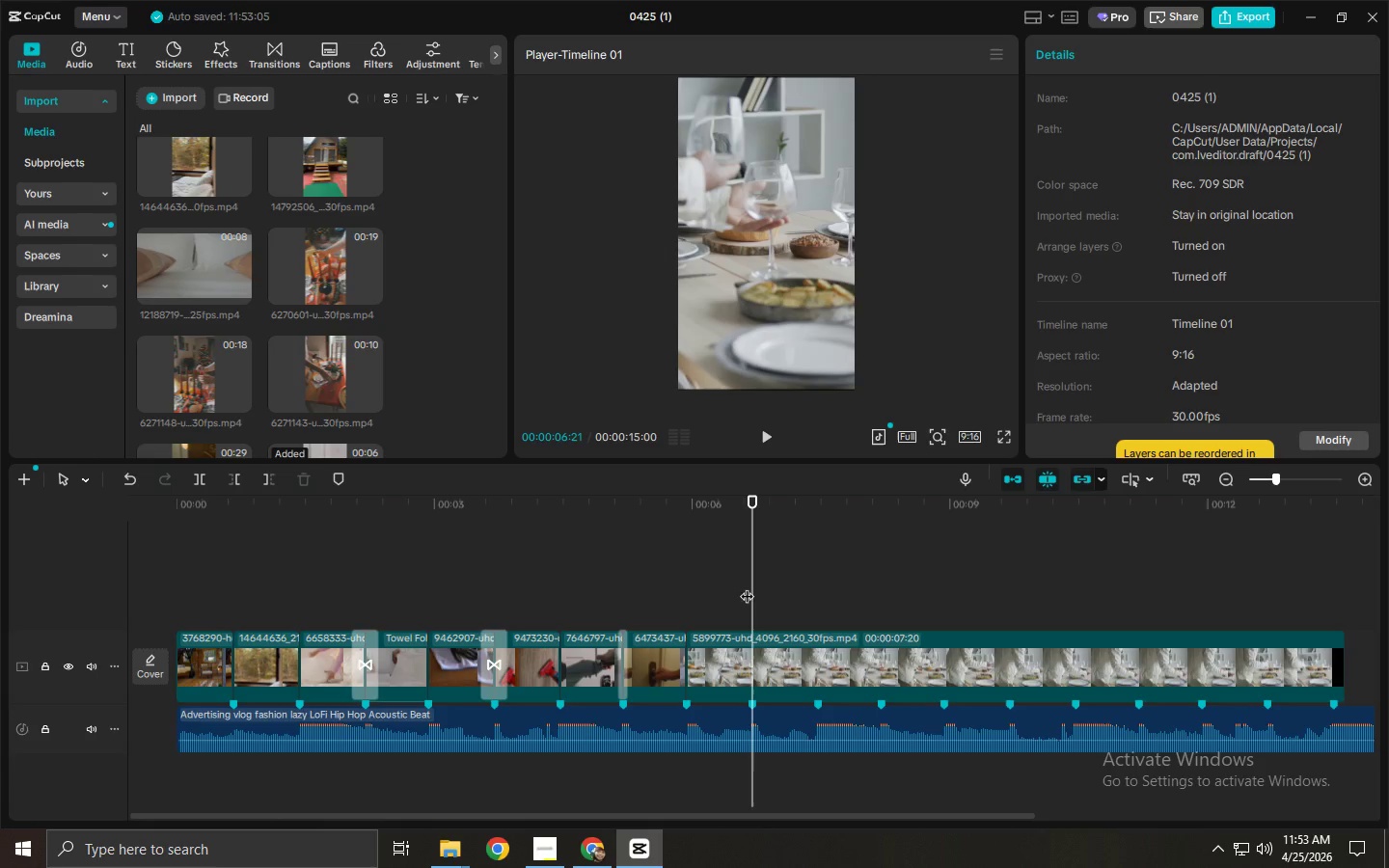 
key(Control+ControlLeft)
 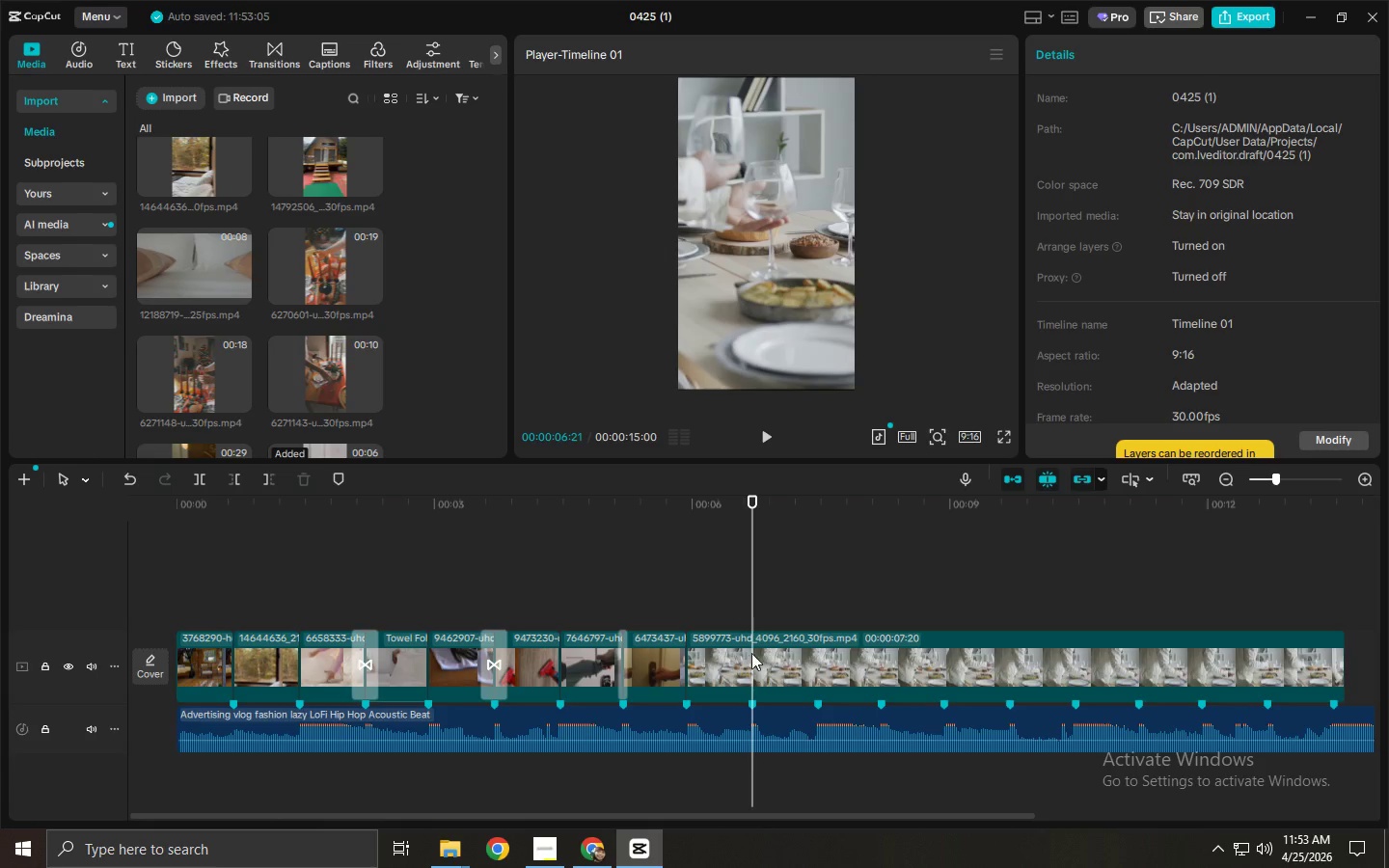 
key(Control+B)
 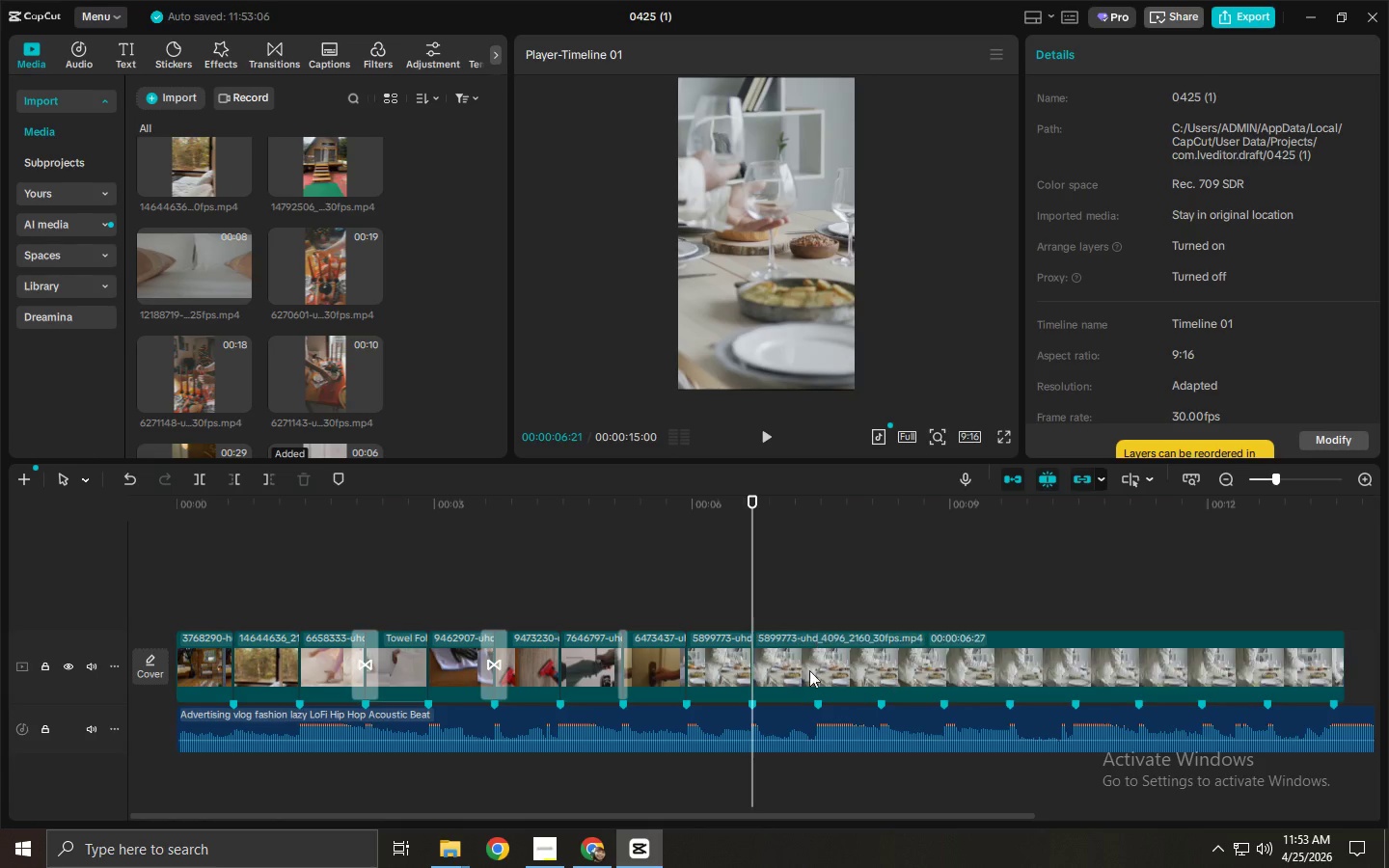 
left_click([809, 669])
 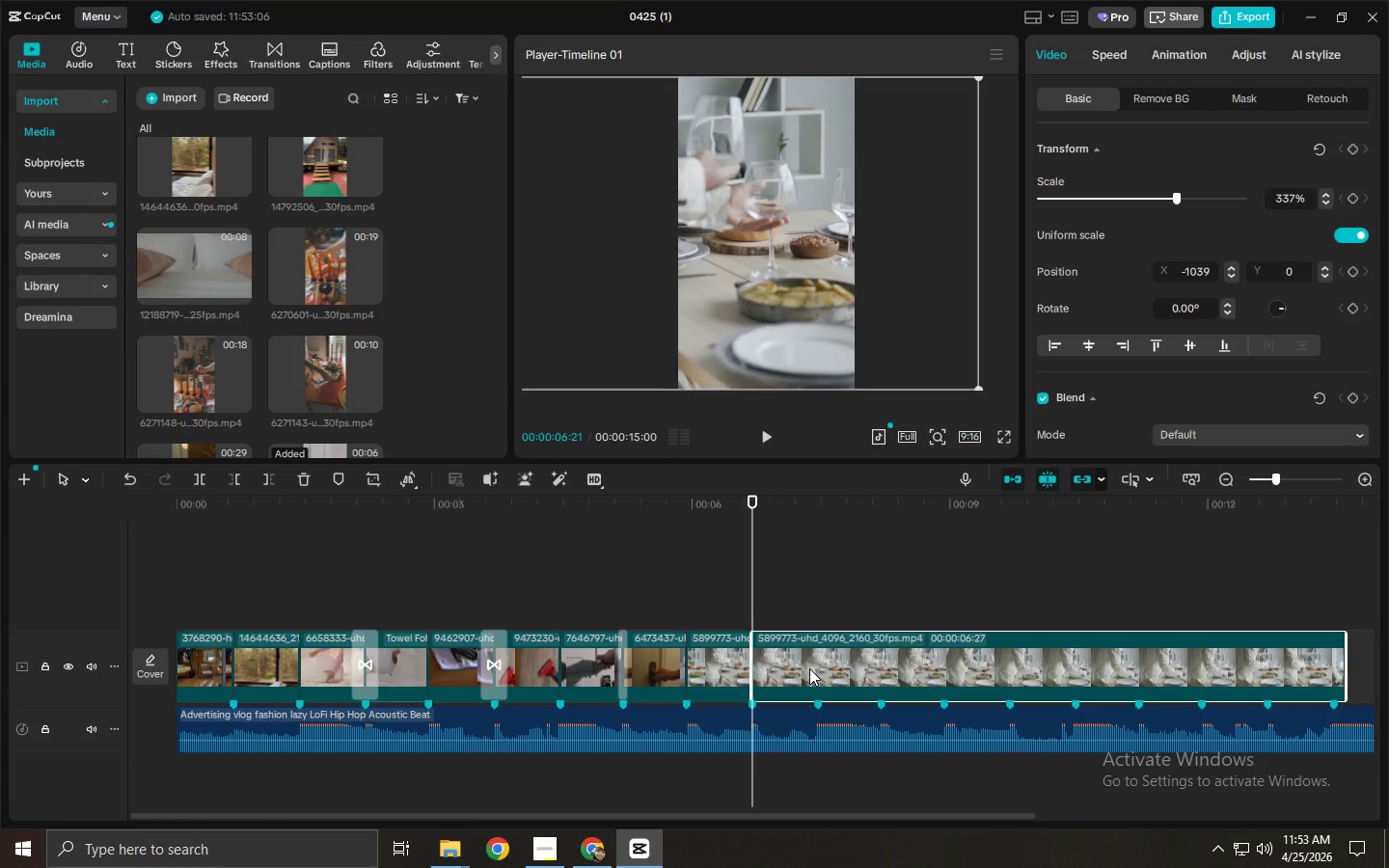 
key(Delete)
 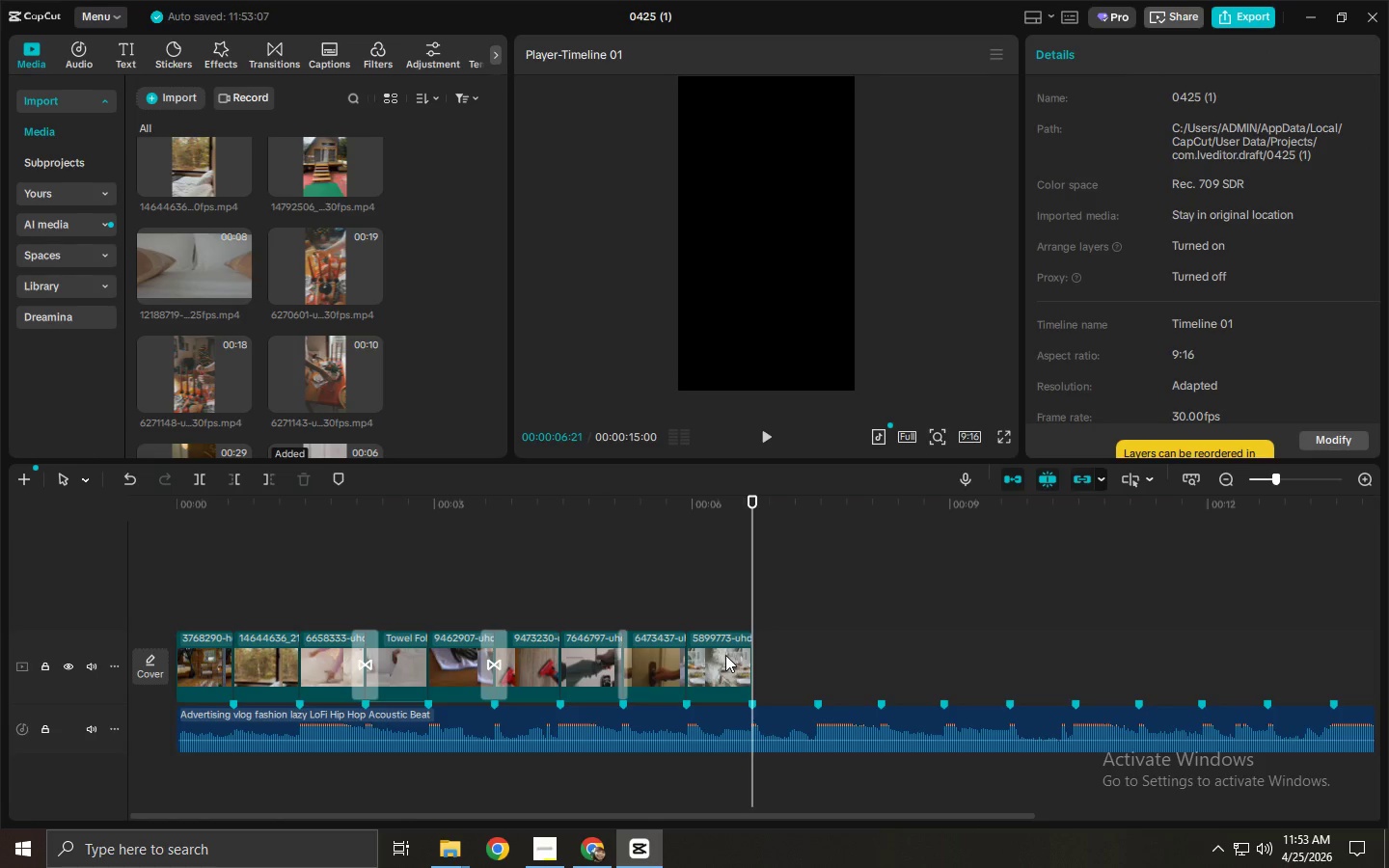 
left_click([725, 655])
 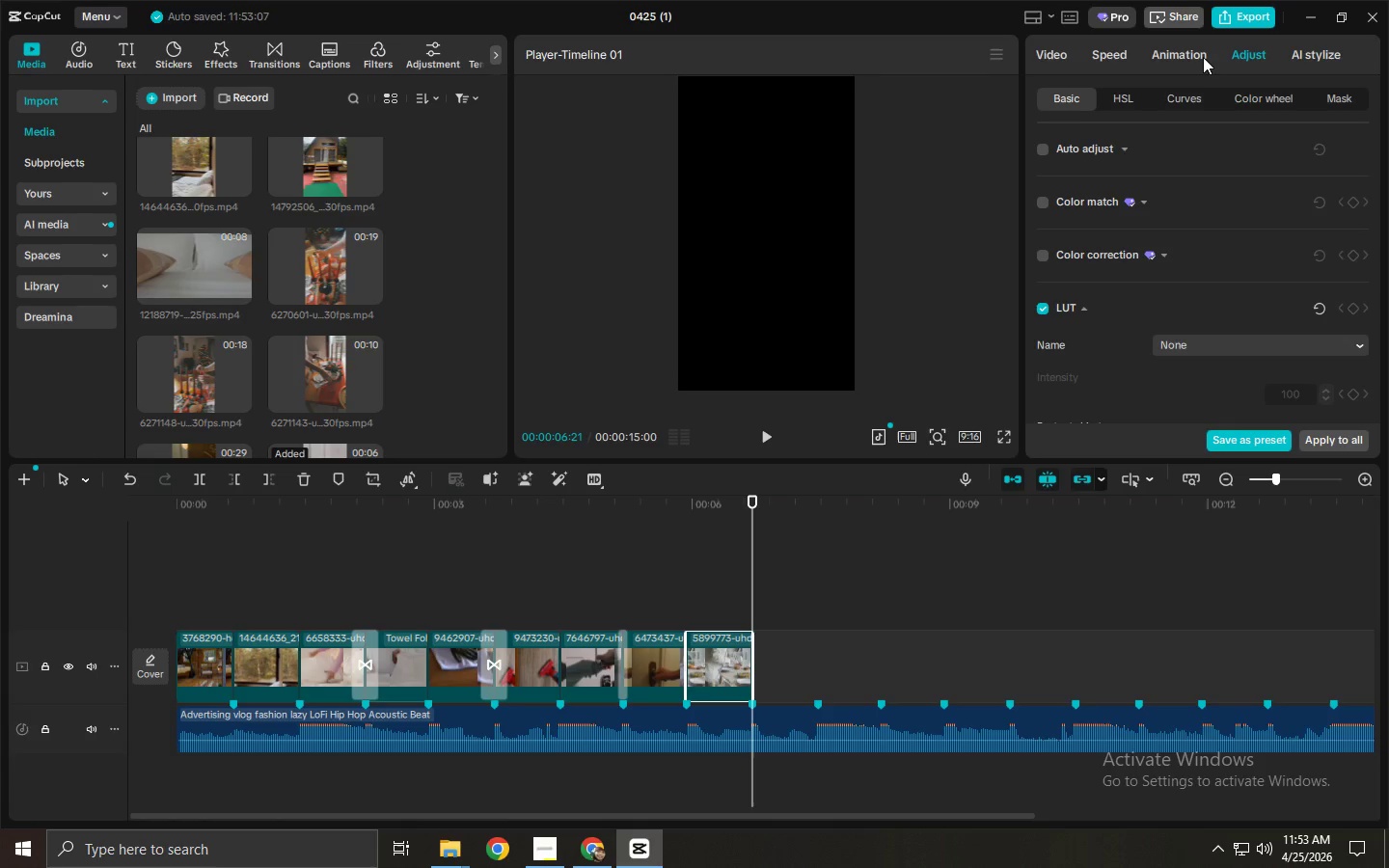 
left_click([1176, 64])
 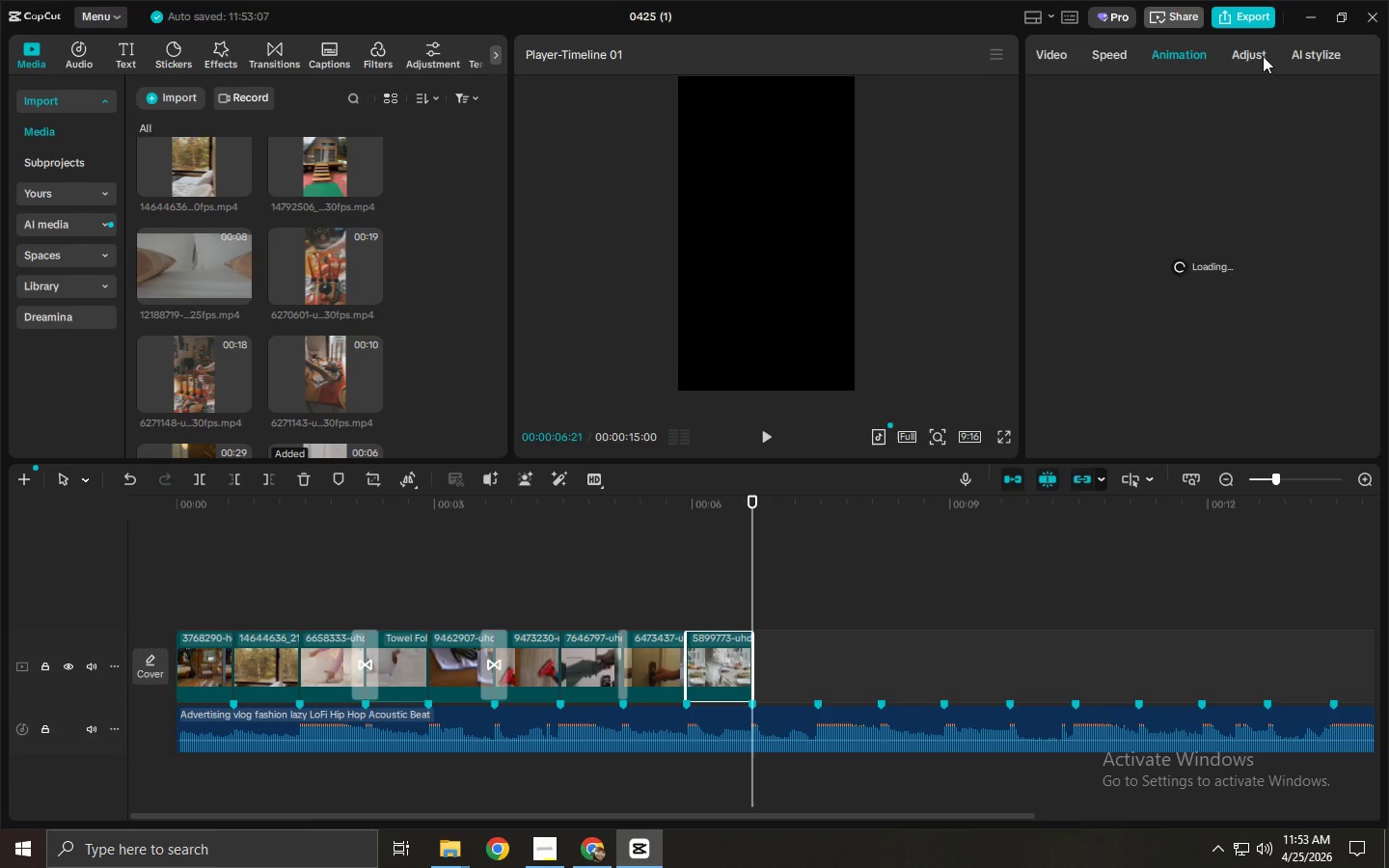 
left_click([1266, 53])
 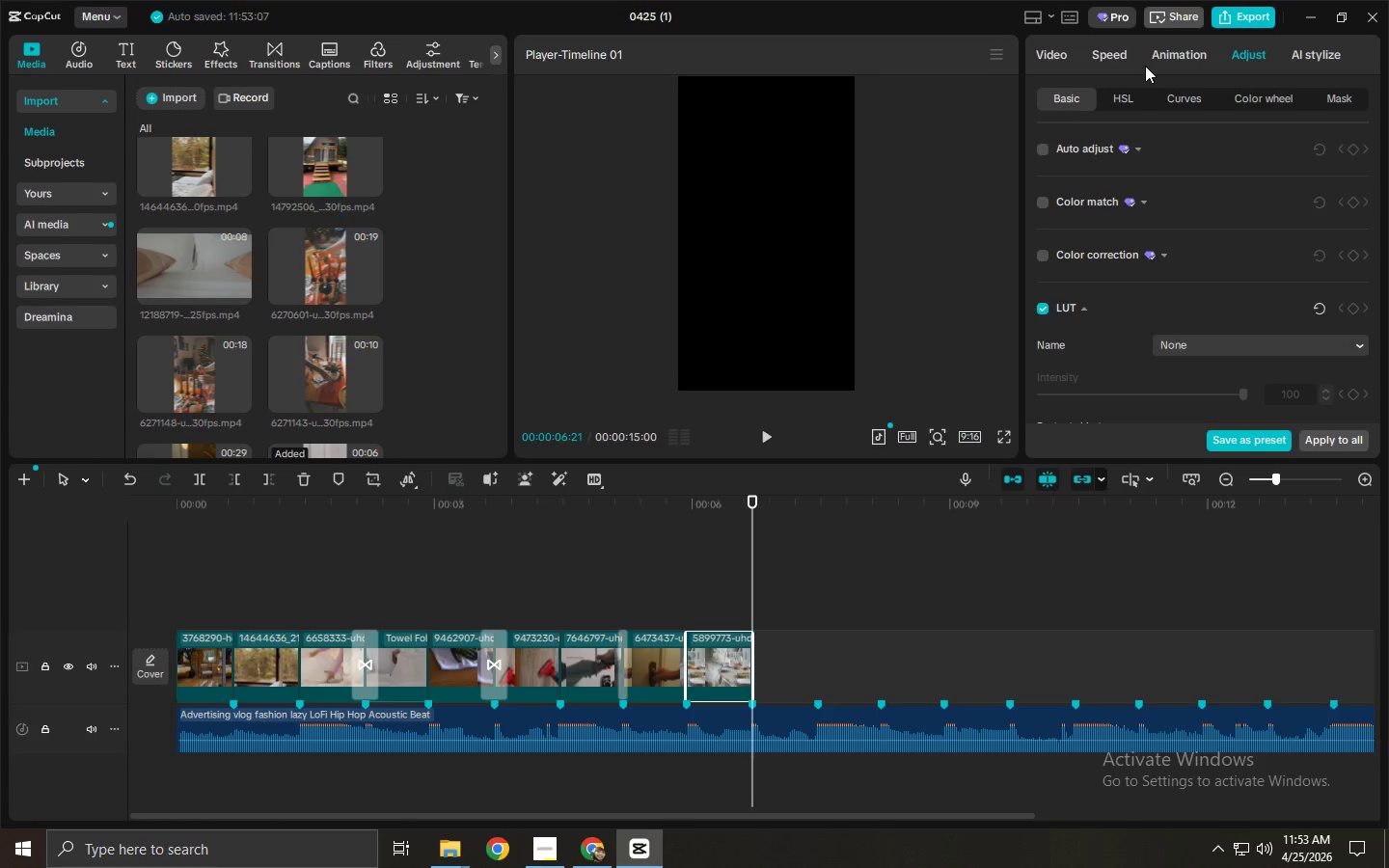 
left_click([1131, 63])
 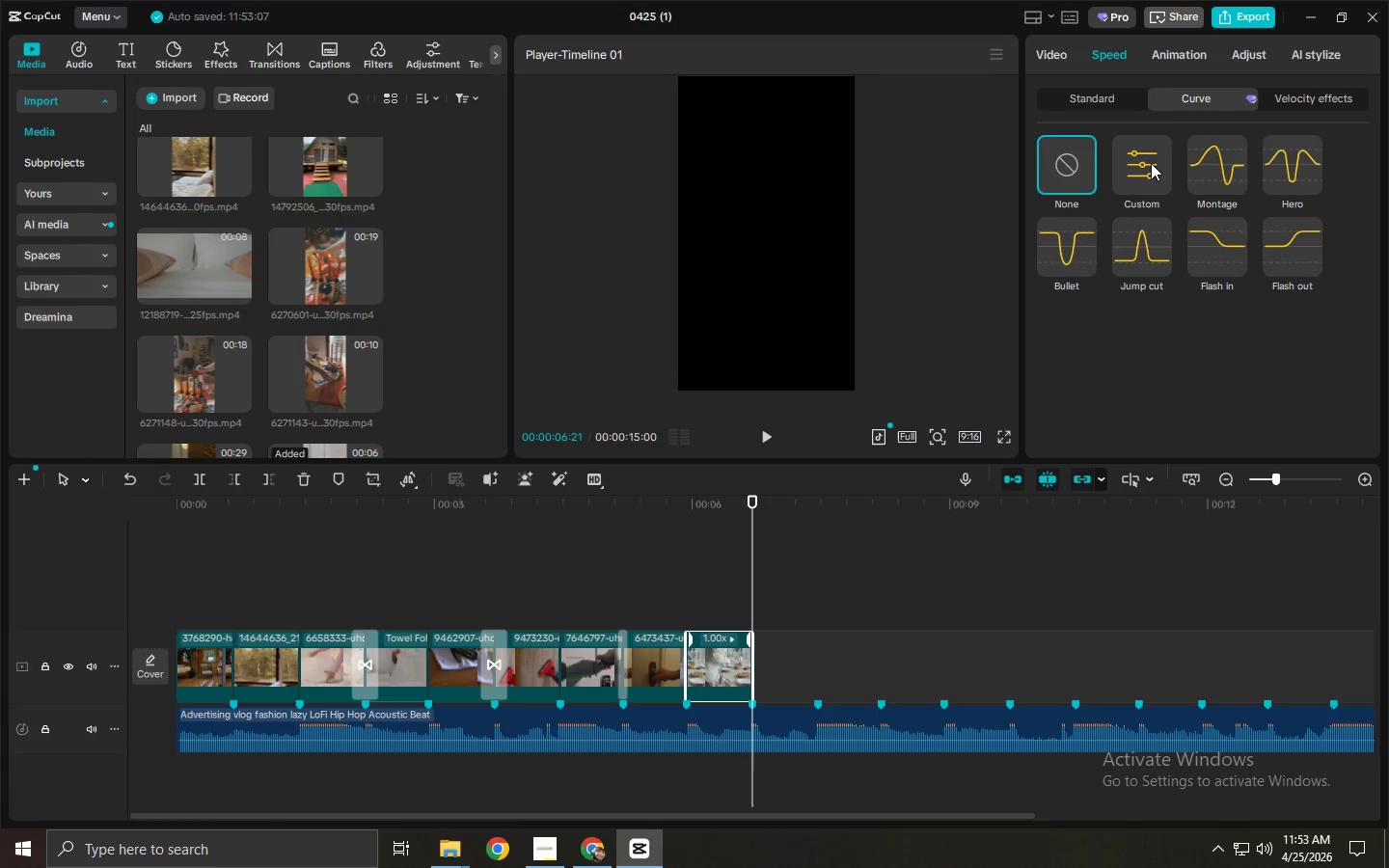 
left_click([1210, 180])
 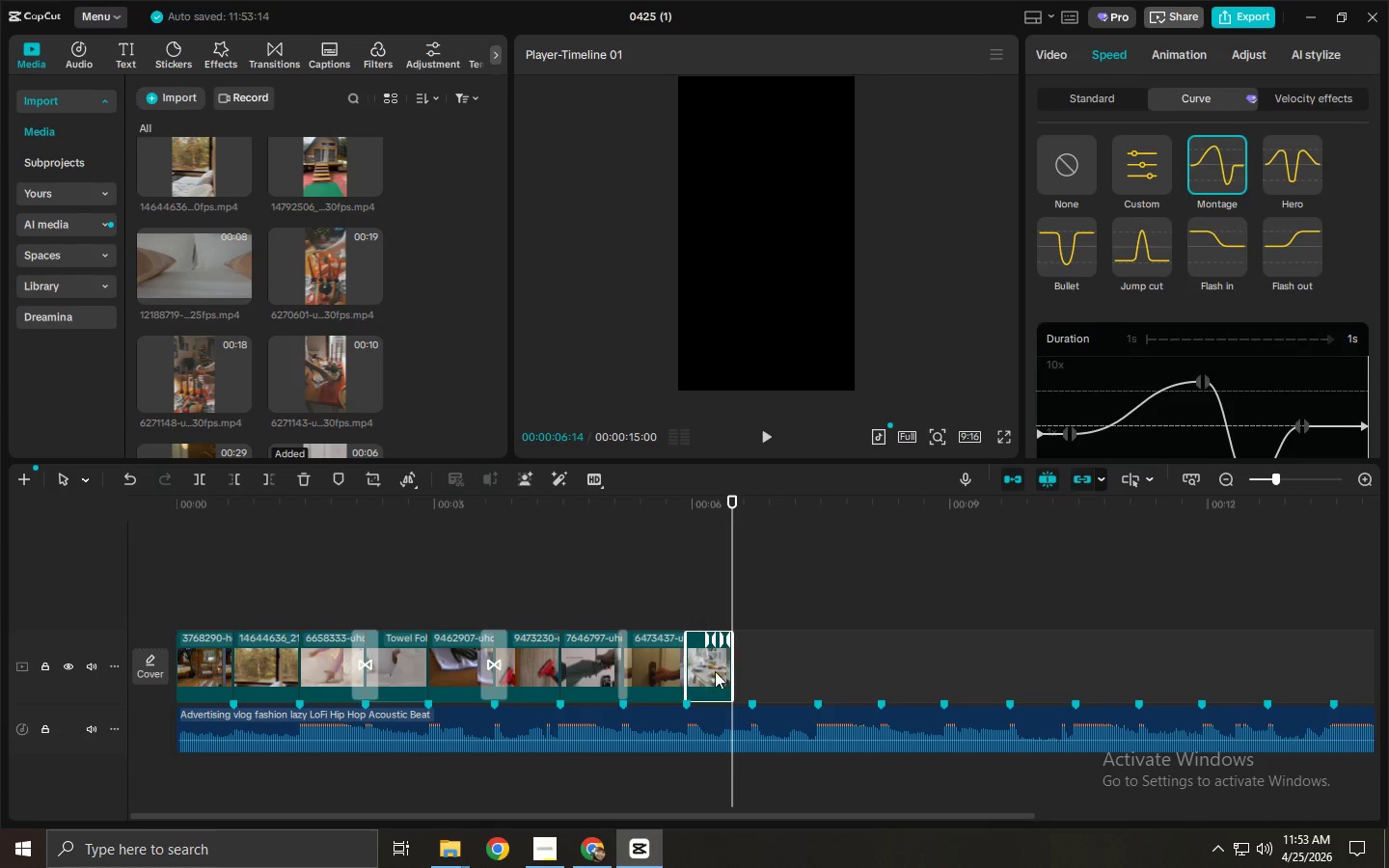 
left_click([715, 671])
 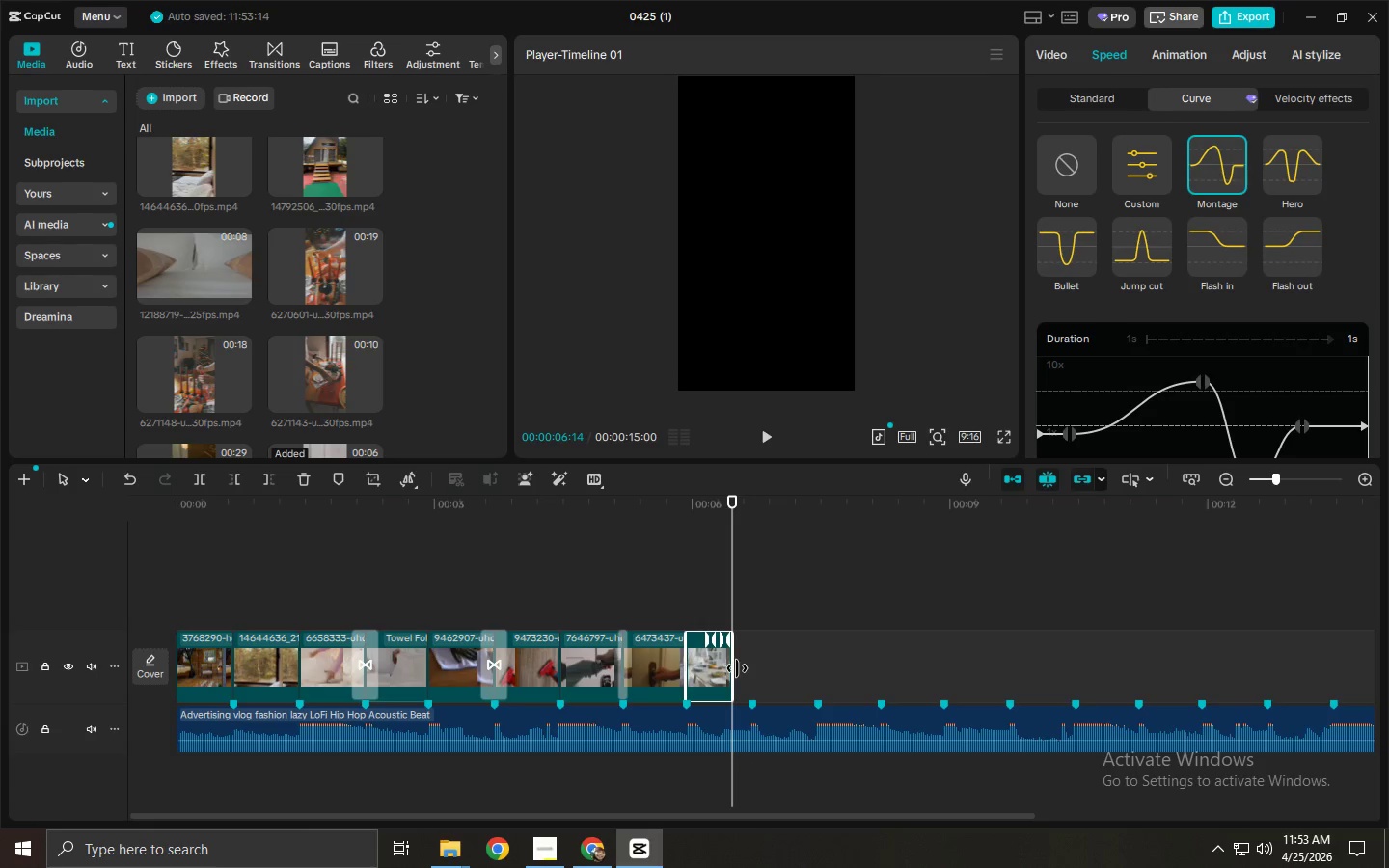 
left_click_drag(start_coordinate=[737, 668], to_coordinate=[757, 668])
 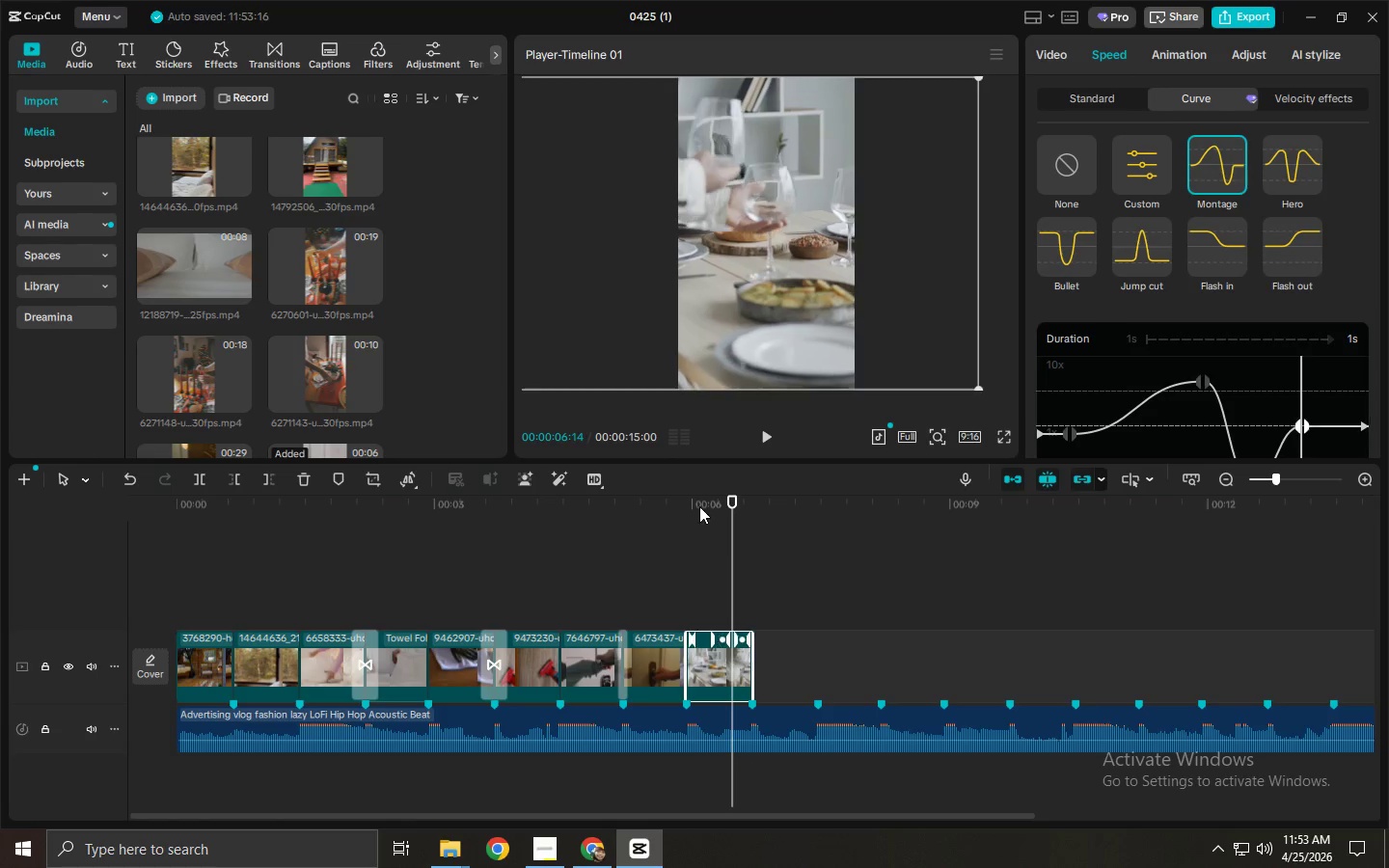 
left_click([697, 497])
 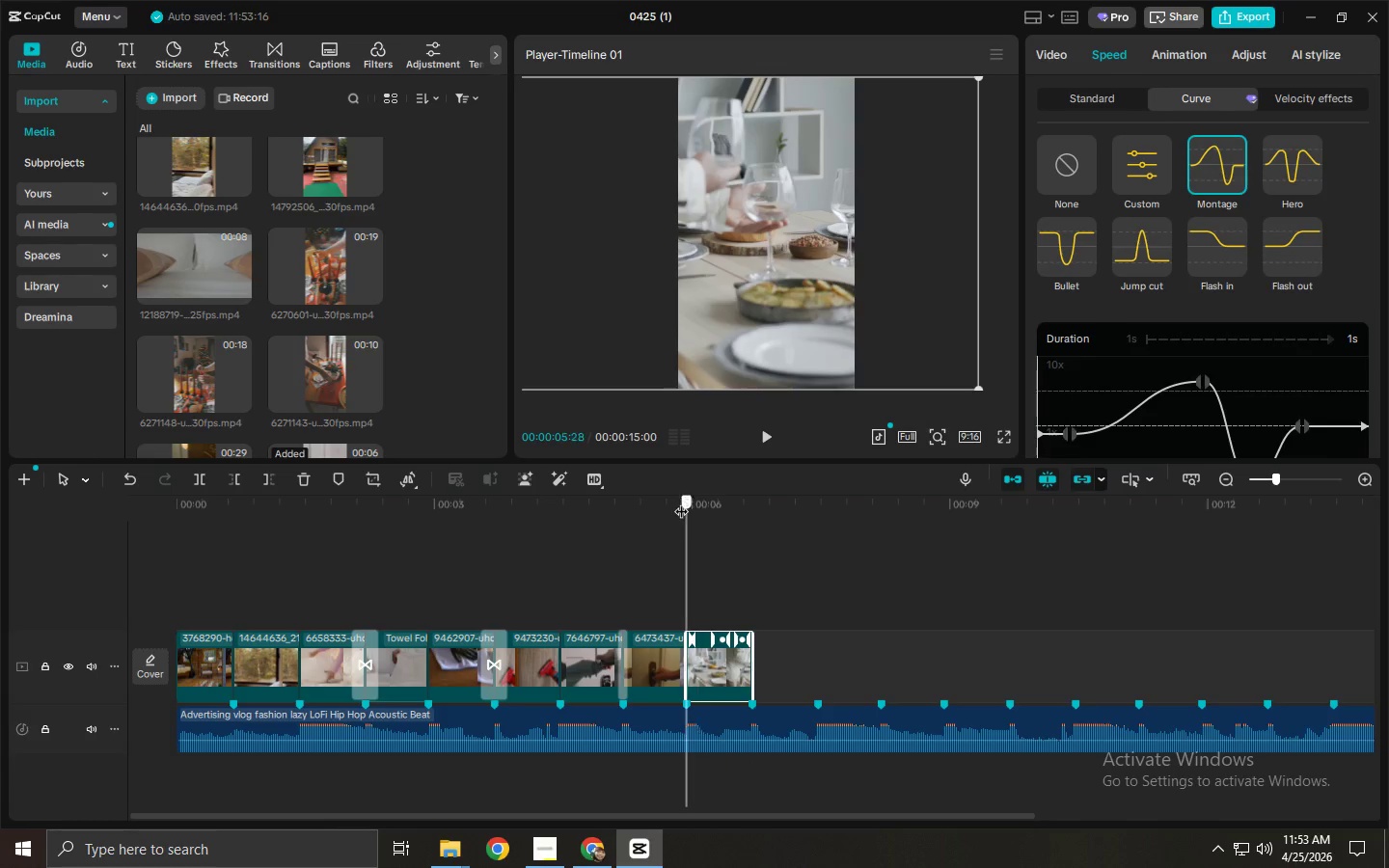 
key(Space)
 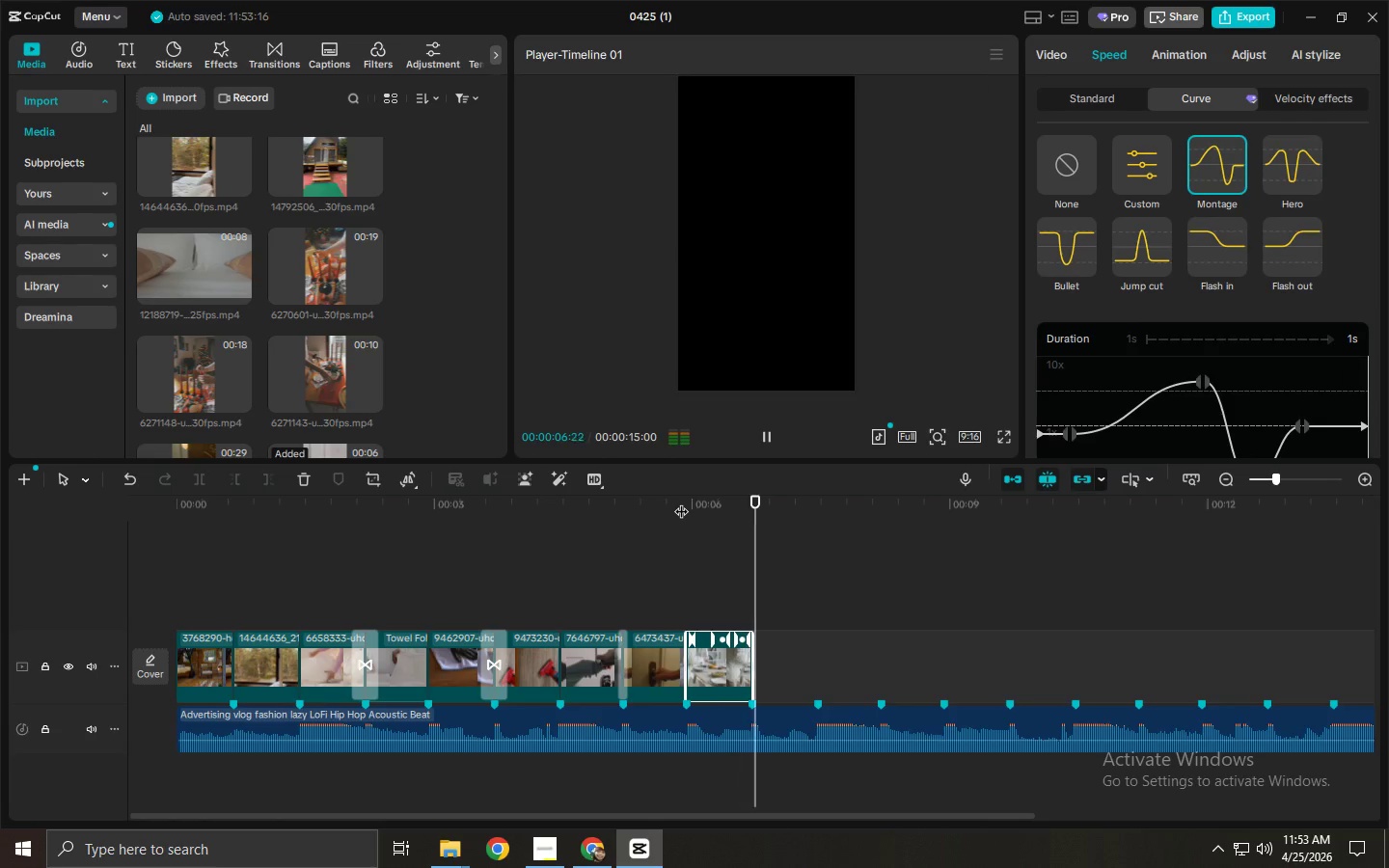 
key(Space)
 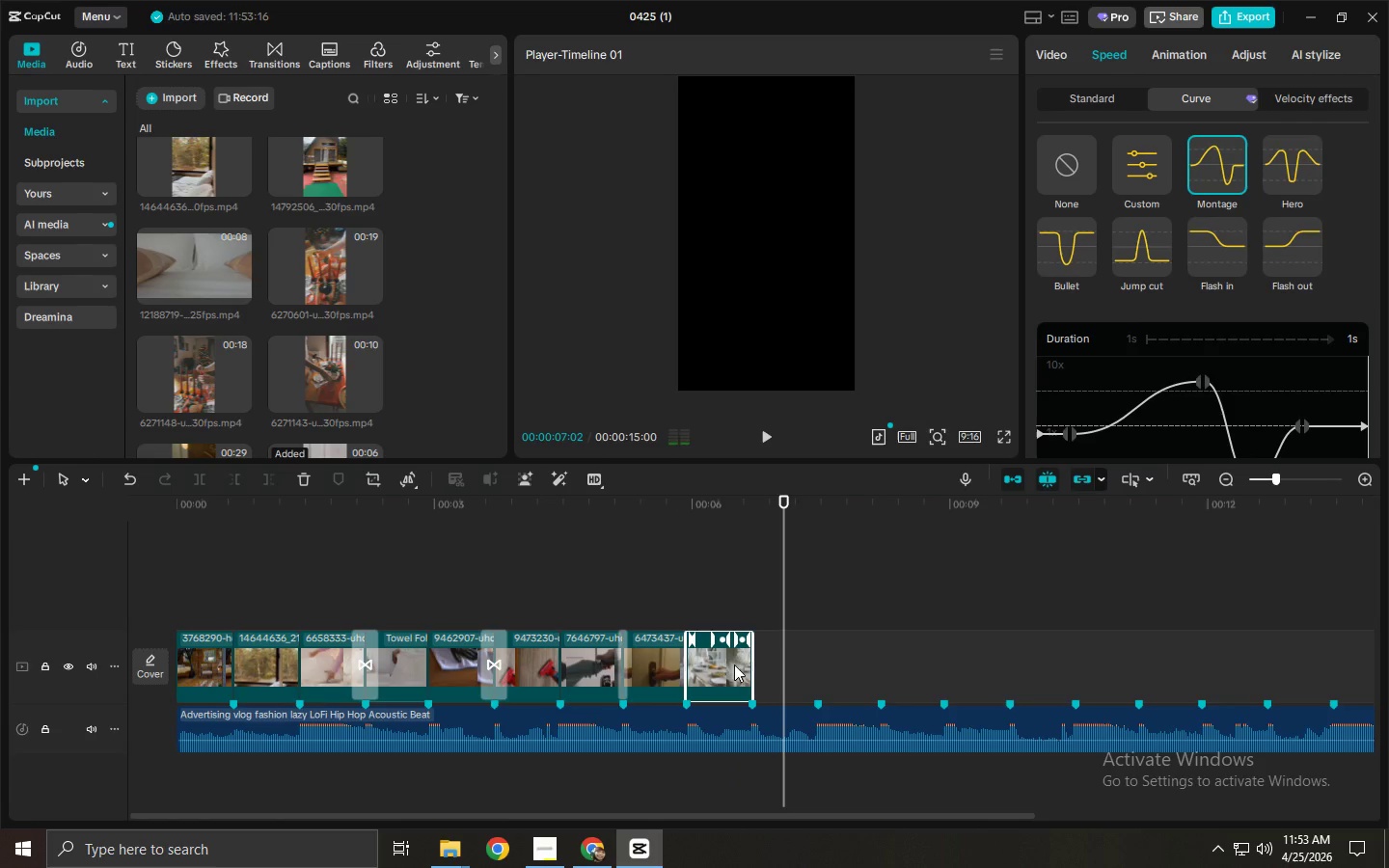 
left_click([738, 677])
 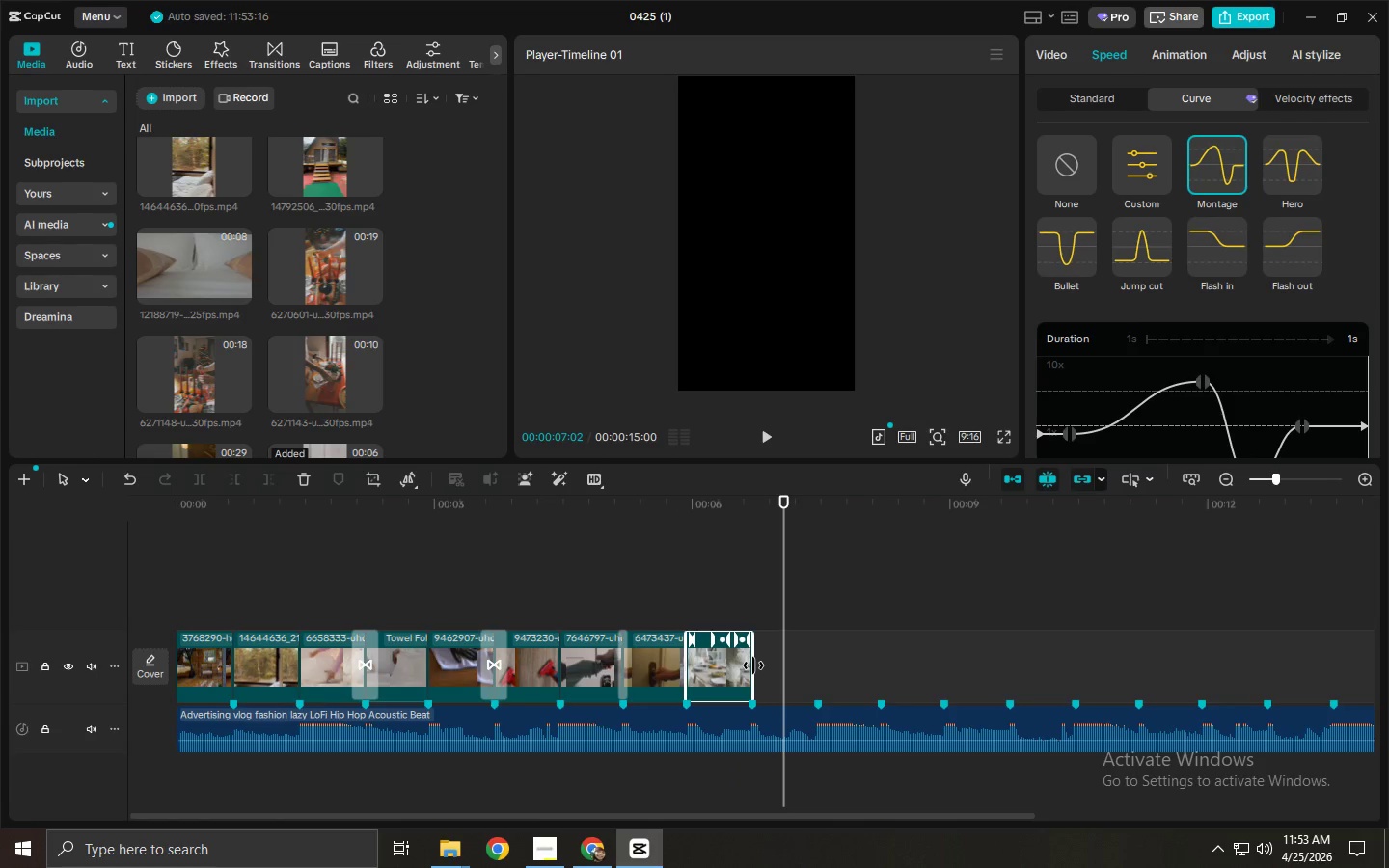 
left_click_drag(start_coordinate=[753, 665], to_coordinate=[814, 665])
 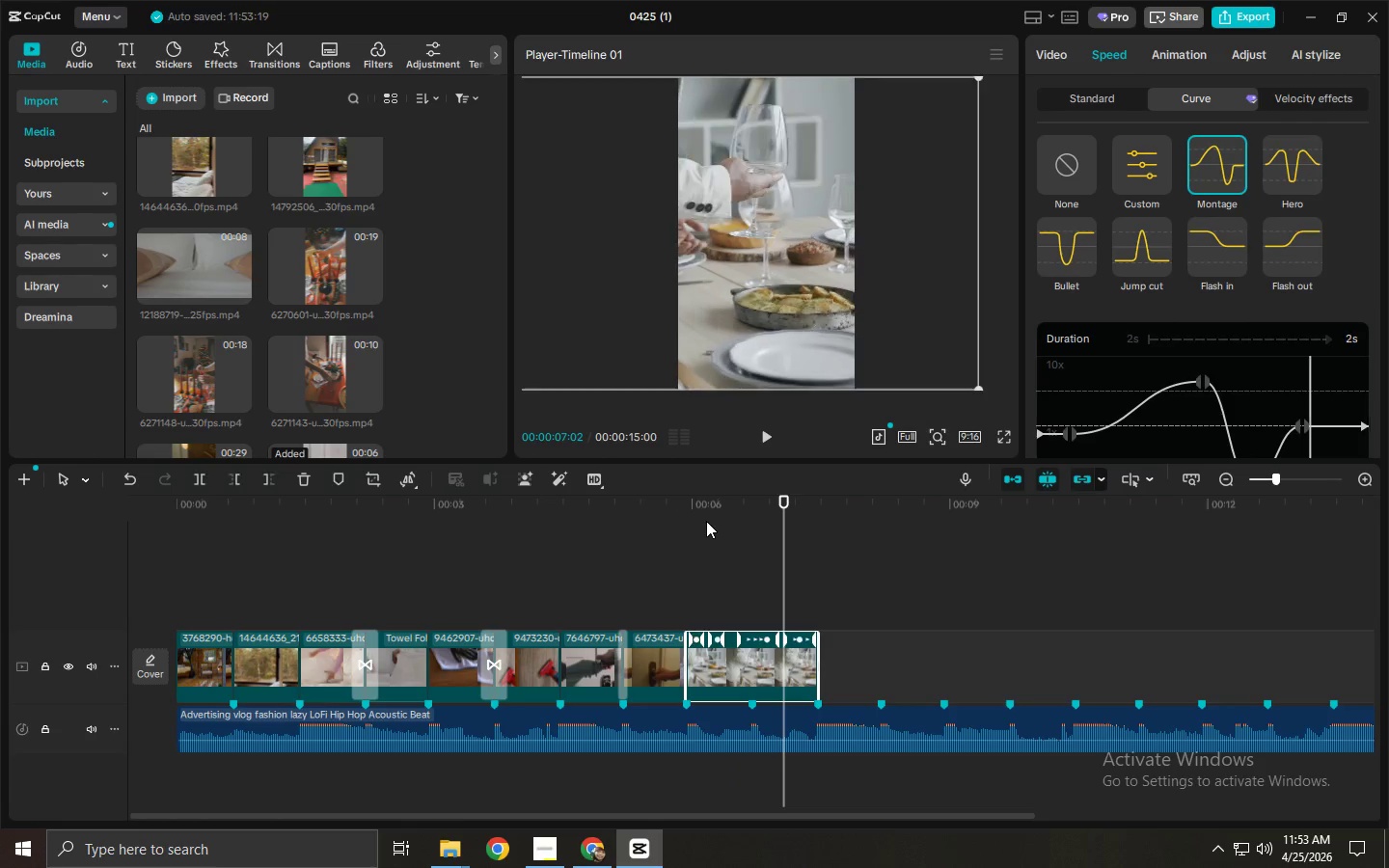 
left_click_drag(start_coordinate=[705, 521], to_coordinate=[693, 517])
 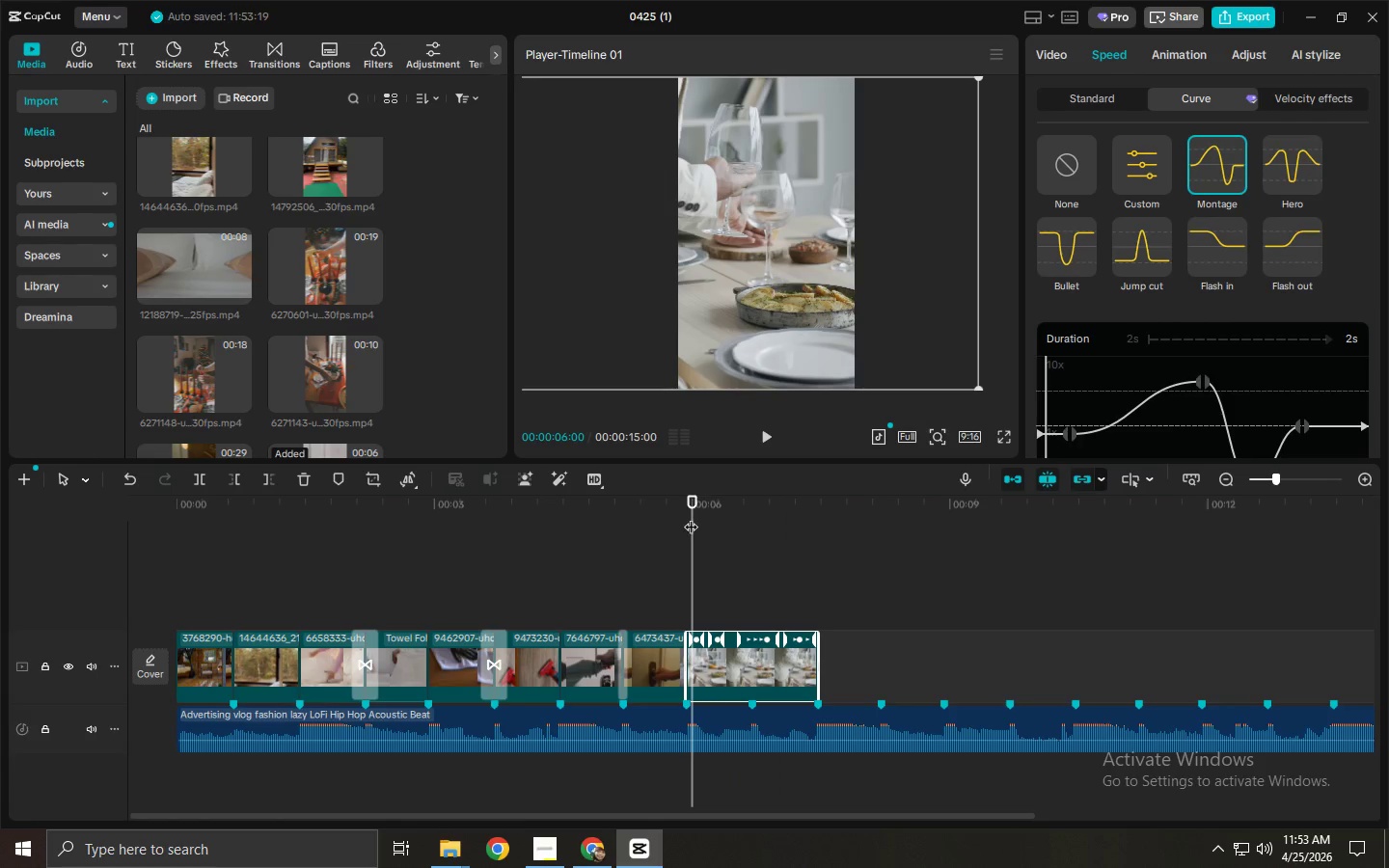 
key(Space)
 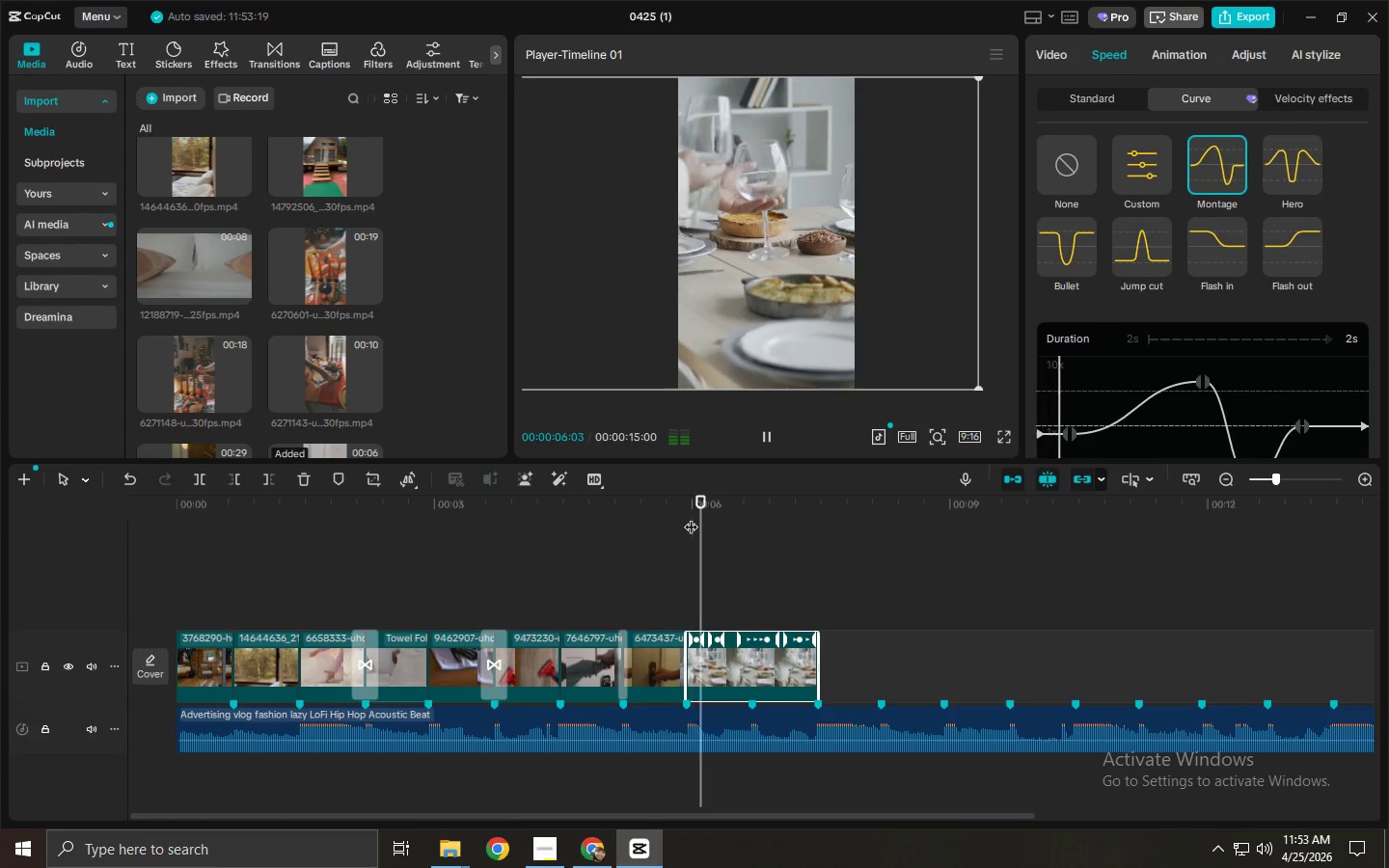 
key(Space)
 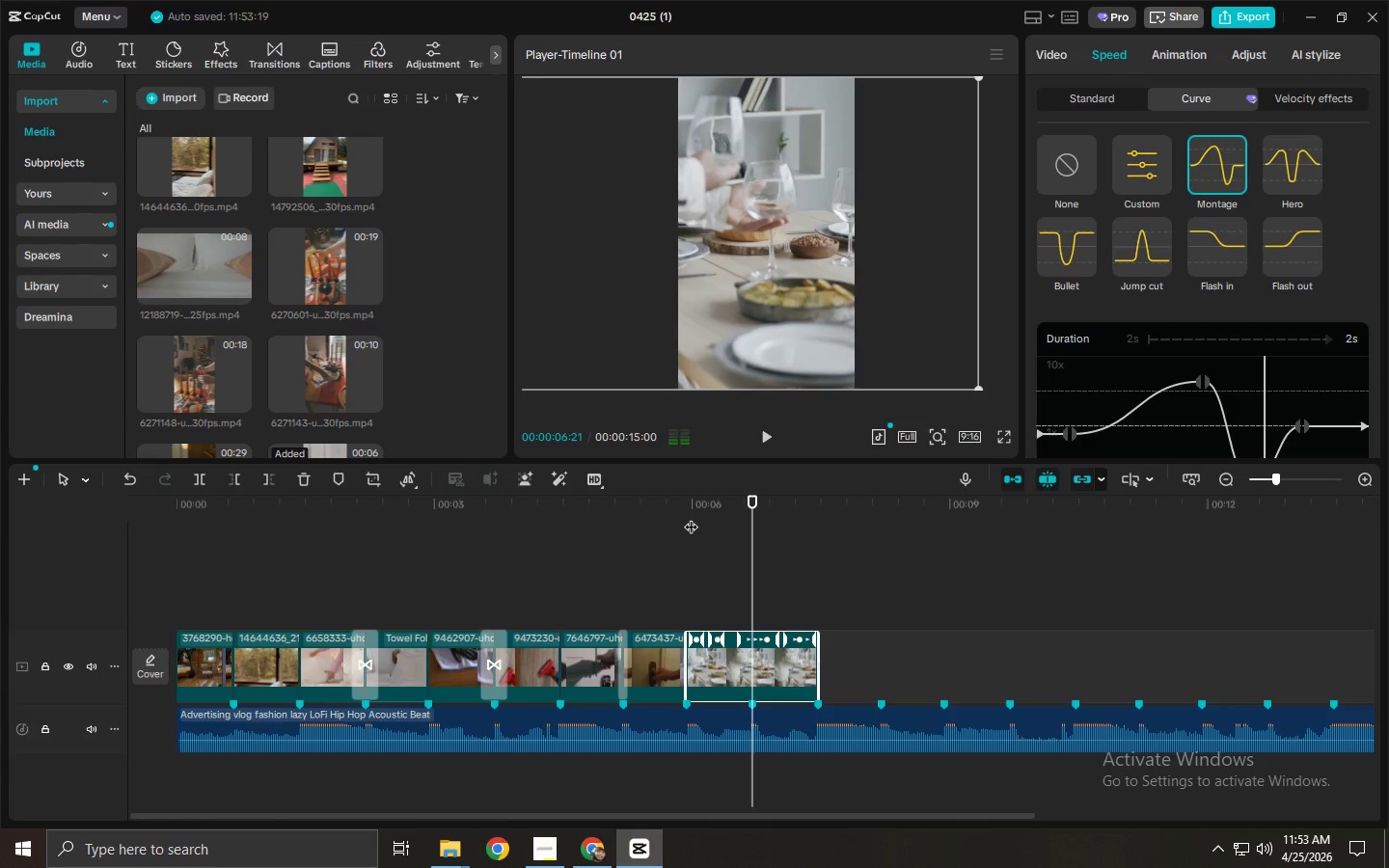 
key(Space)
 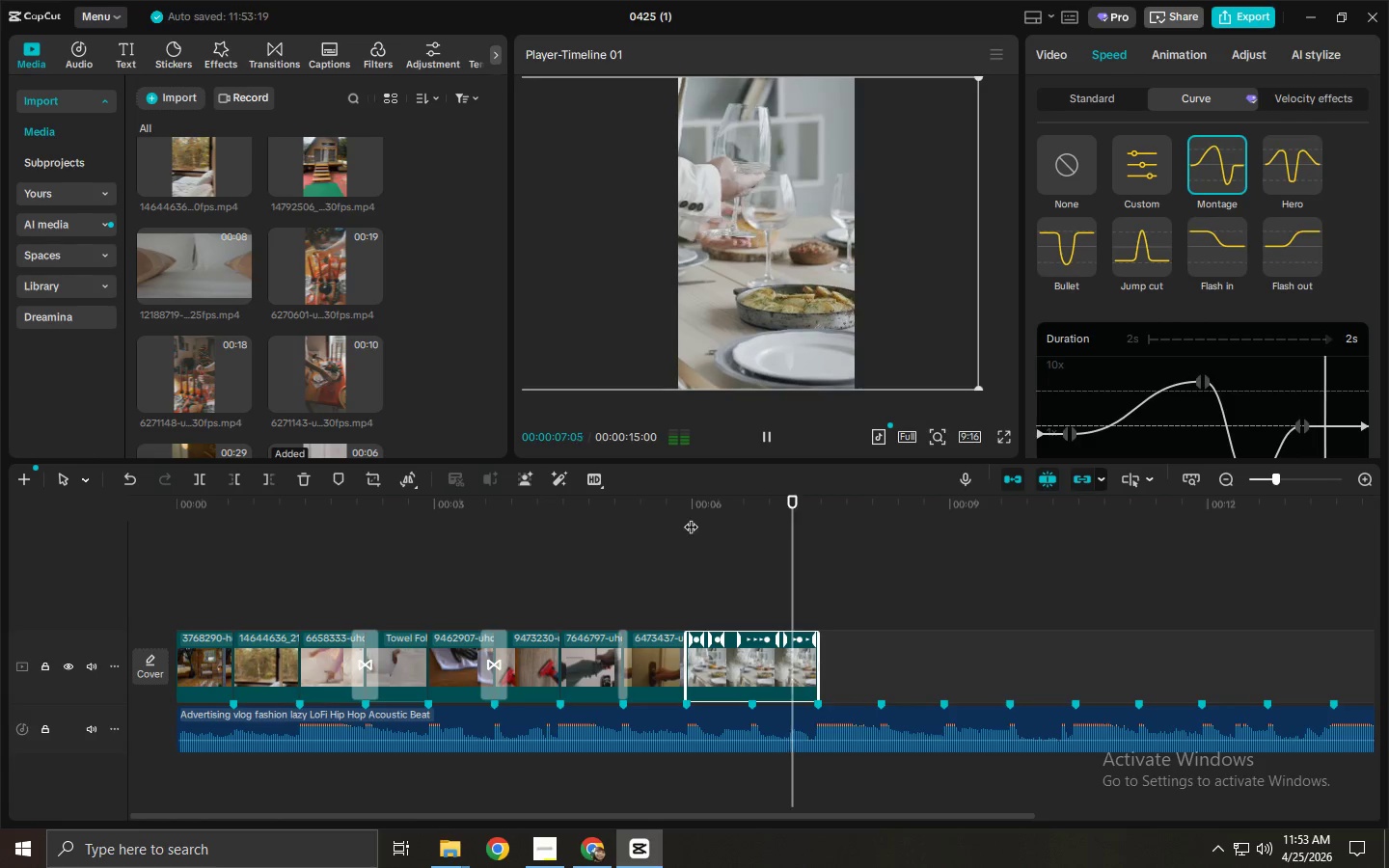 
key(Space)
 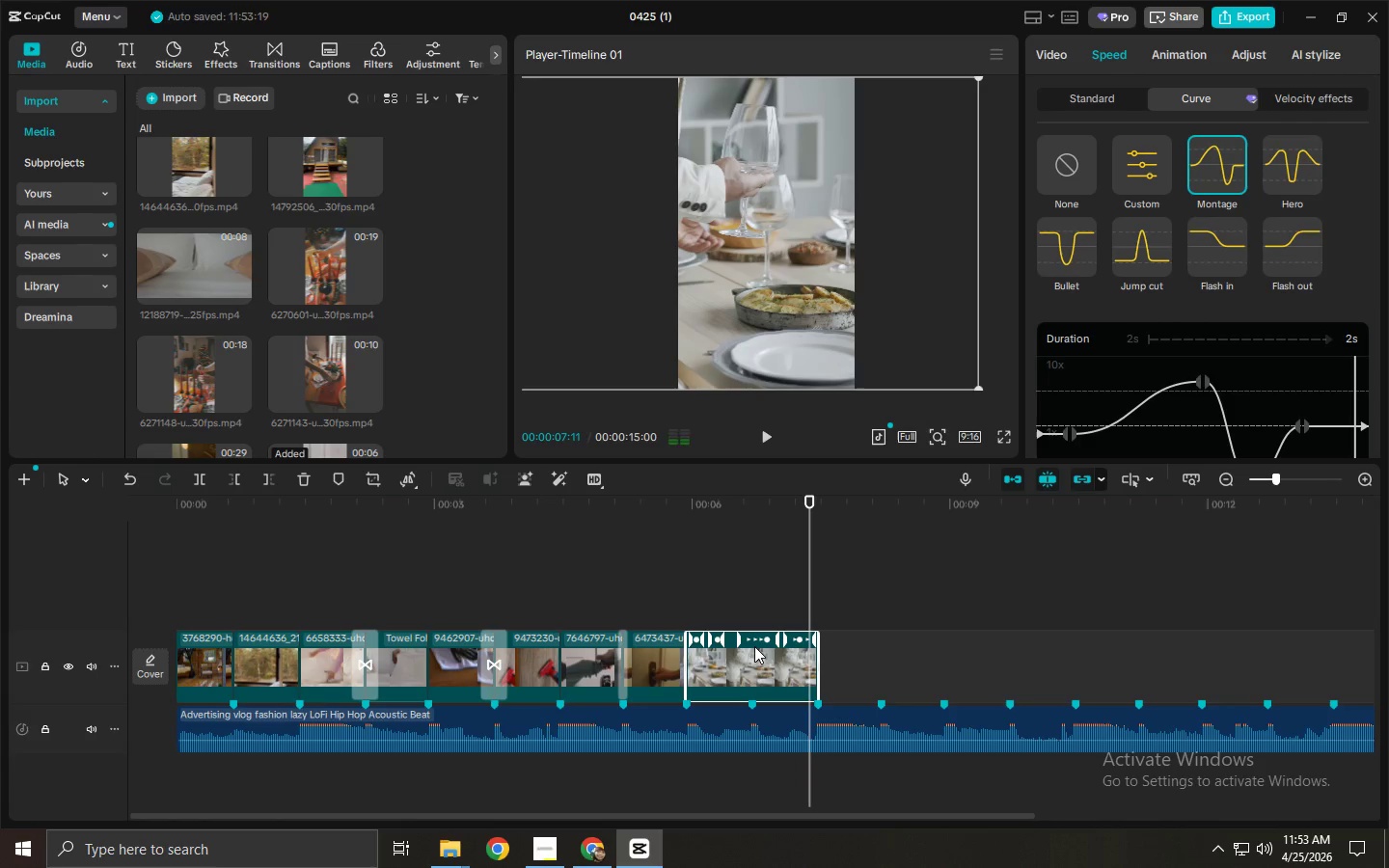 
left_click([754, 646])
 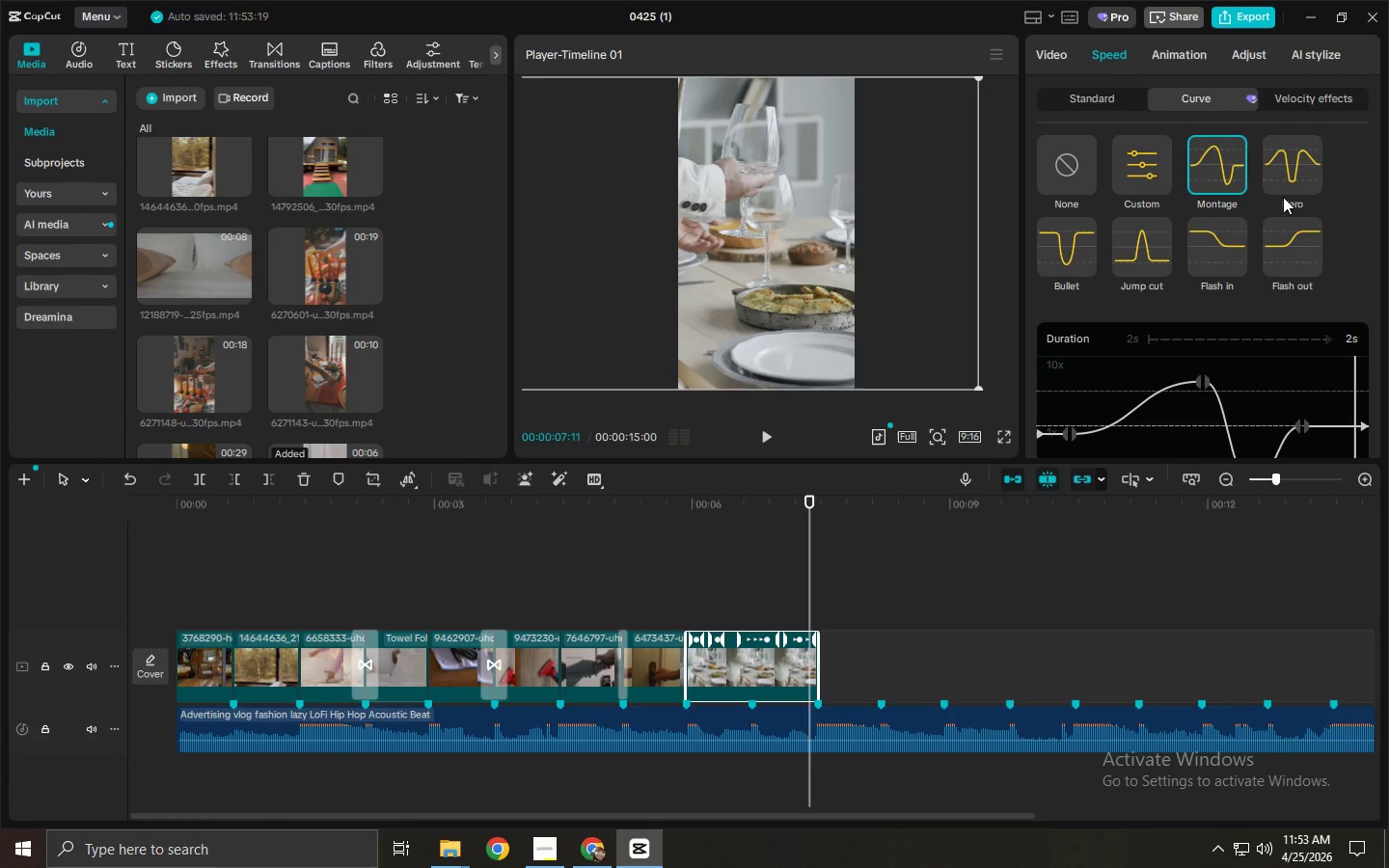 
left_click([1285, 176])
 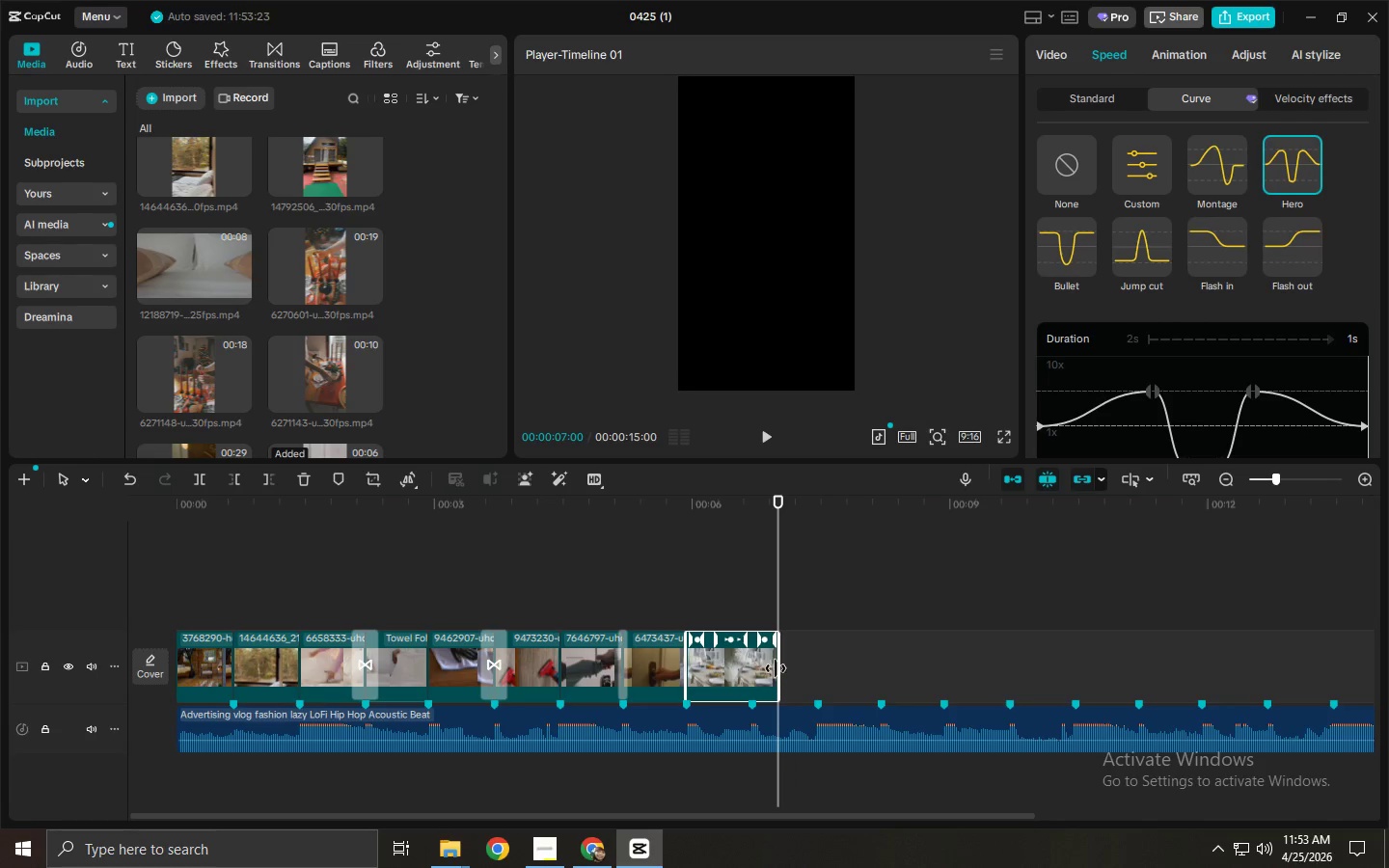 
left_click_drag(start_coordinate=[776, 668], to_coordinate=[813, 670])
 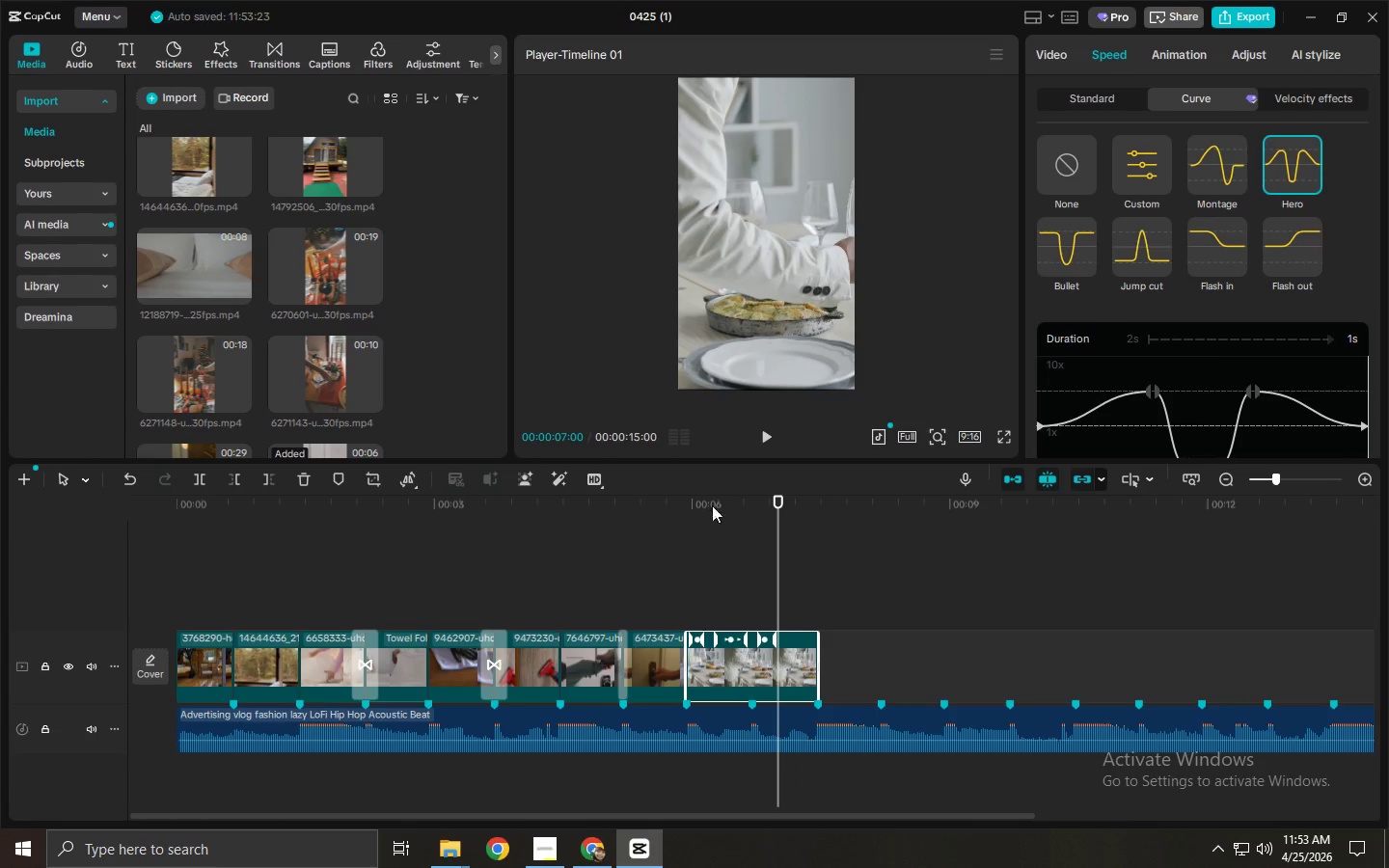 
left_click([685, 492])
 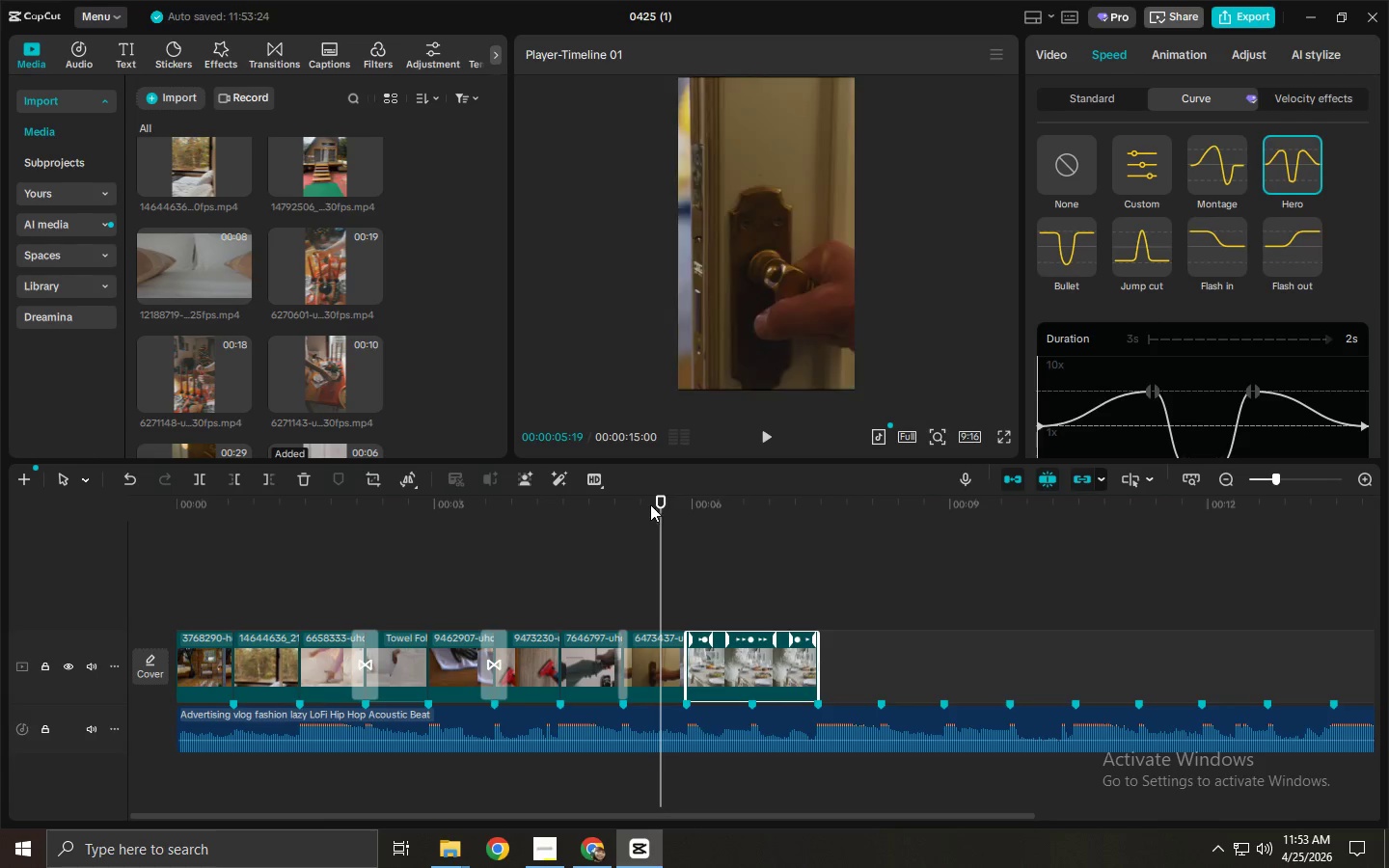 
key(Space)
 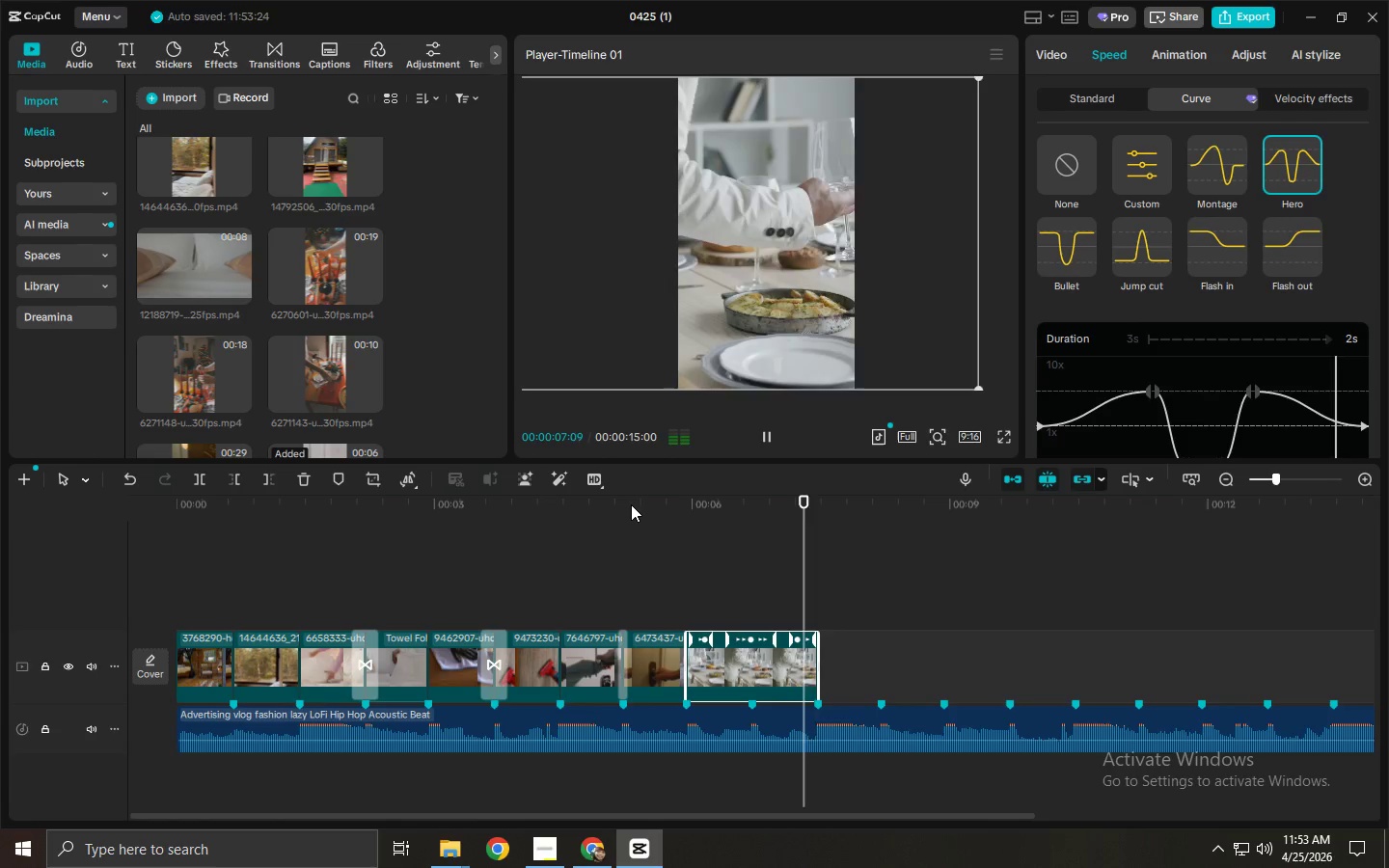 
key(Space)
 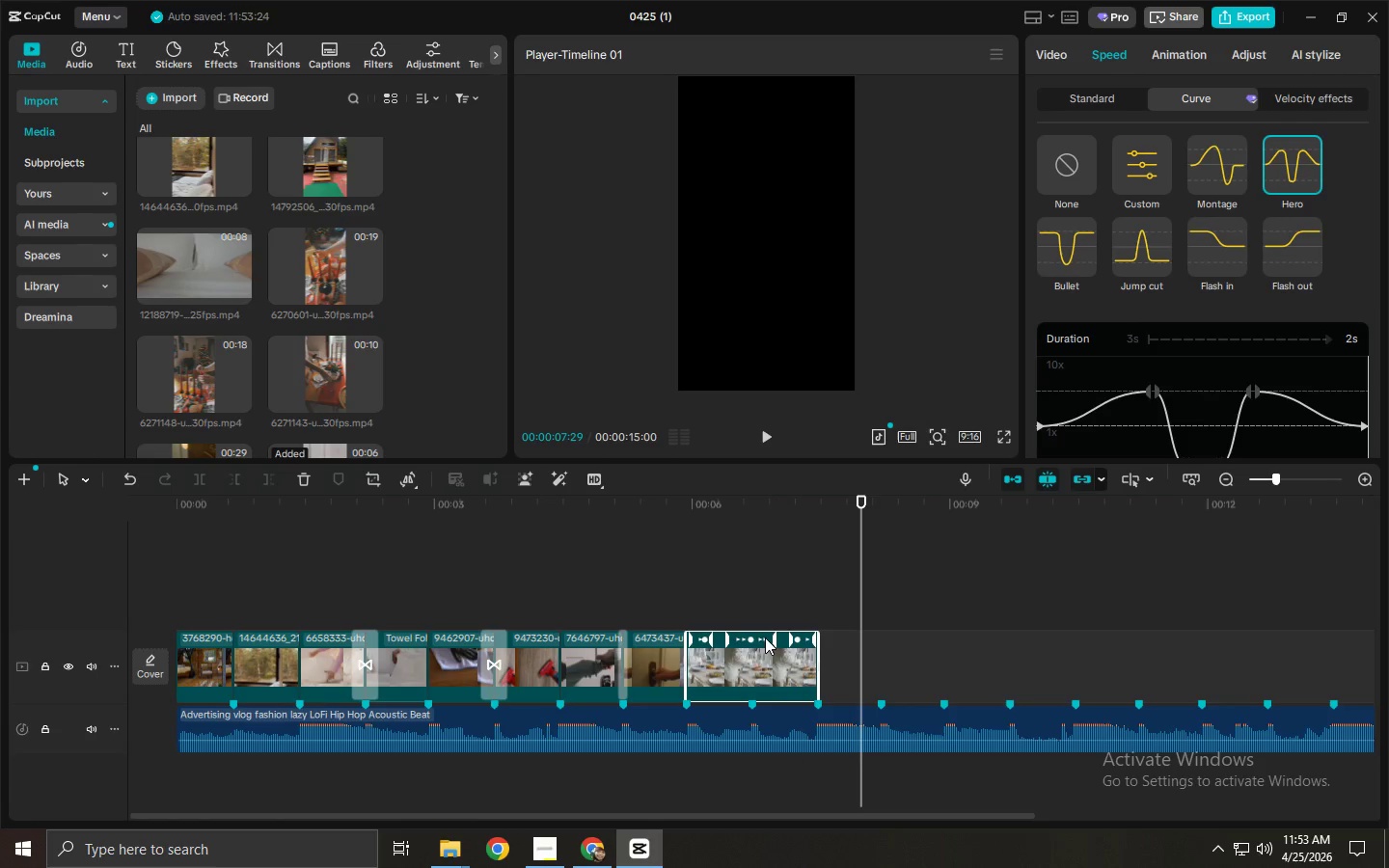 
right_click([754, 650])
 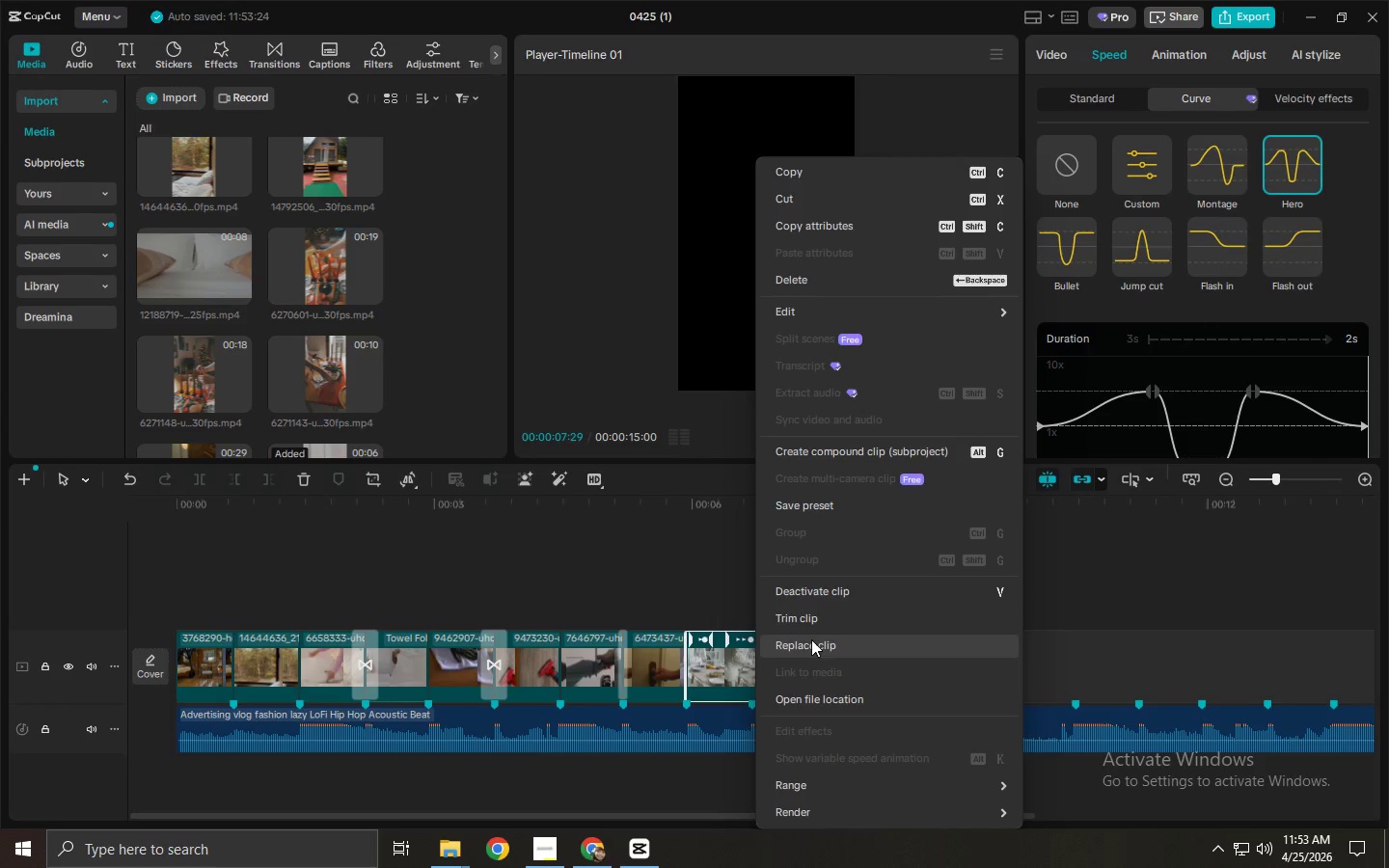 
left_click([815, 622])
 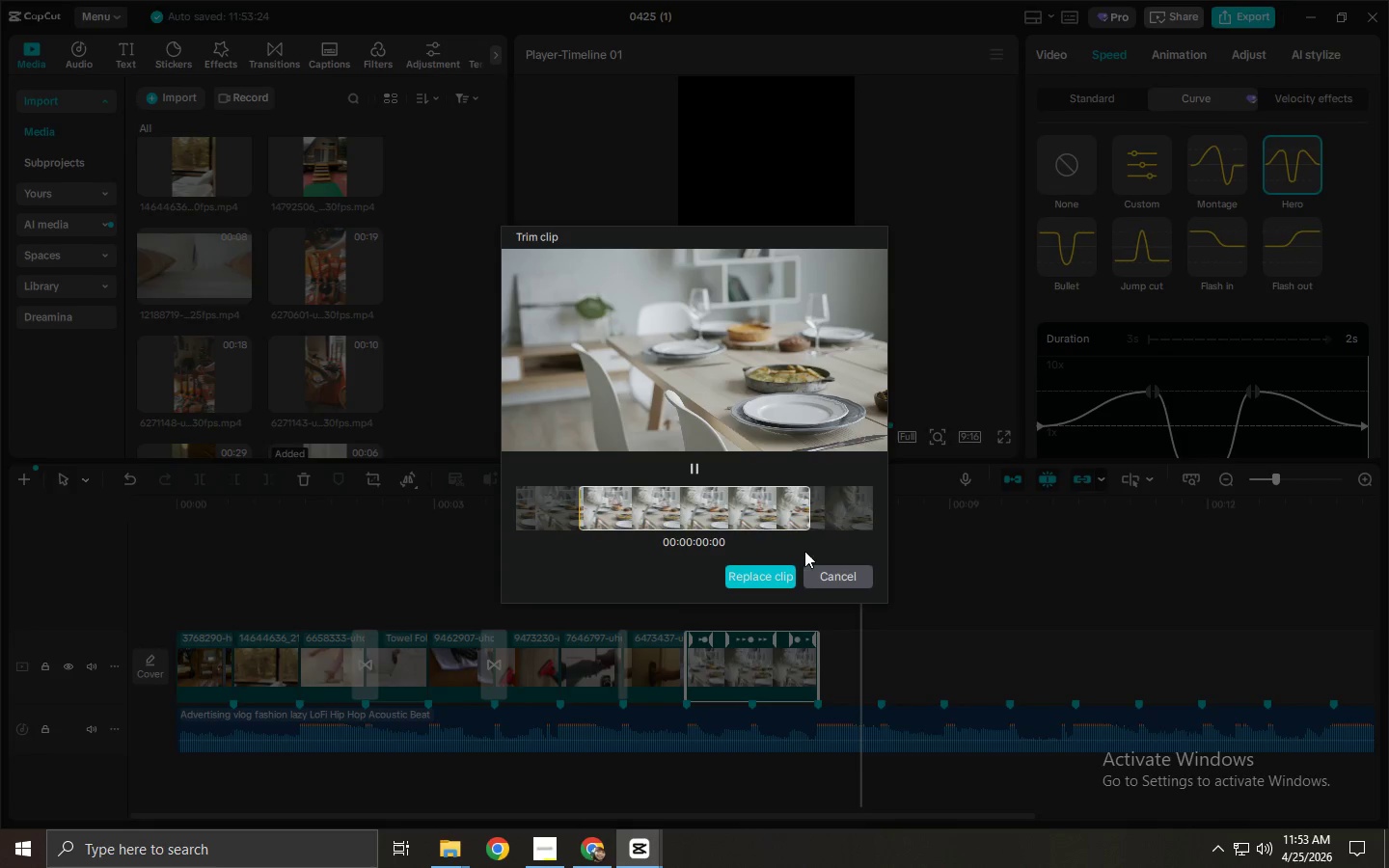 
left_click_drag(start_coordinate=[770, 523], to_coordinate=[604, 512])
 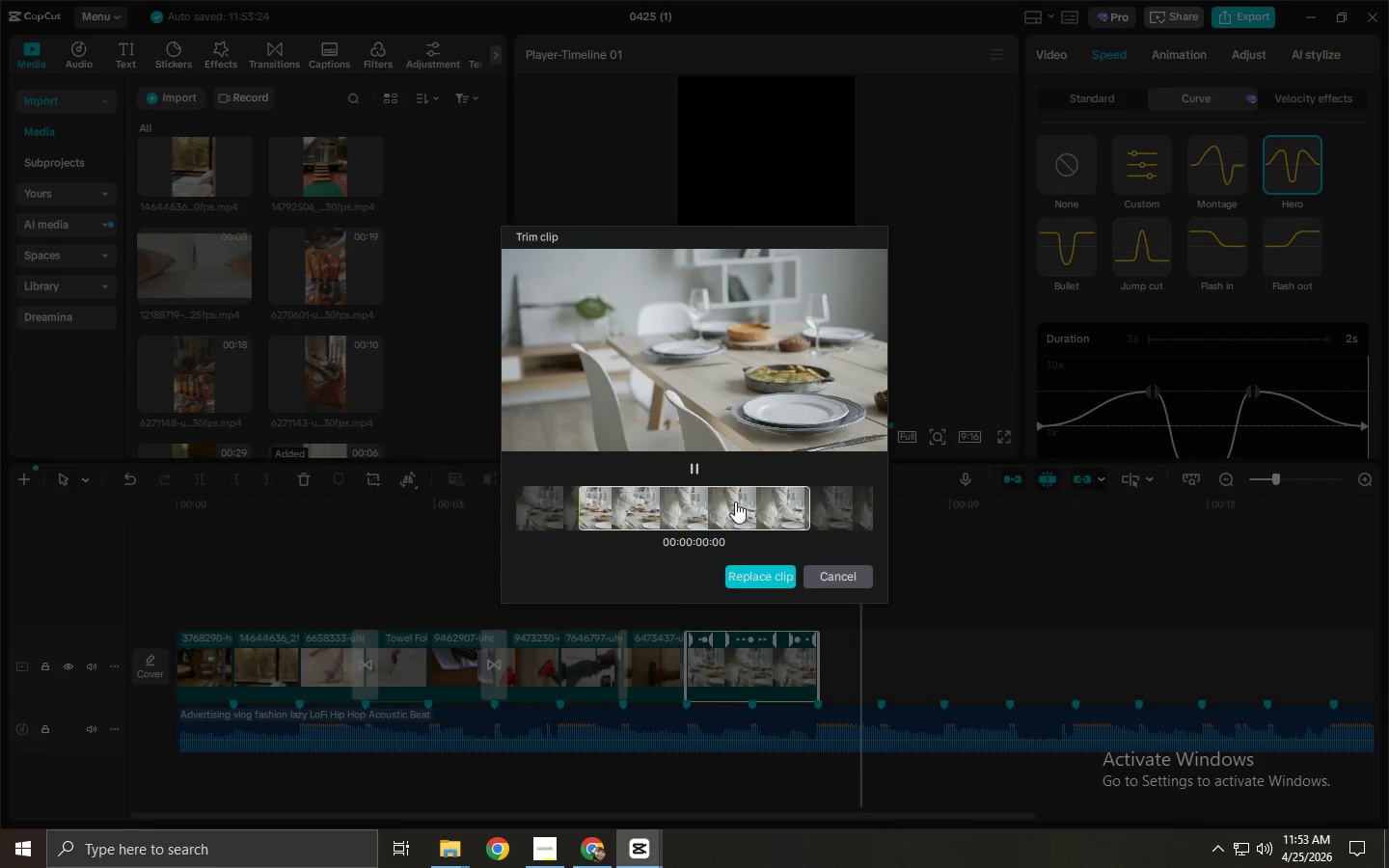 
left_click_drag(start_coordinate=[735, 502], to_coordinate=[586, 502])
 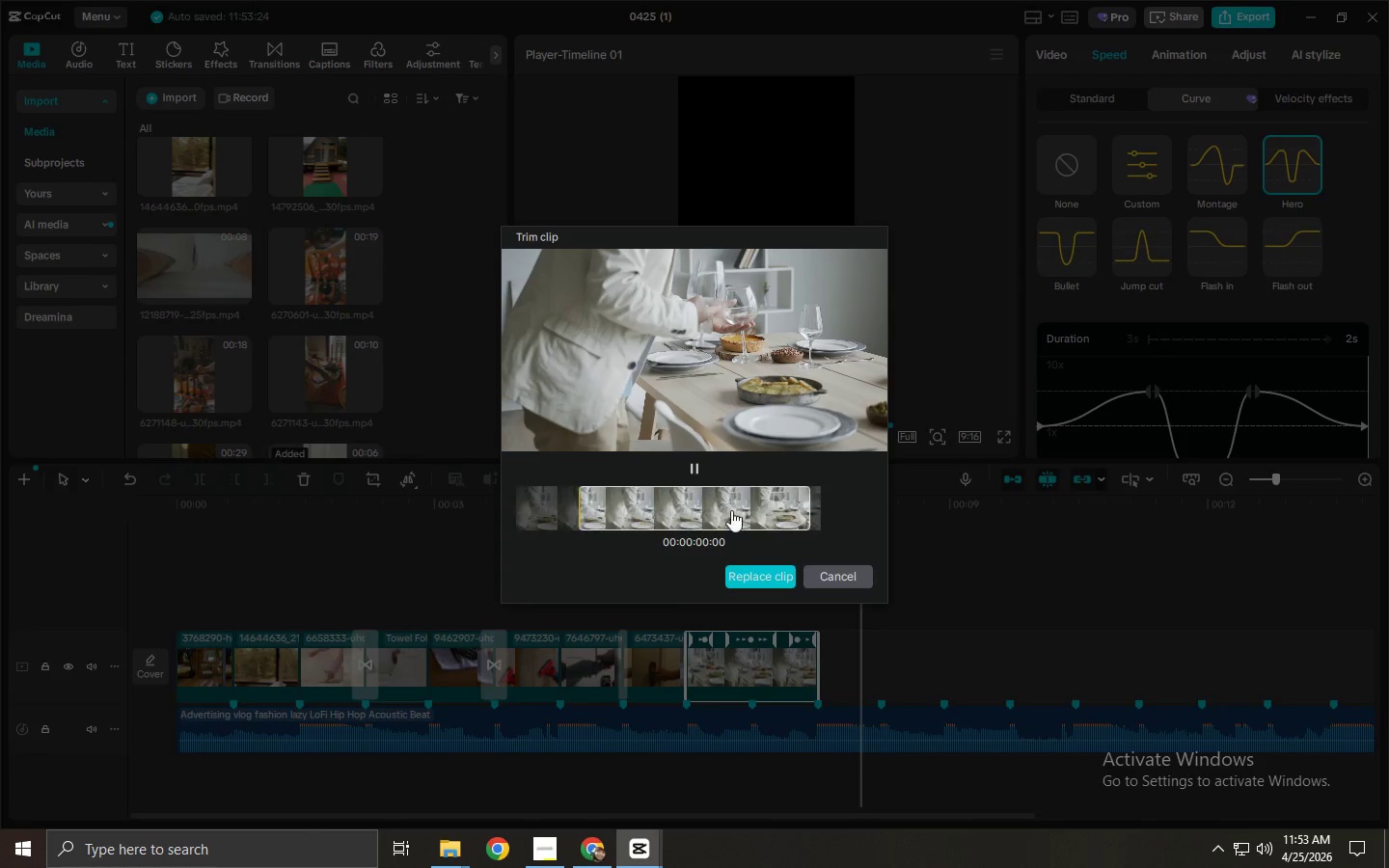 
left_click_drag(start_coordinate=[731, 510], to_coordinate=[571, 497])
 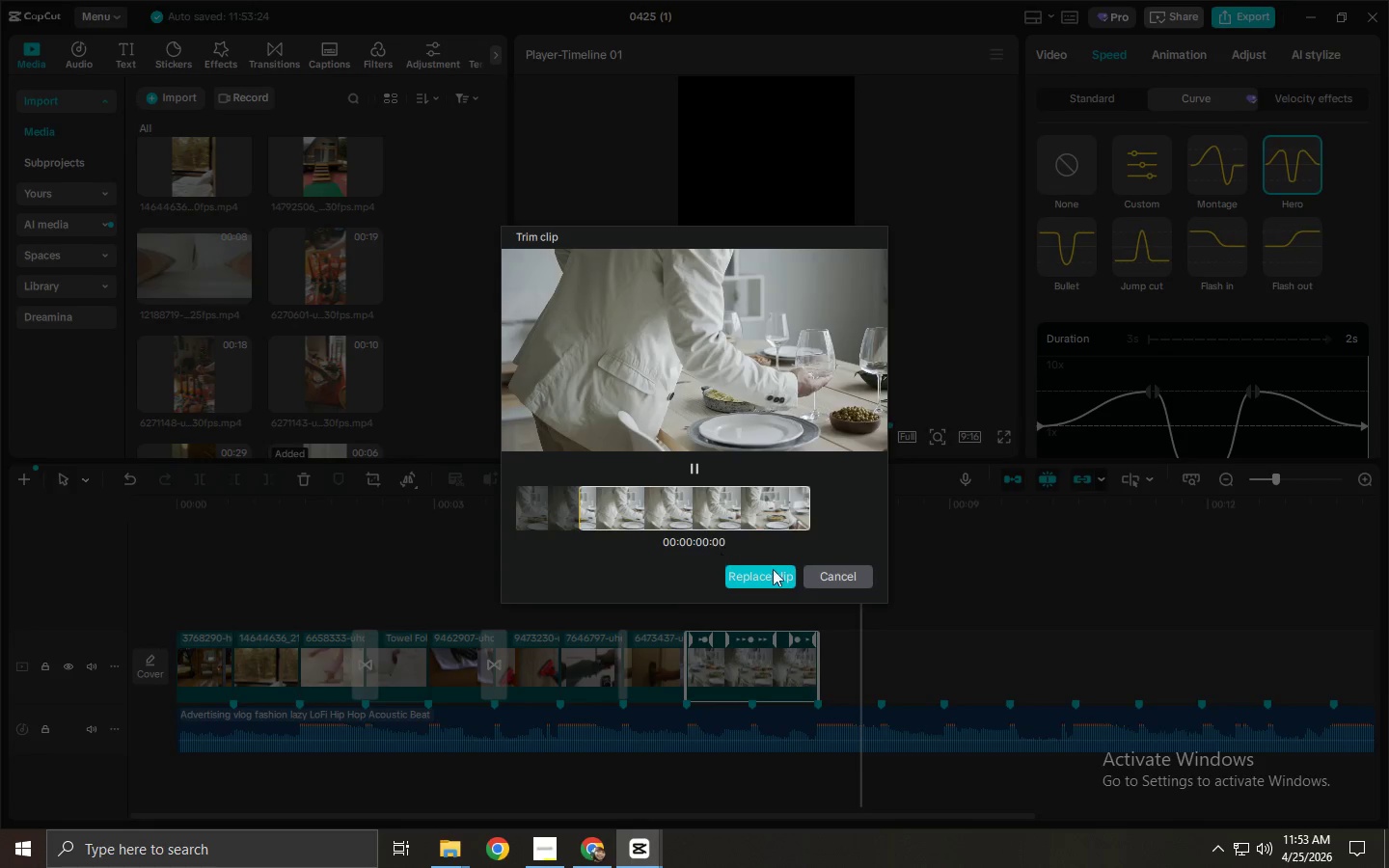 
triple_click([772, 570])
 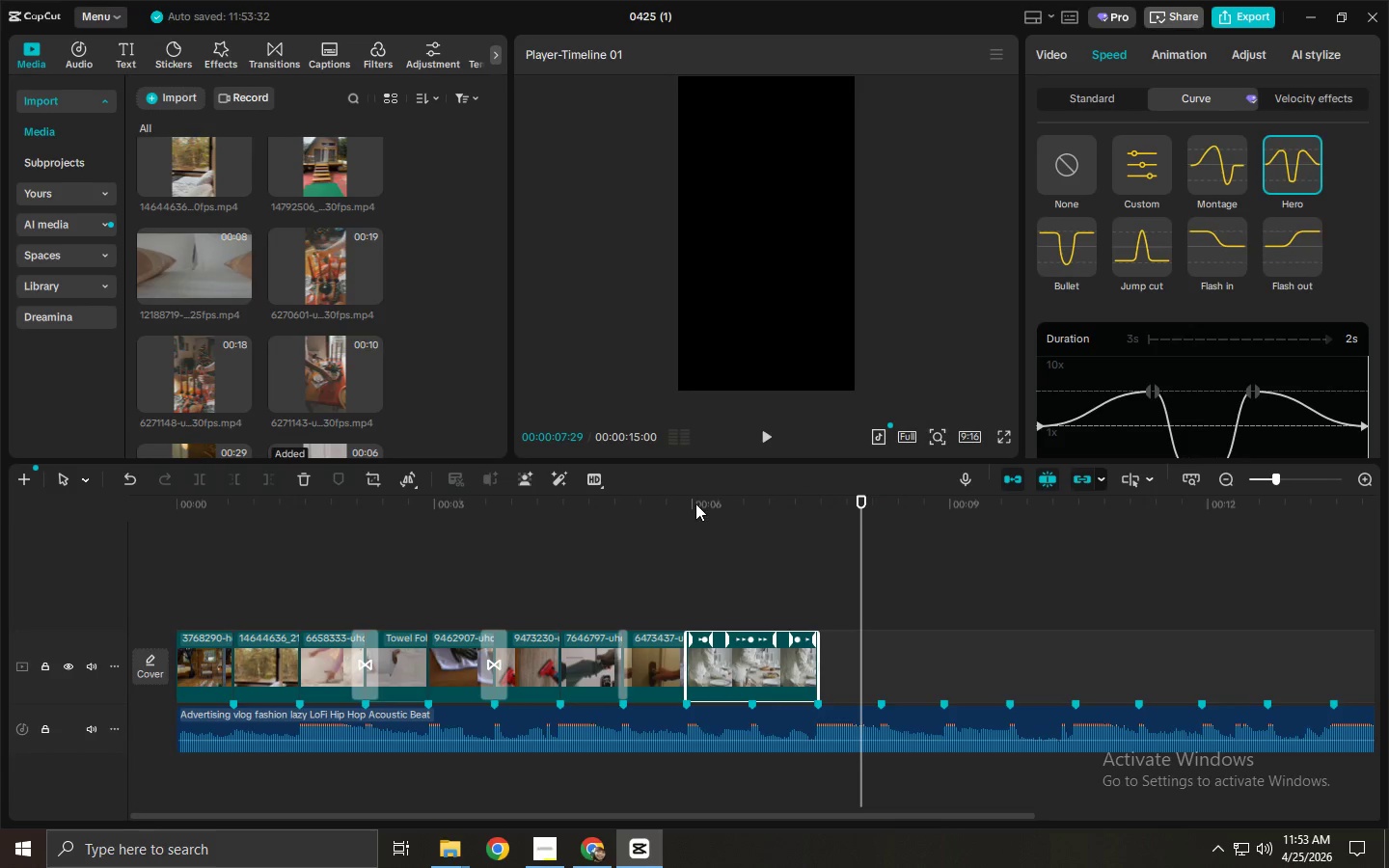 
left_click([688, 500])
 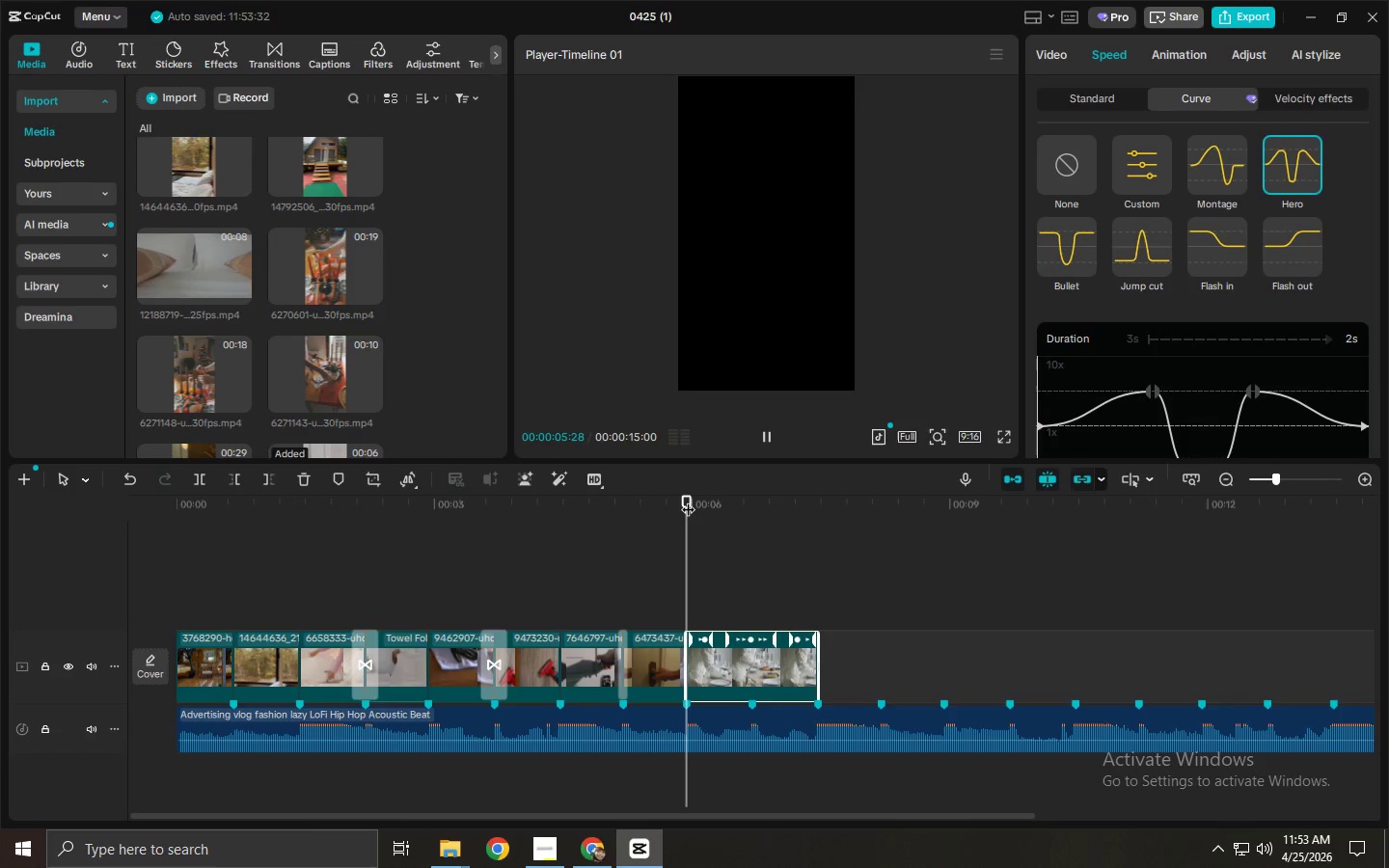 
key(Space)
 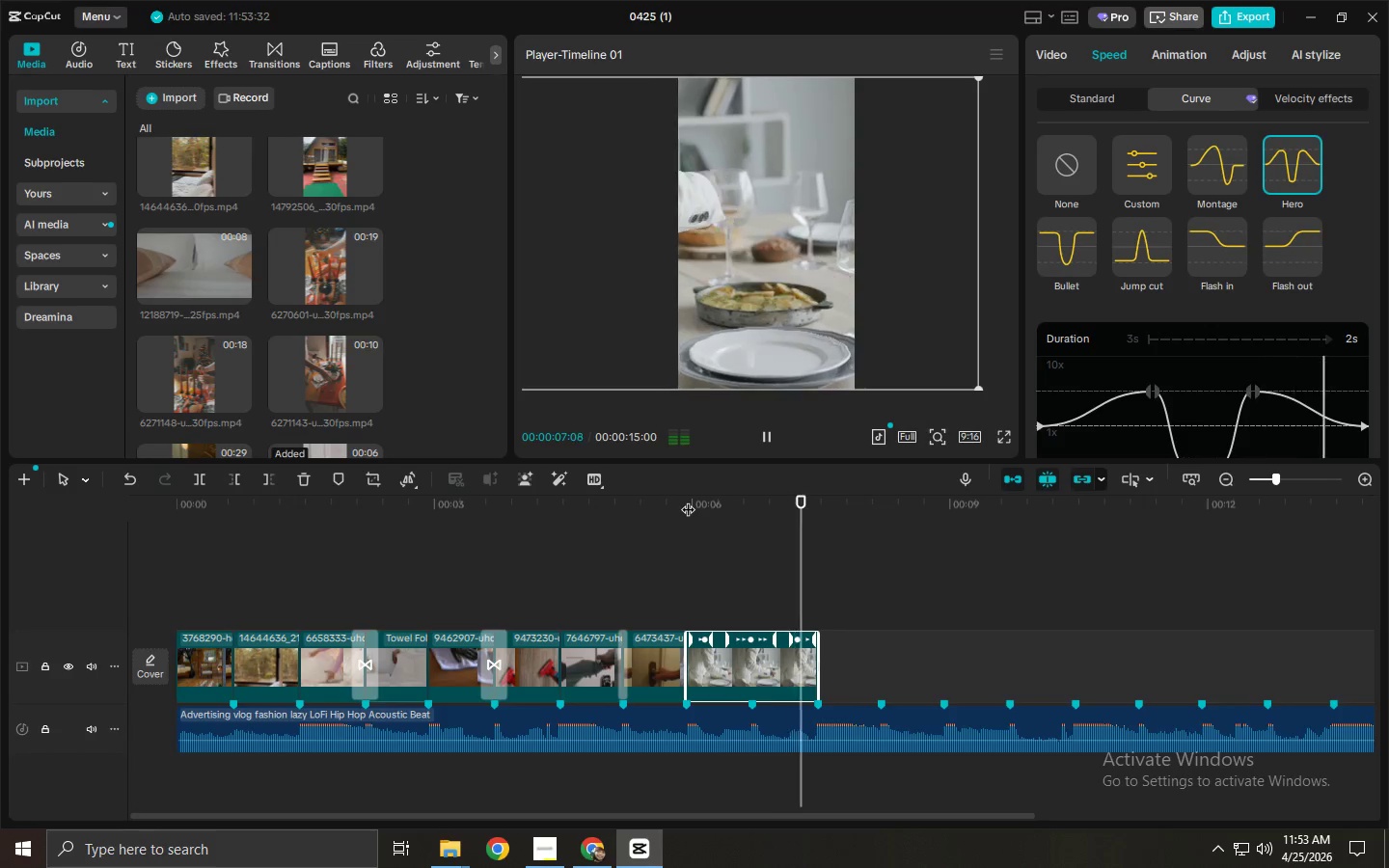 
key(Space)
 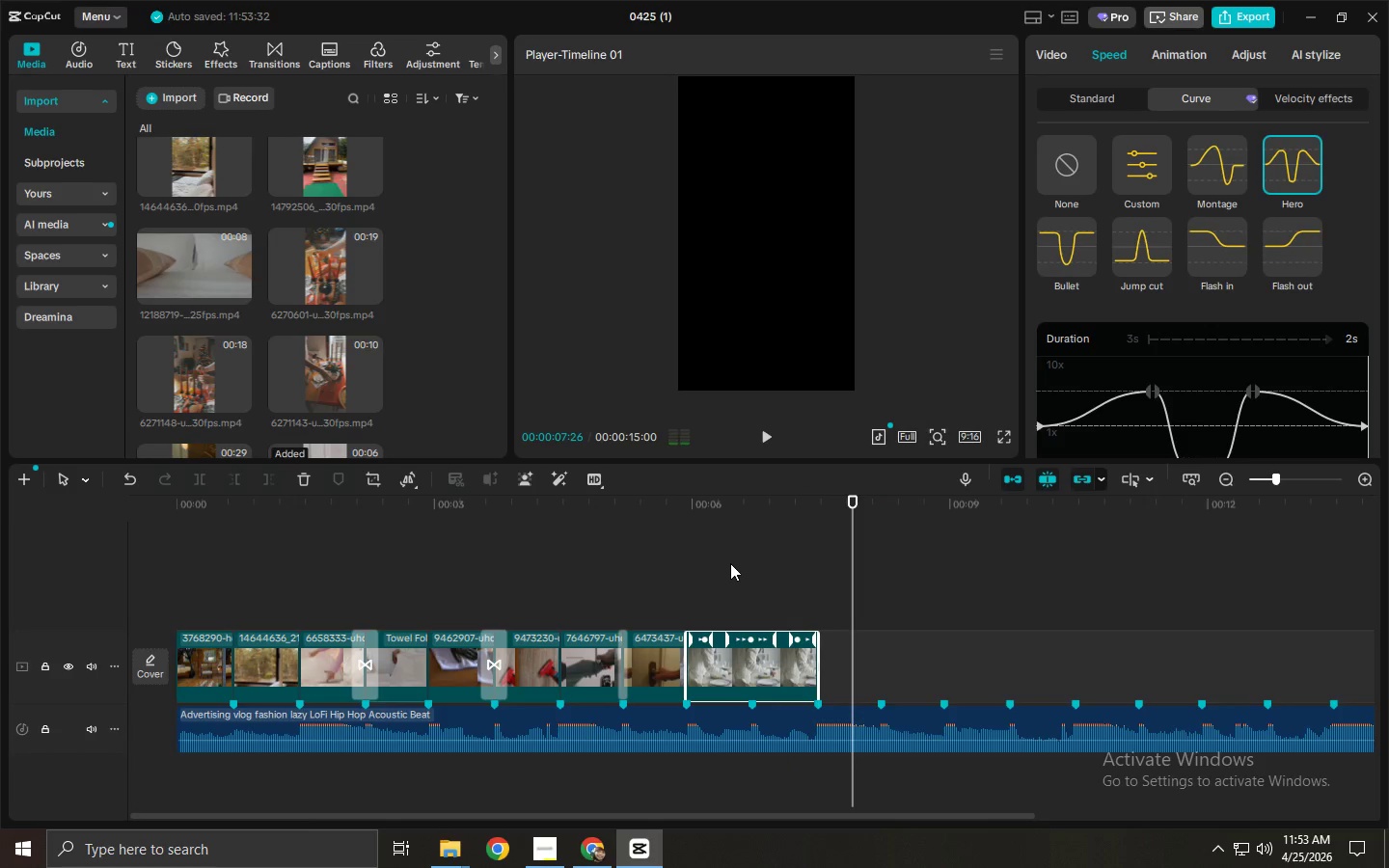 
key(Control+Z)
 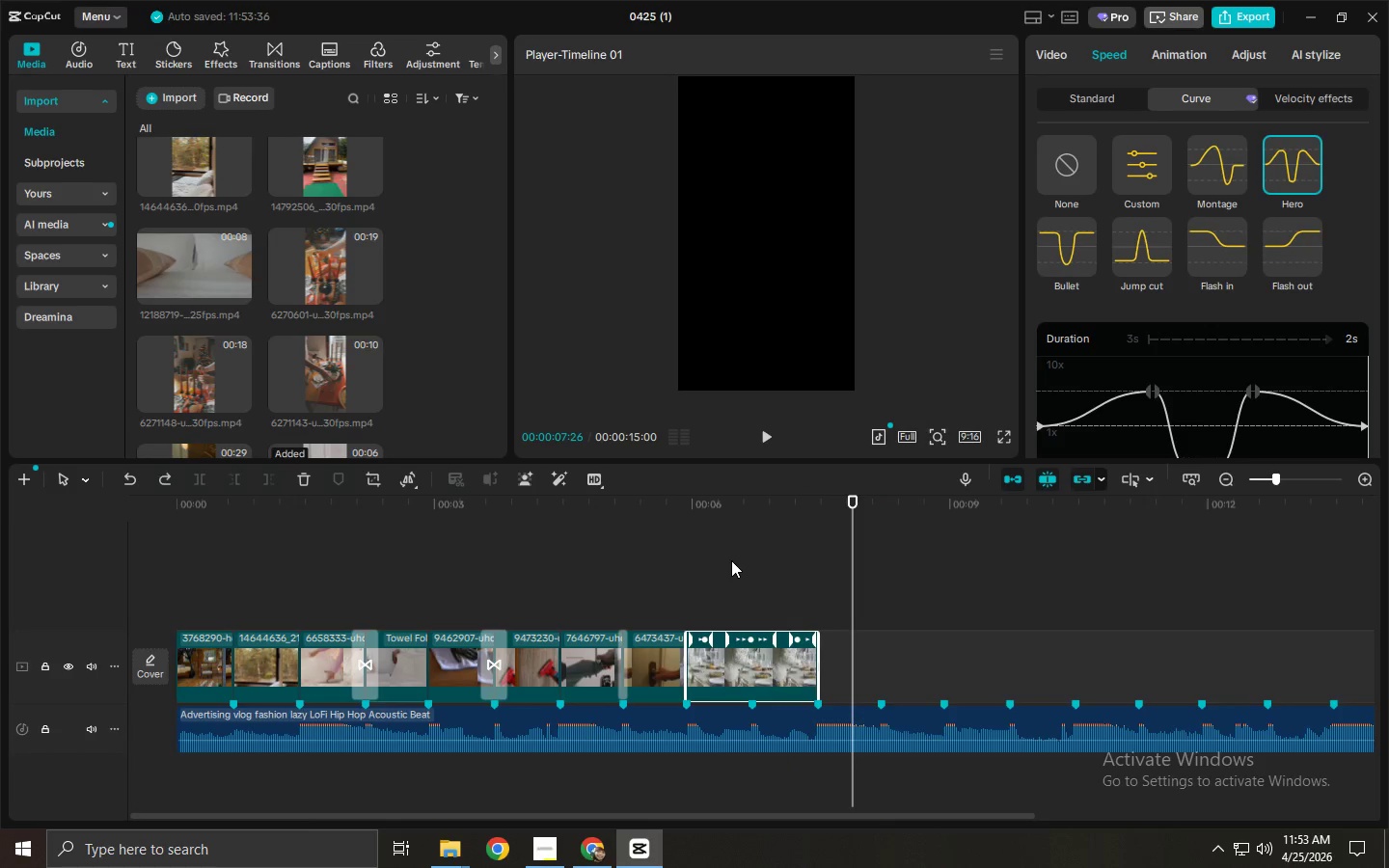 
key(Control+Z)
 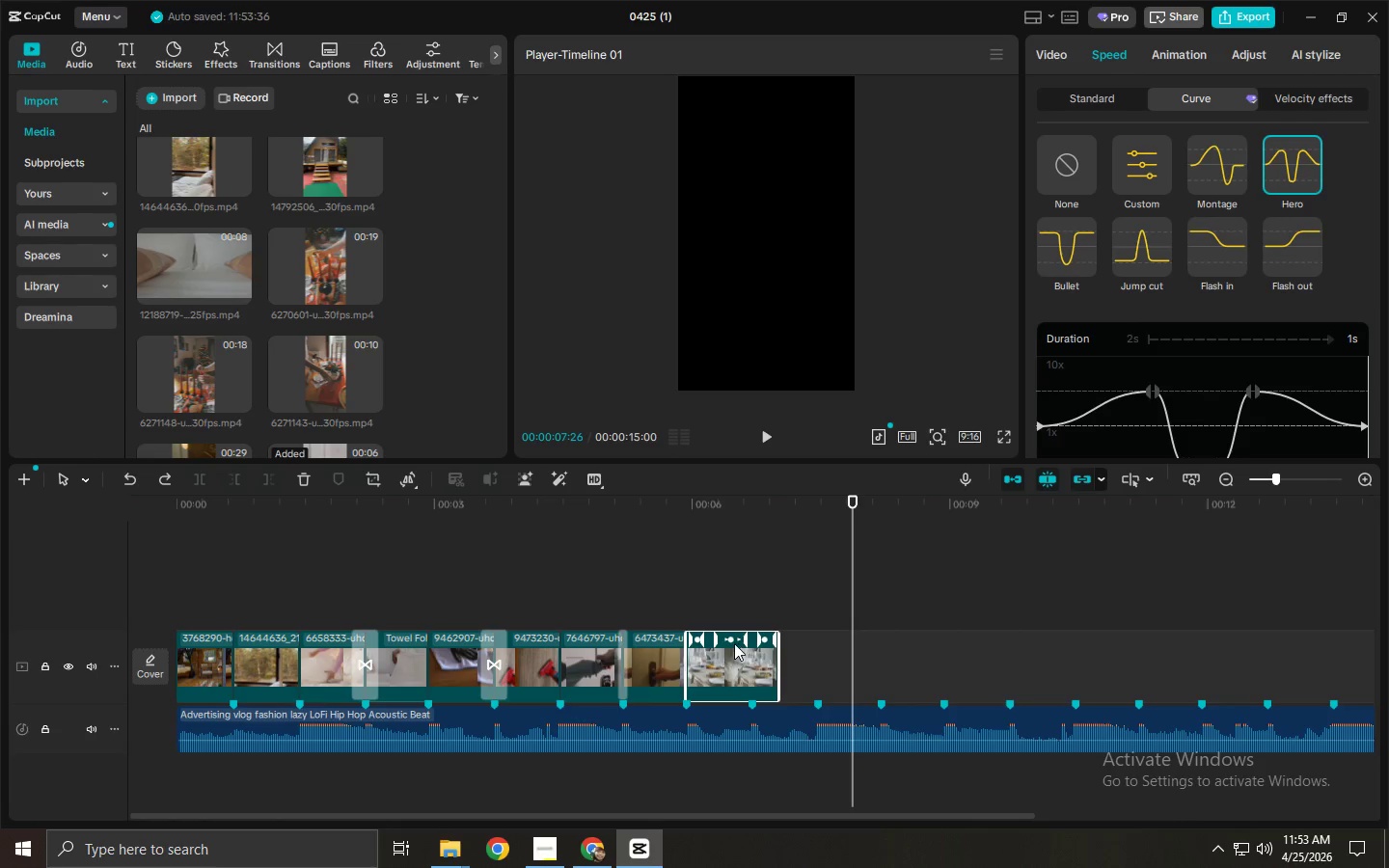 
left_click_drag(start_coordinate=[707, 509], to_coordinate=[702, 509])
 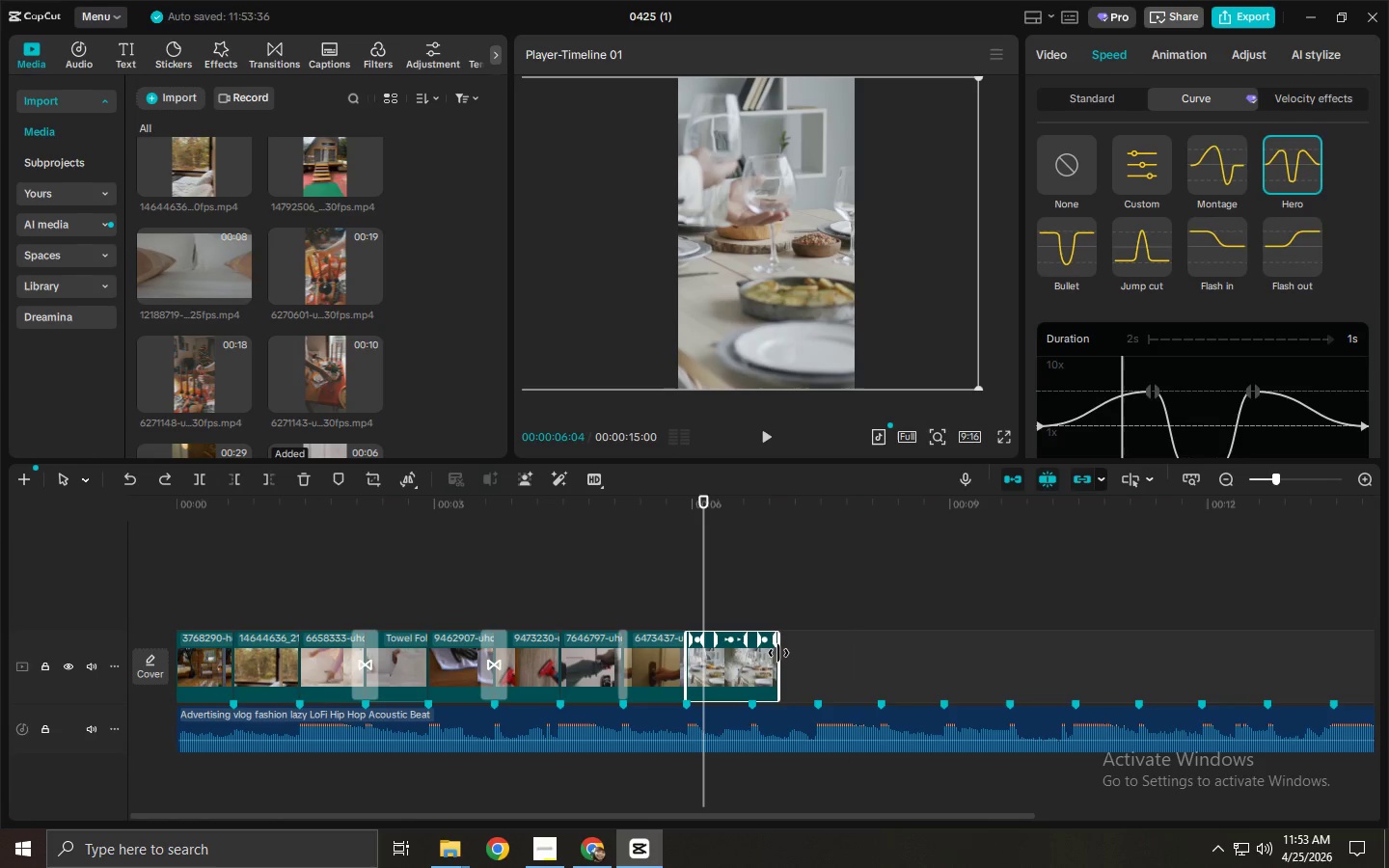 
left_click_drag(start_coordinate=[778, 653], to_coordinate=[820, 655])
 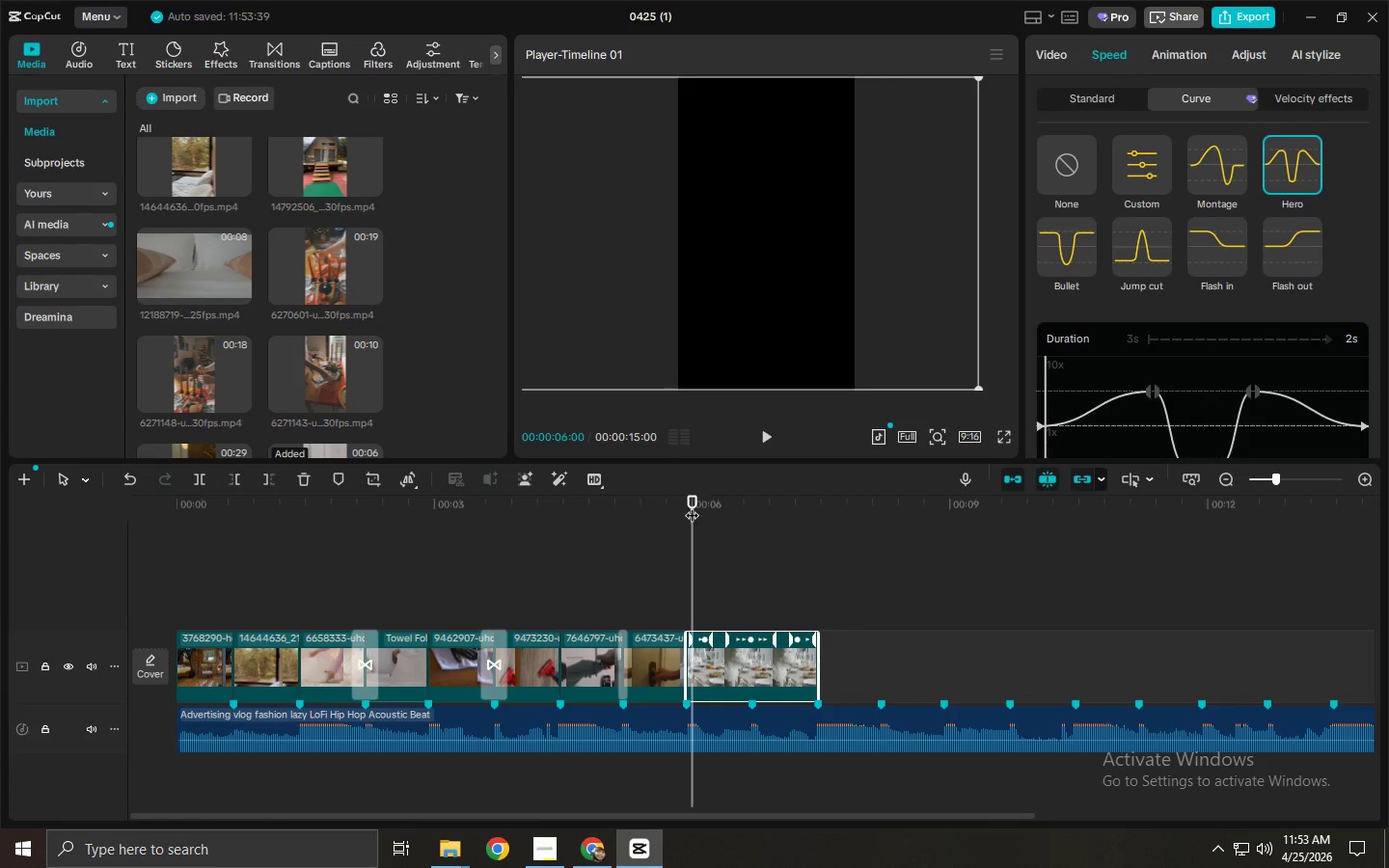 
key(Space)
 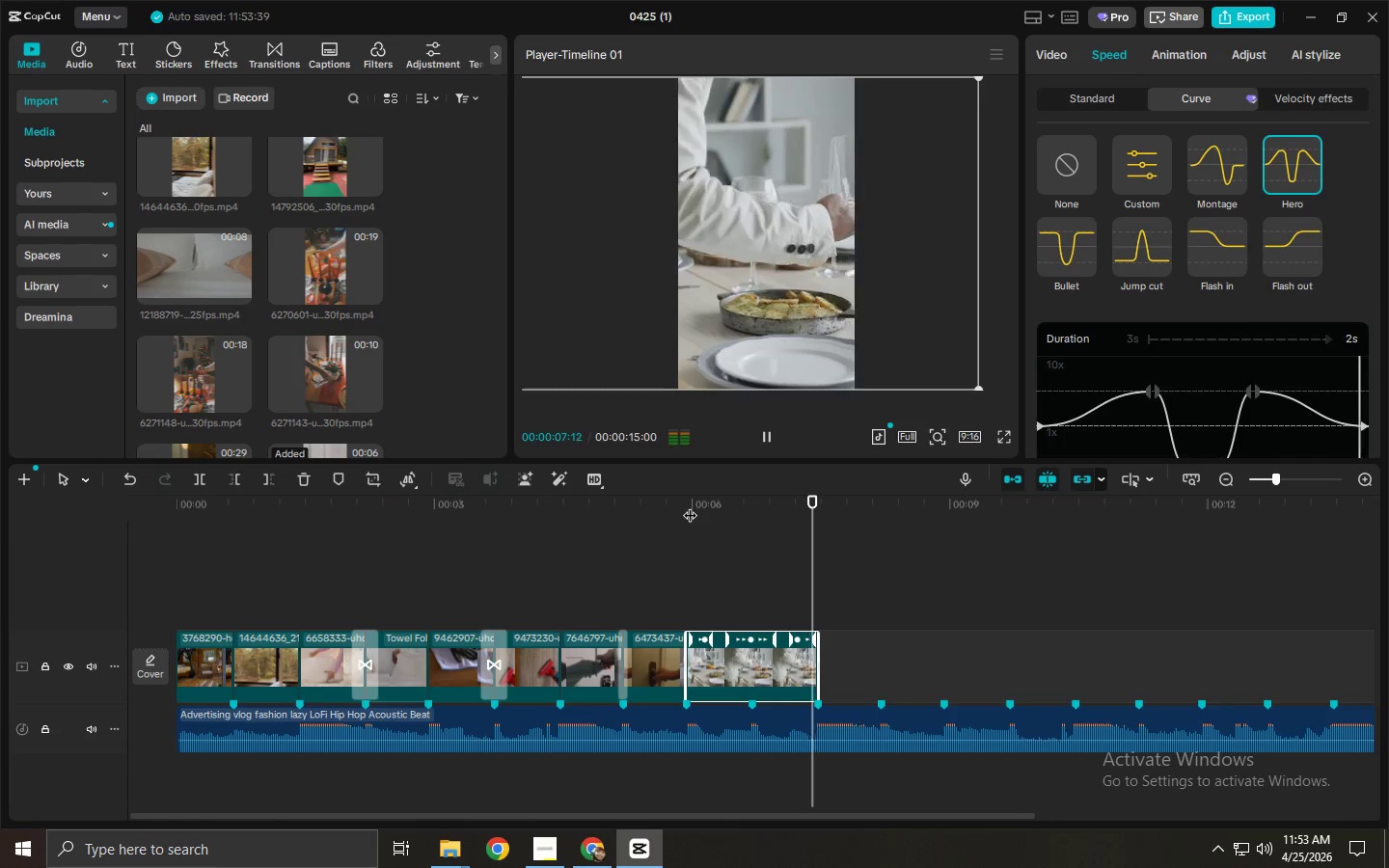 
key(Space)
 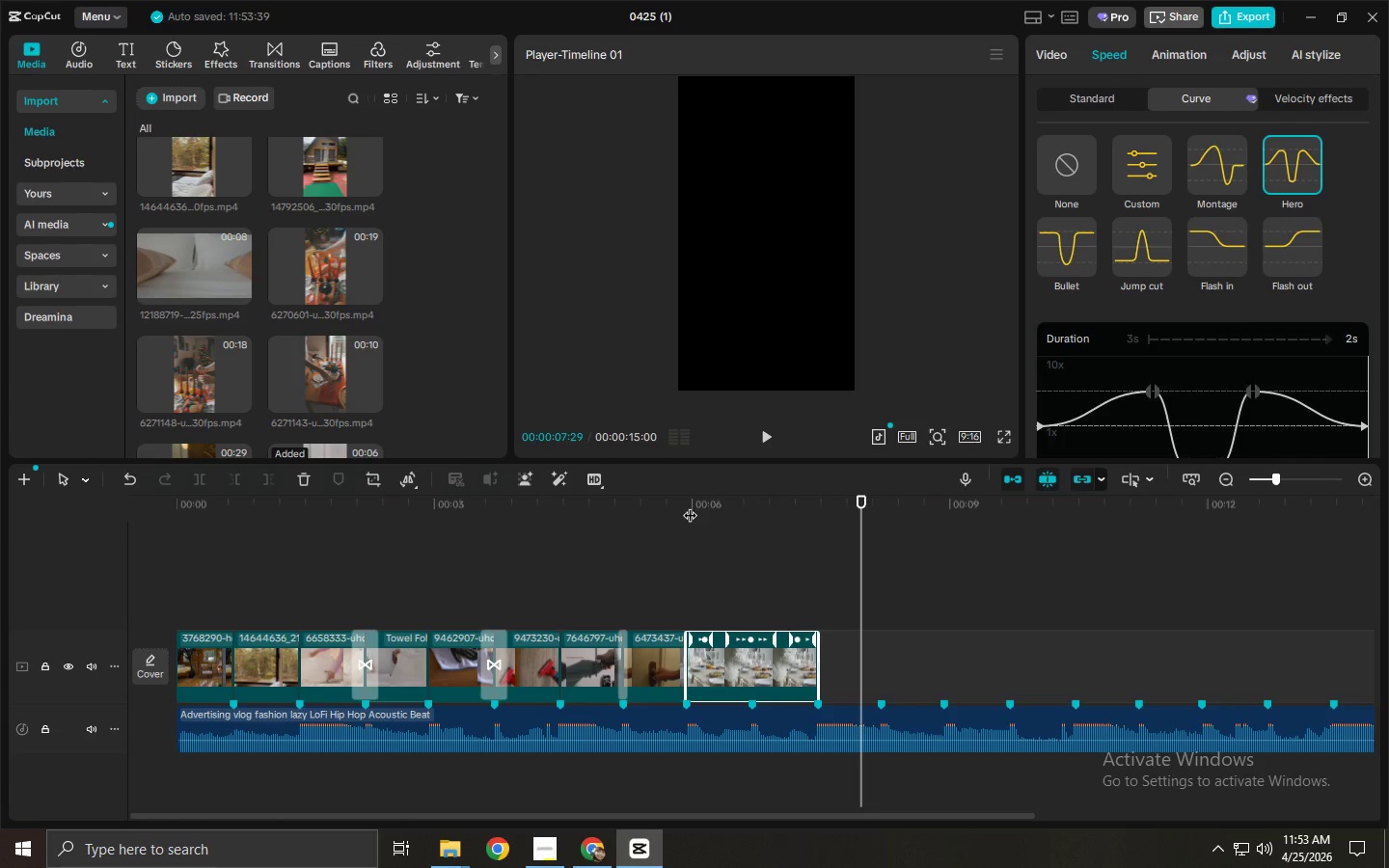 
left_click_drag(start_coordinate=[189, 344], to_coordinate=[824, 665])
 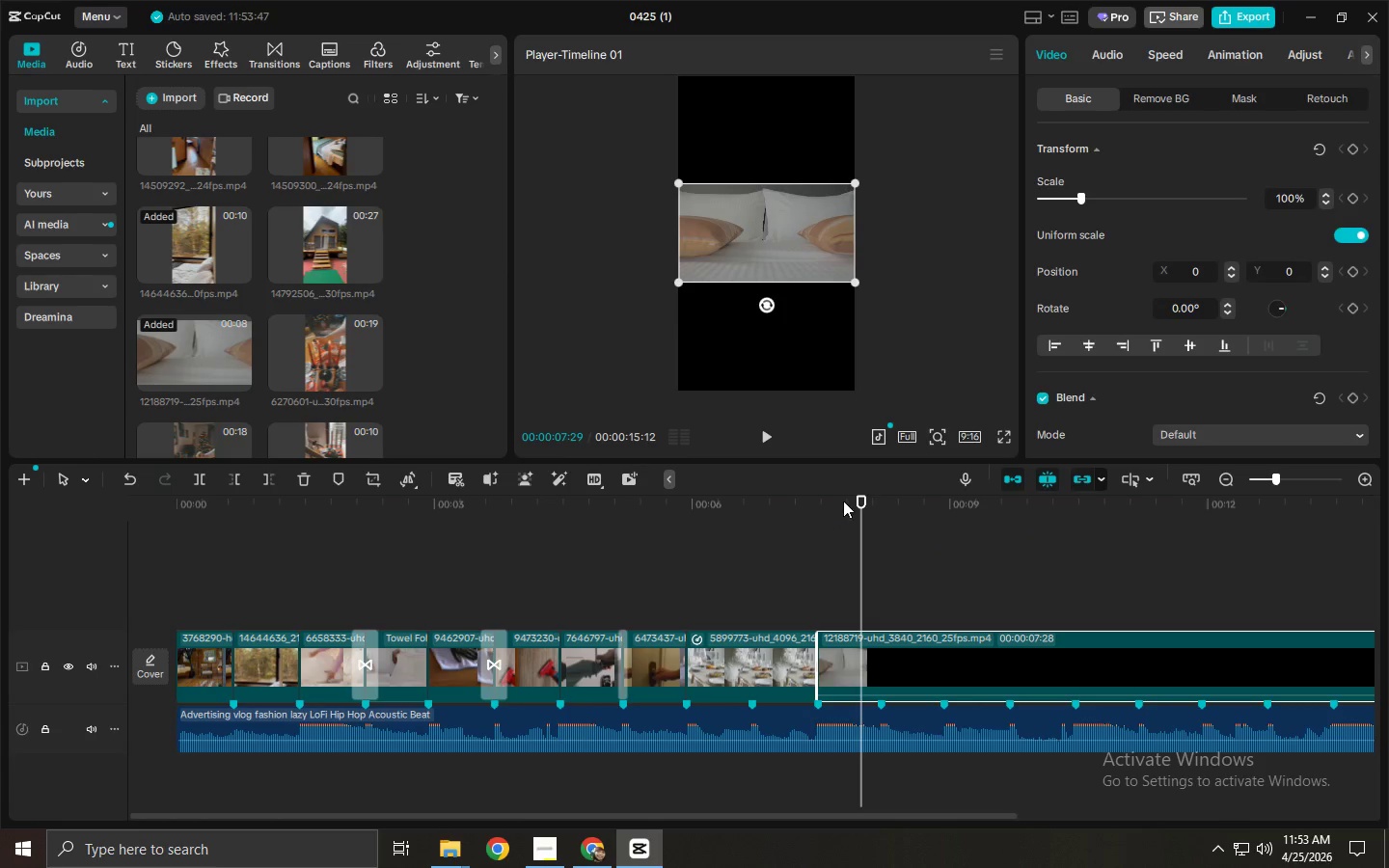 
scroll: coordinate [218, 312], scroll_direction: up, amount: 1.0
 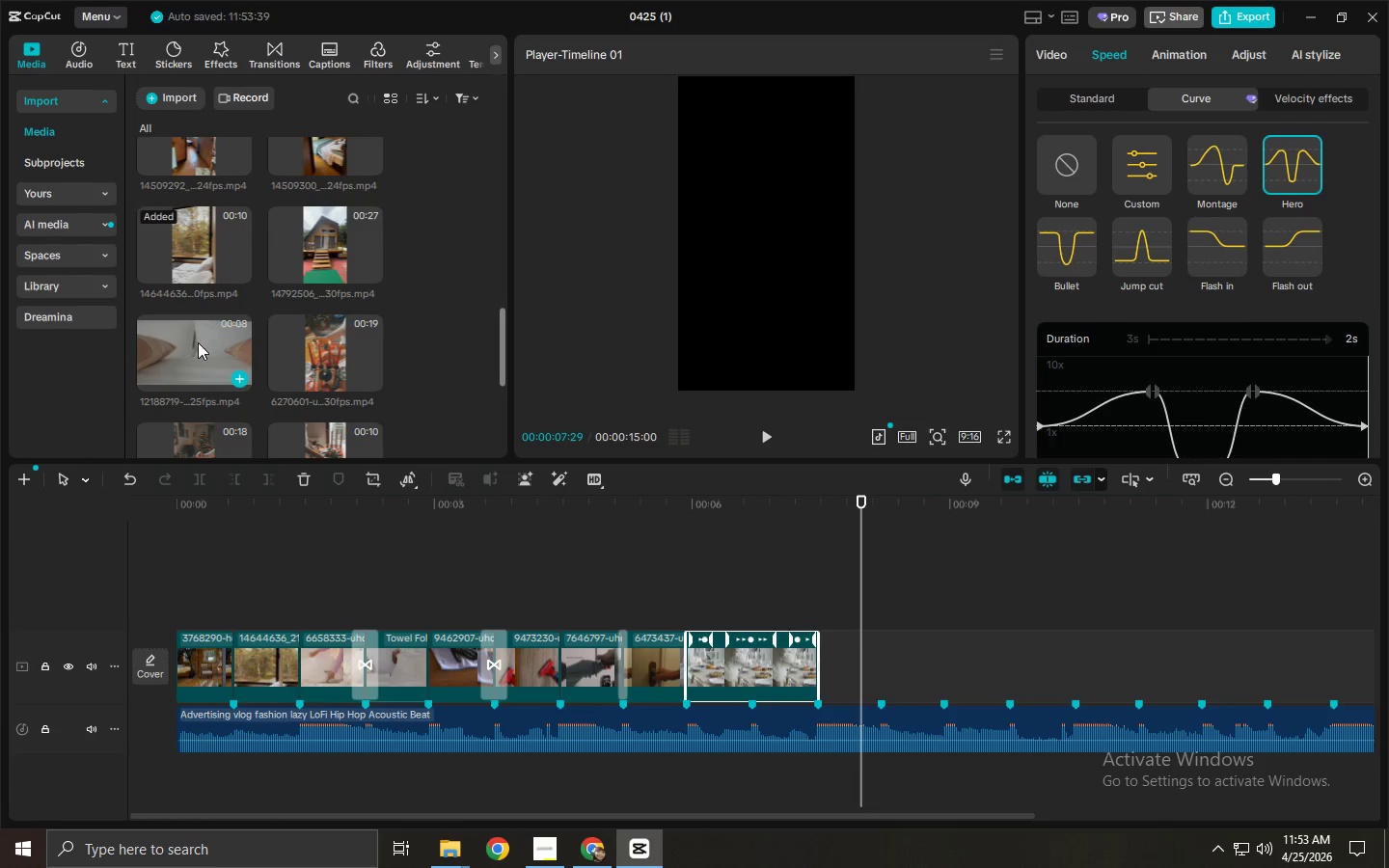 
left_click_drag(start_coordinate=[847, 501], to_coordinate=[946, 516])
 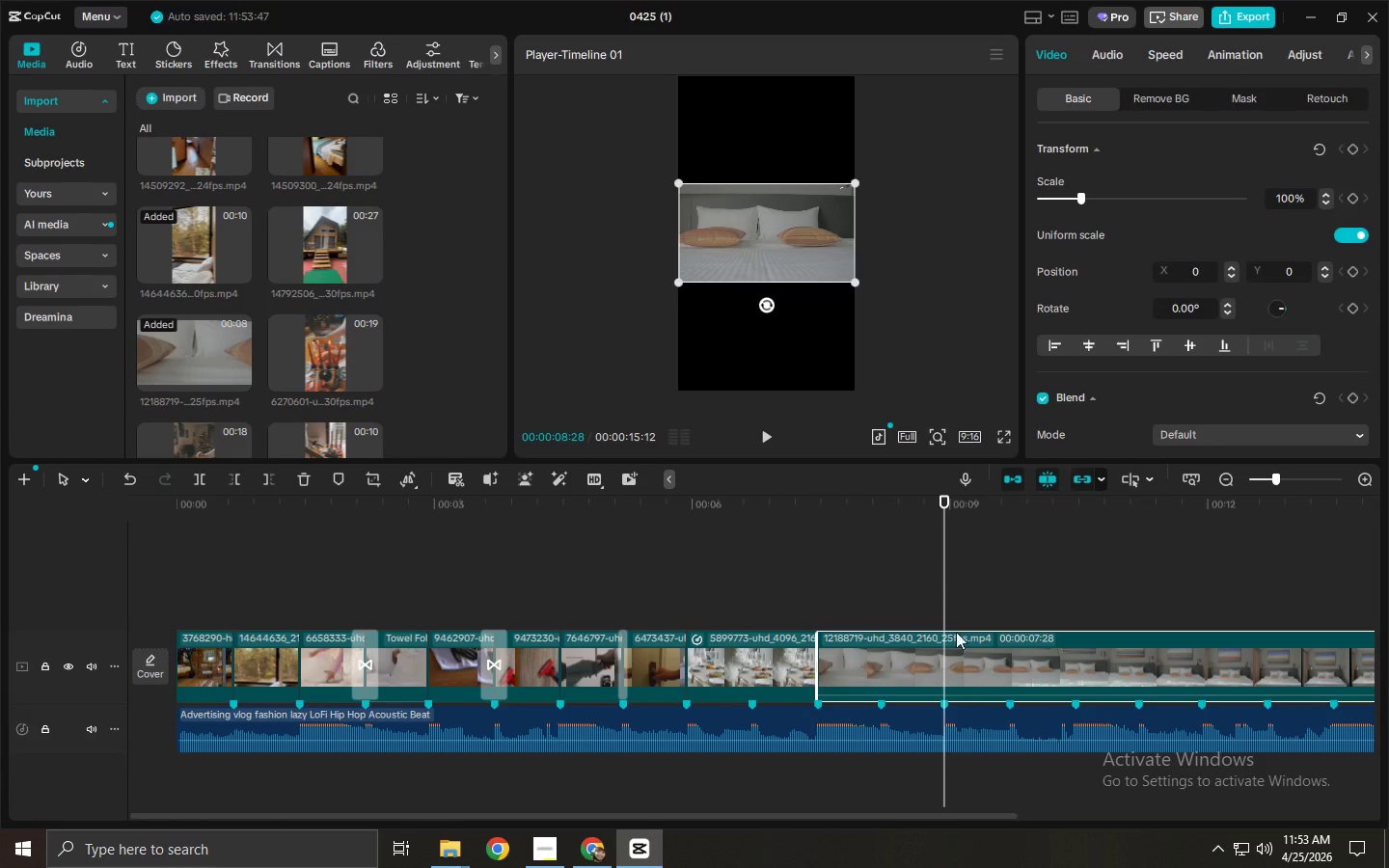 
key(Control+B)
 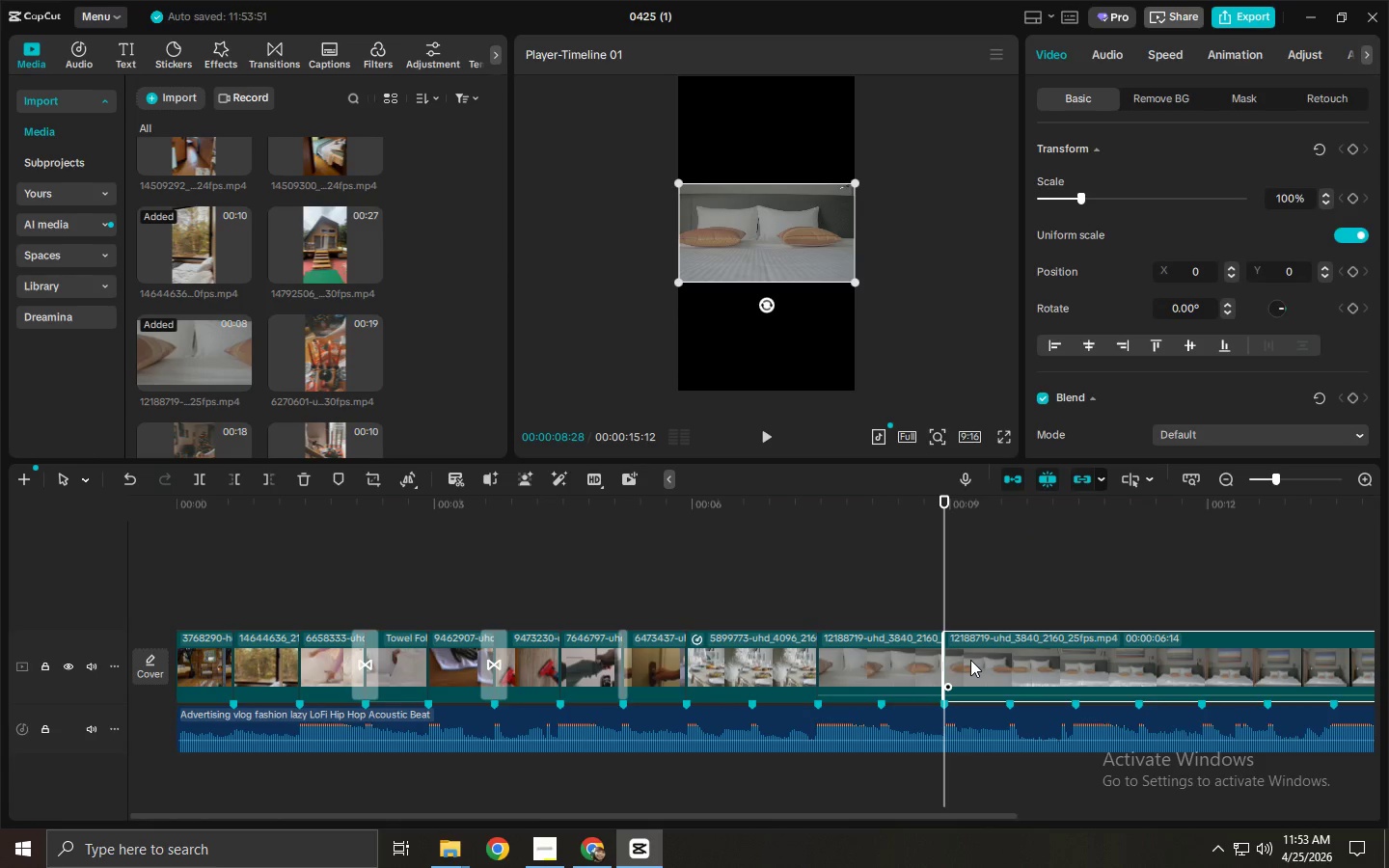 
left_click([970, 660])
 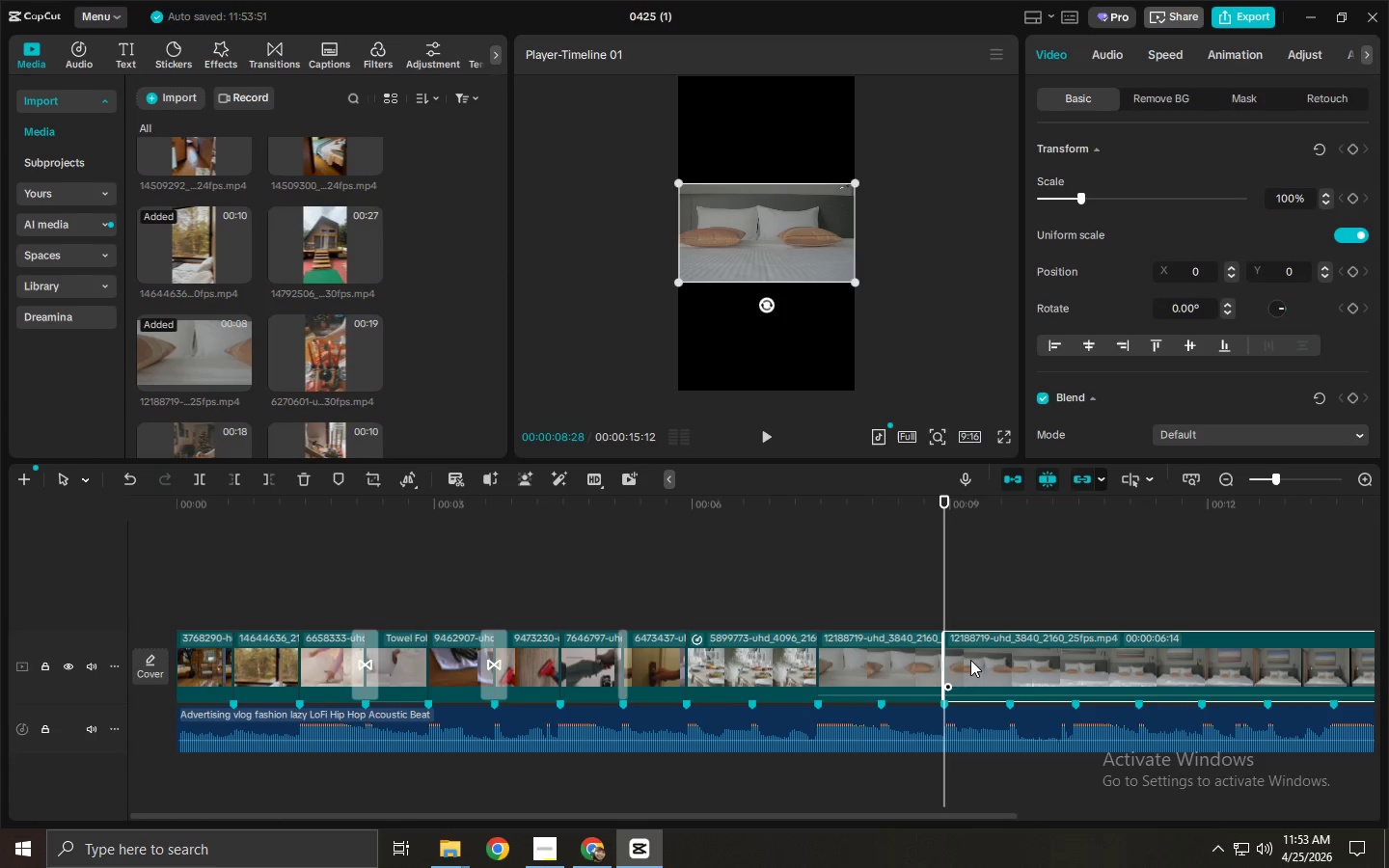 
key(Delete)
 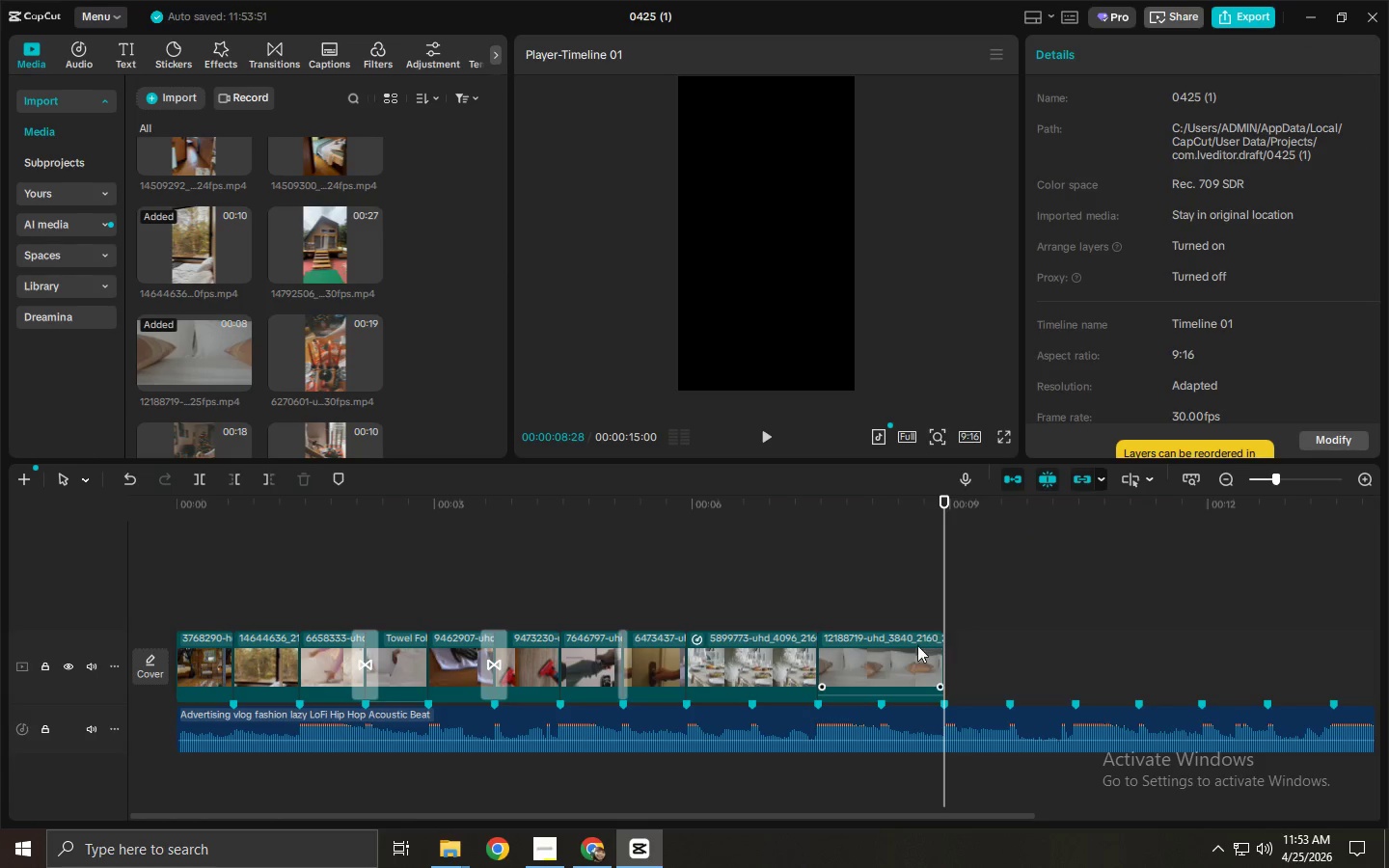 
left_click([892, 654])
 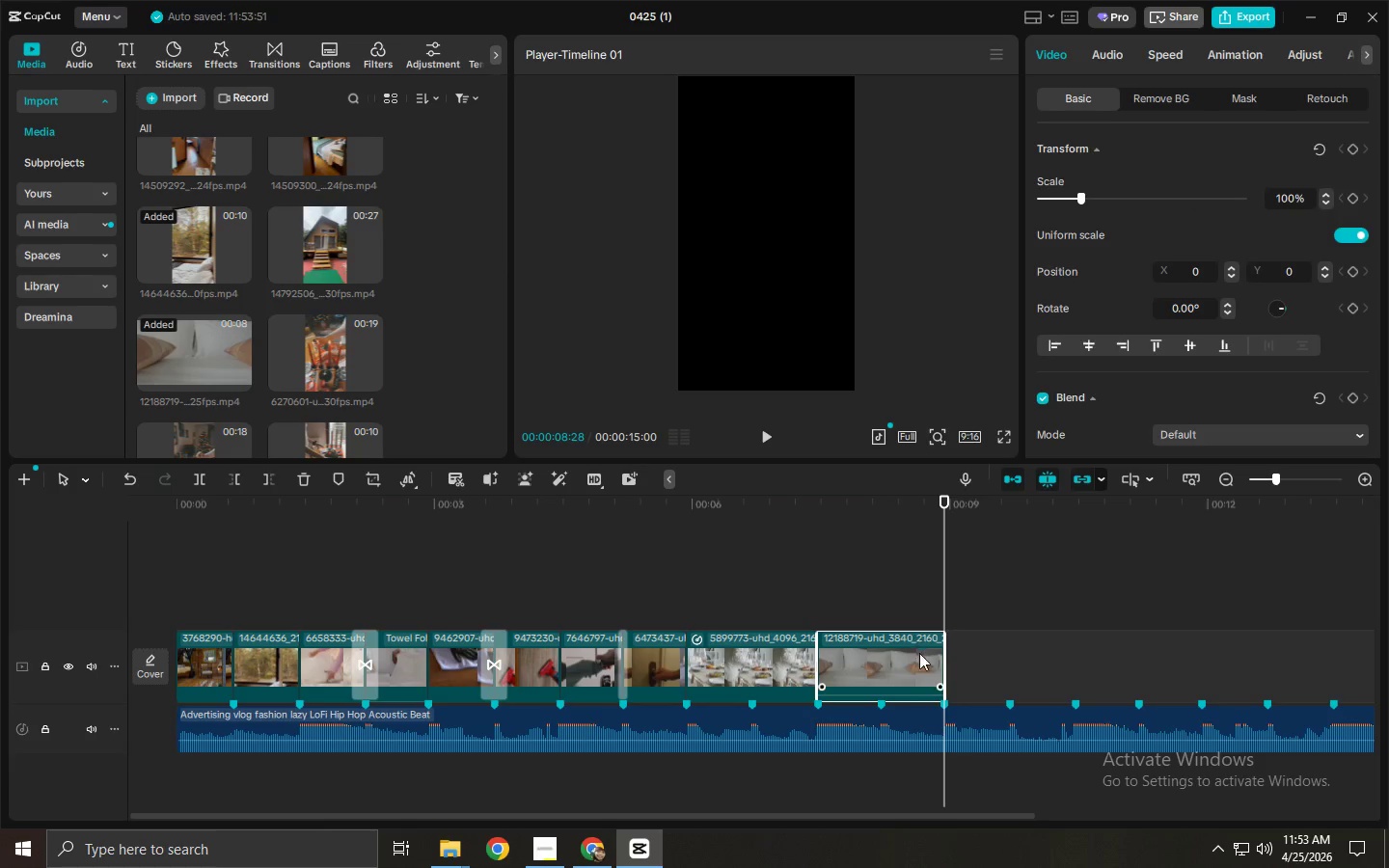 
left_click_drag(start_coordinate=[948, 656], to_coordinate=[1056, 658])
 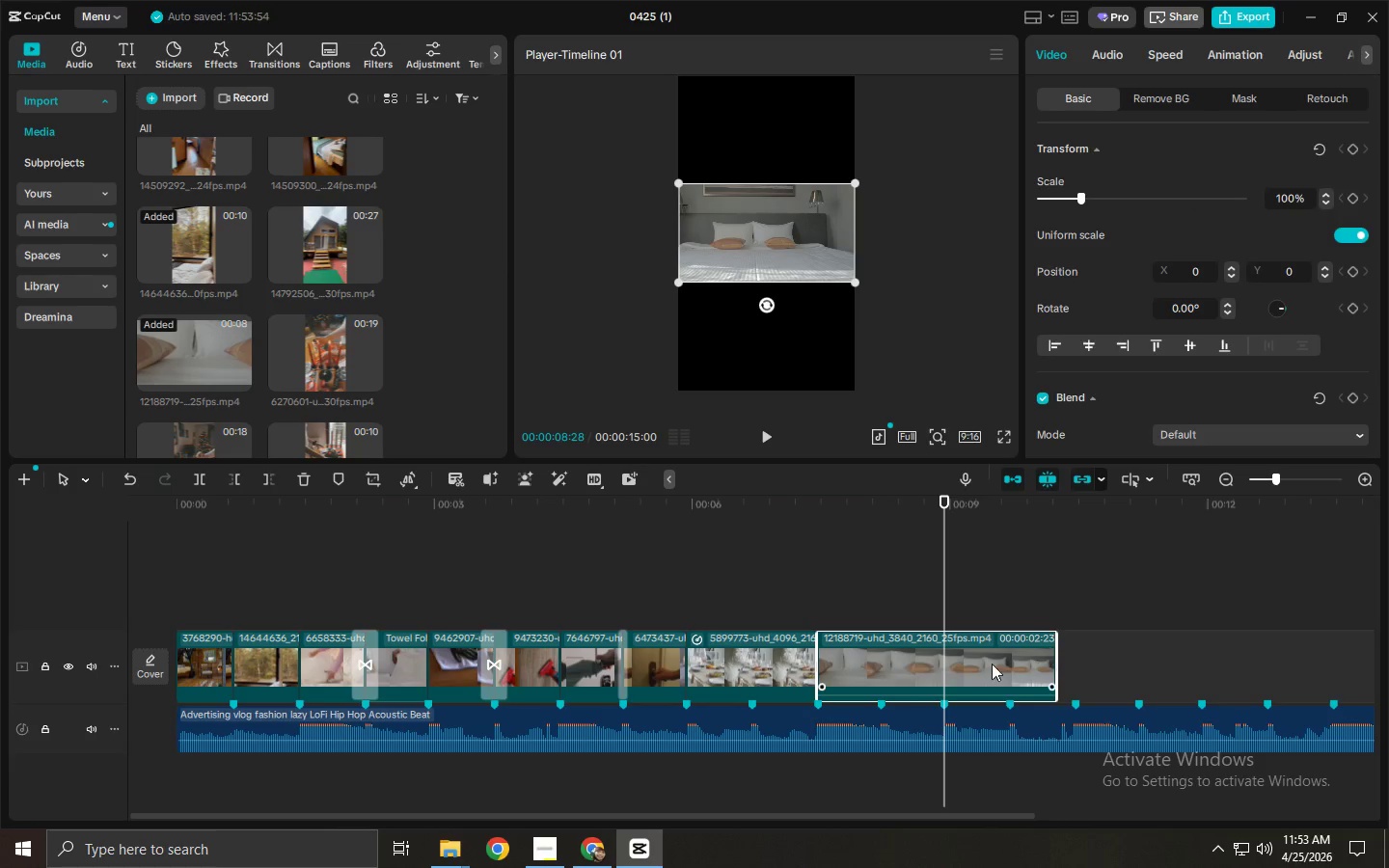 
left_click([967, 665])
 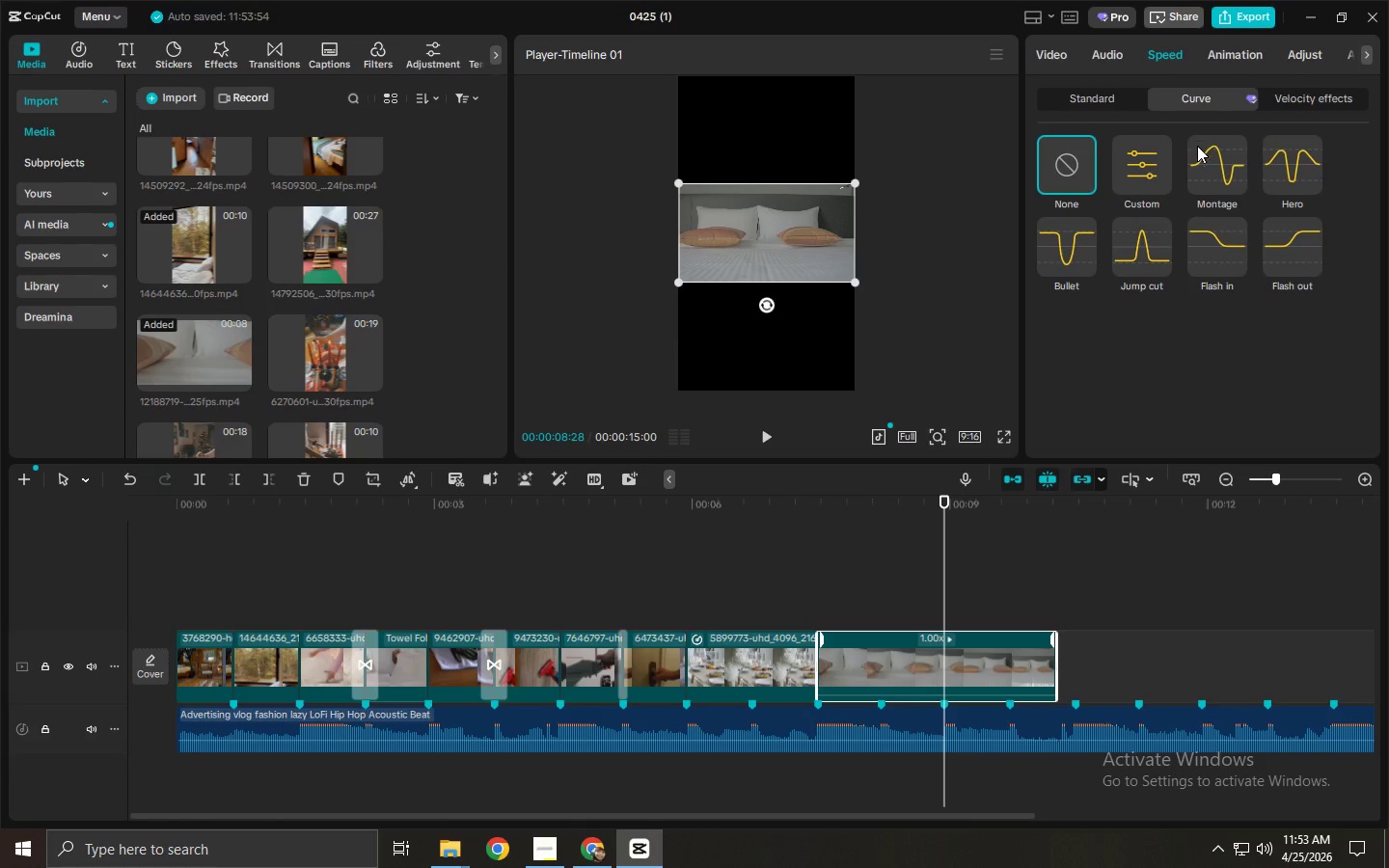 
left_click([1207, 161])
 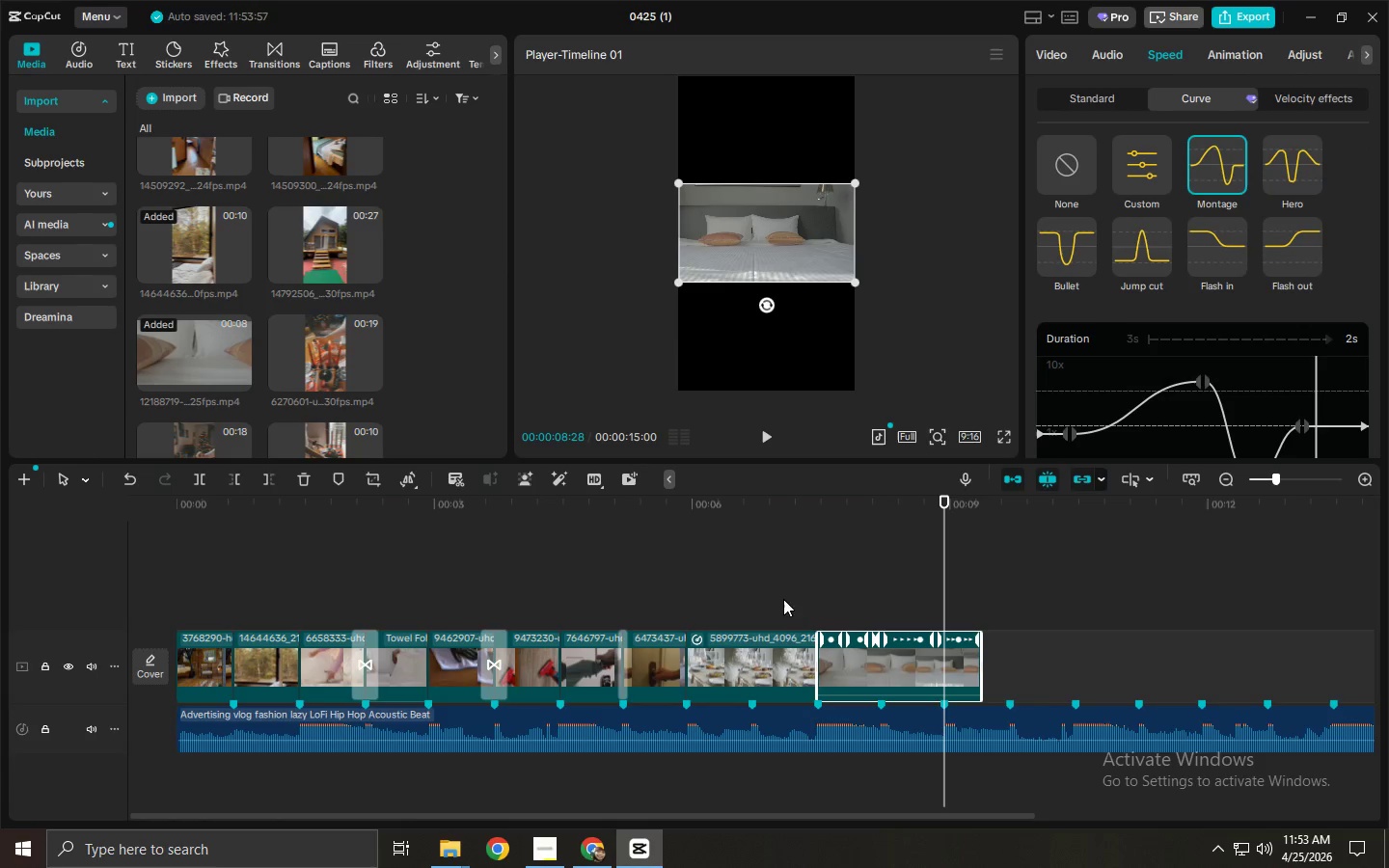 
left_click([773, 645])
 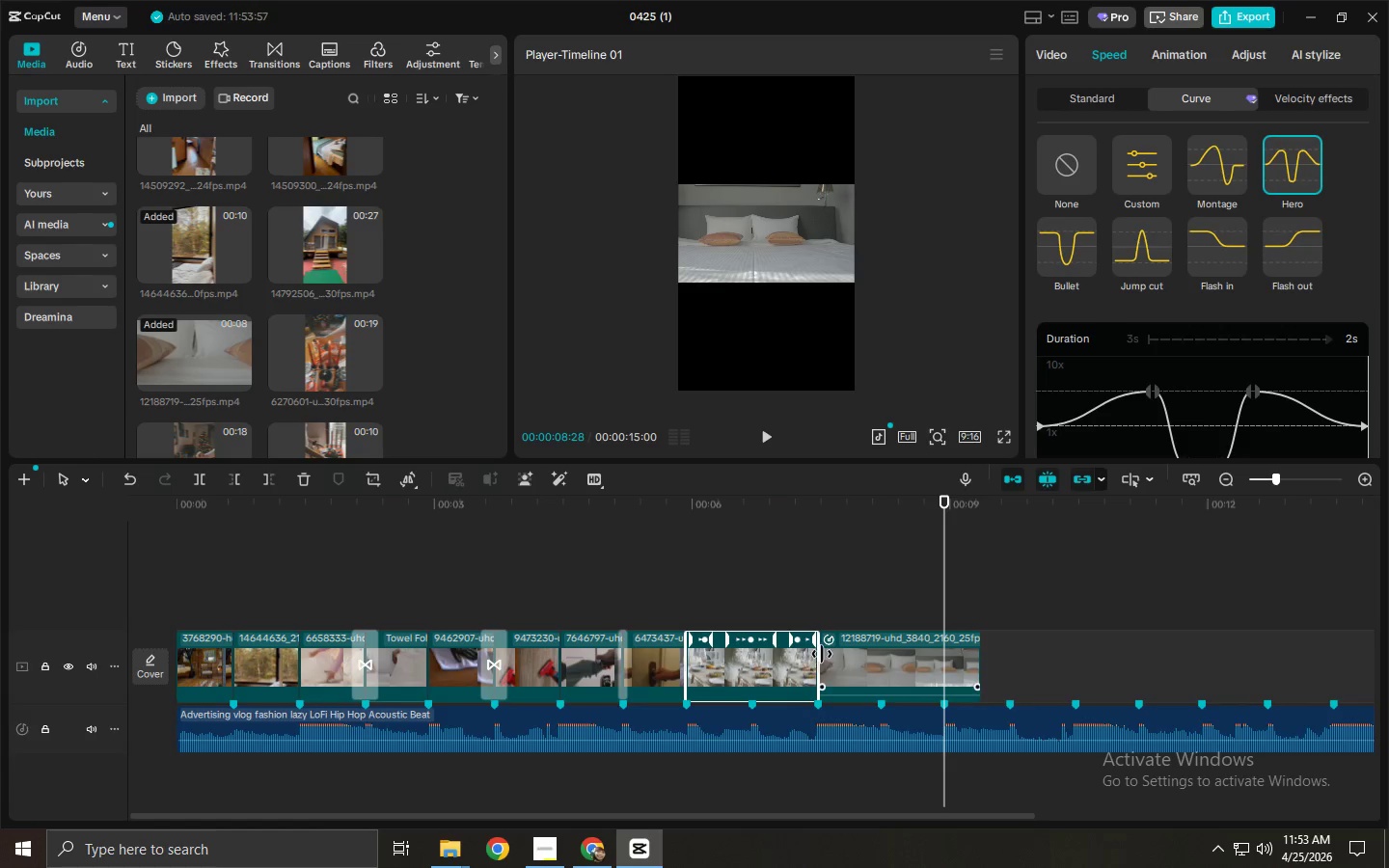 
left_click_drag(start_coordinate=[822, 654], to_coordinate=[919, 660])
 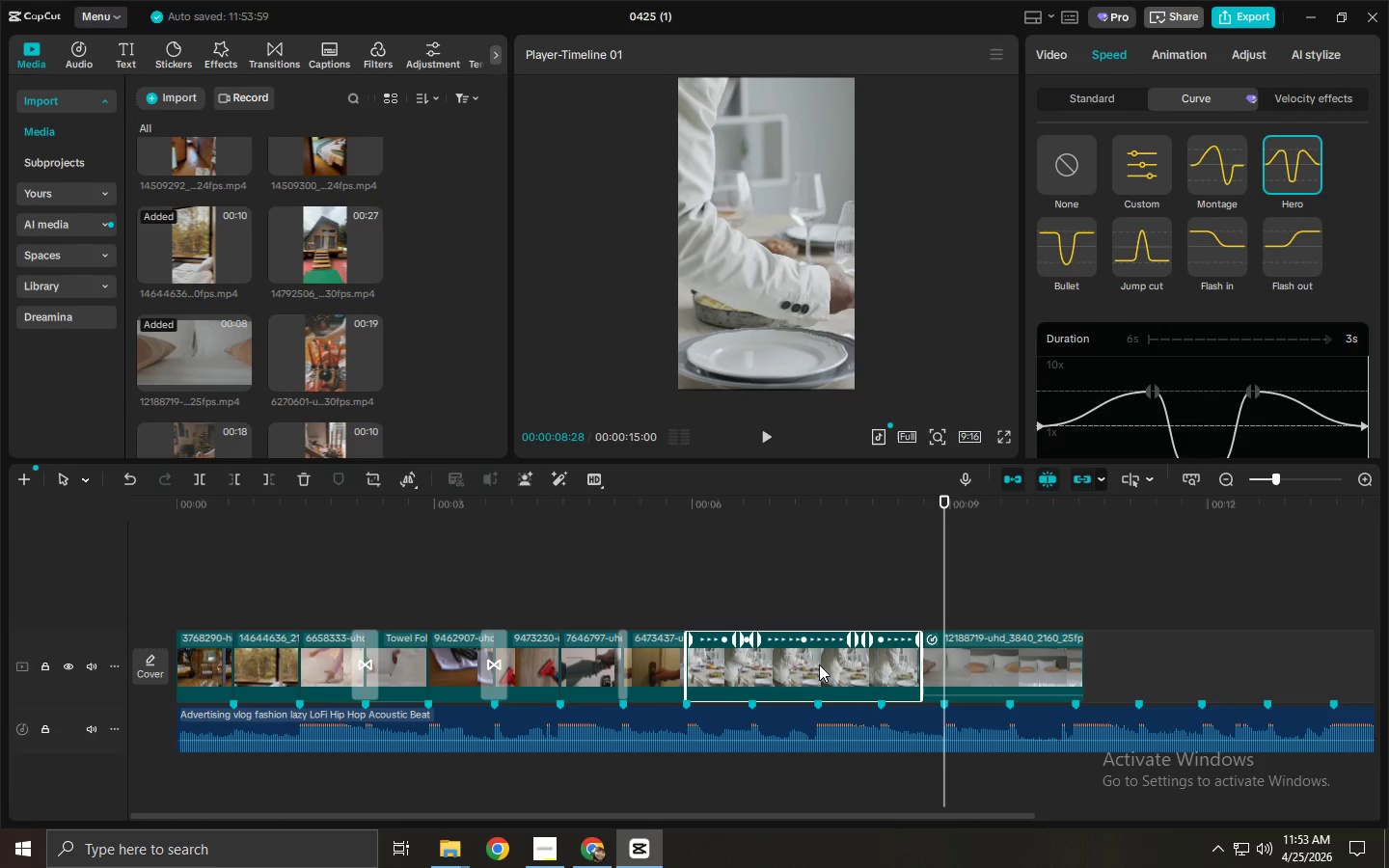 
left_click([819, 665])
 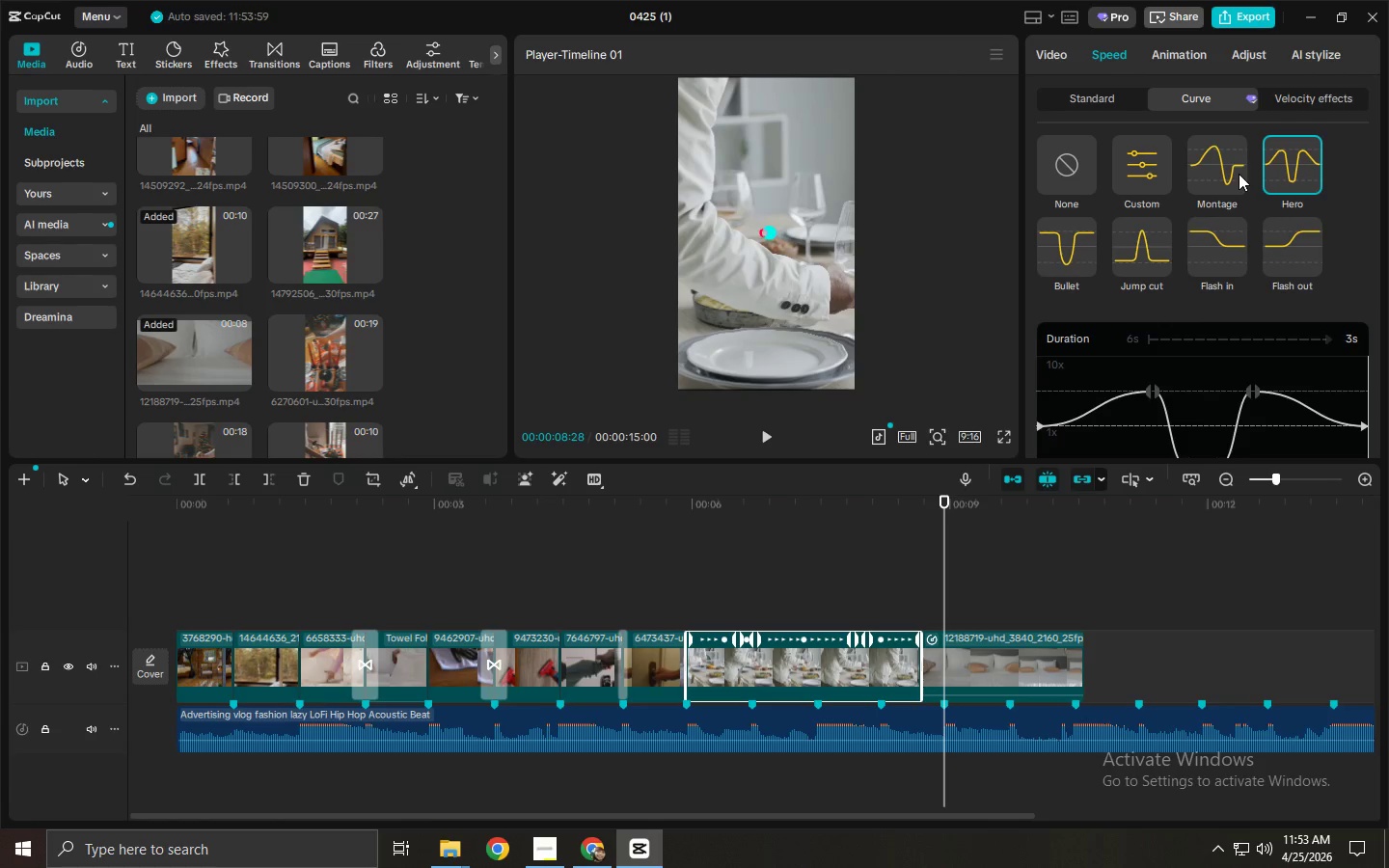 
left_click([1230, 170])
 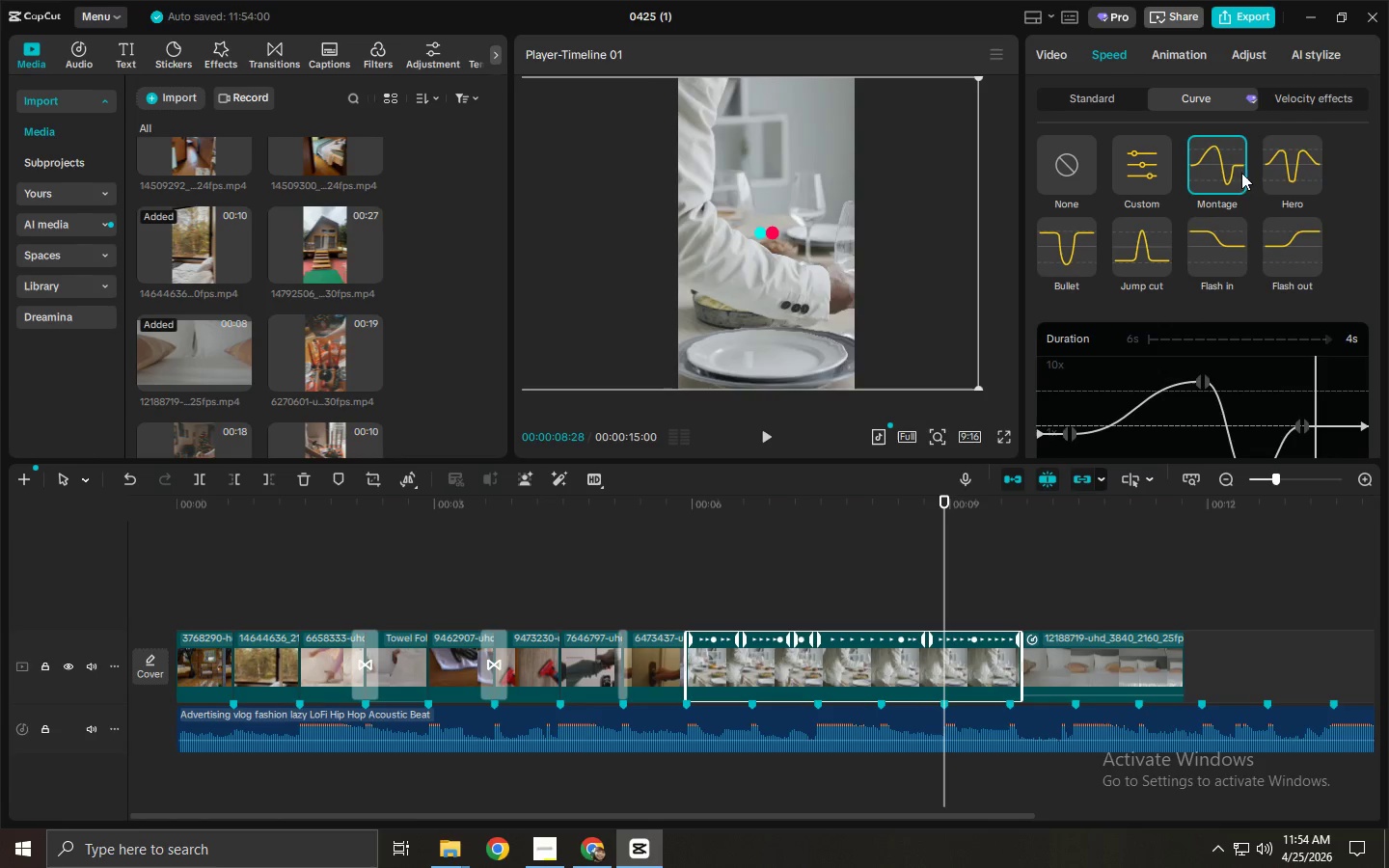 
left_click([1296, 165])
 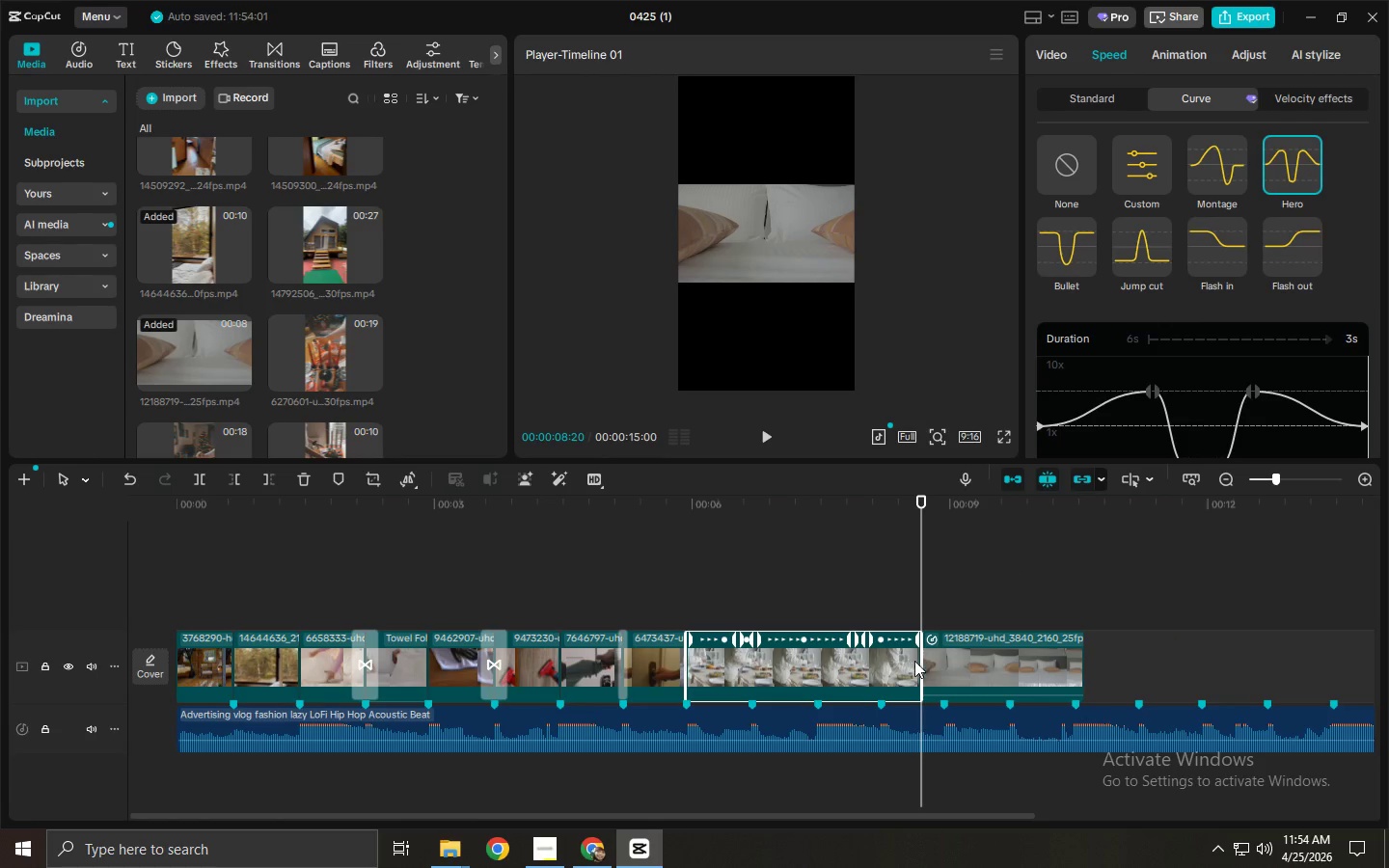 
left_click_drag(start_coordinate=[924, 661], to_coordinate=[820, 671])
 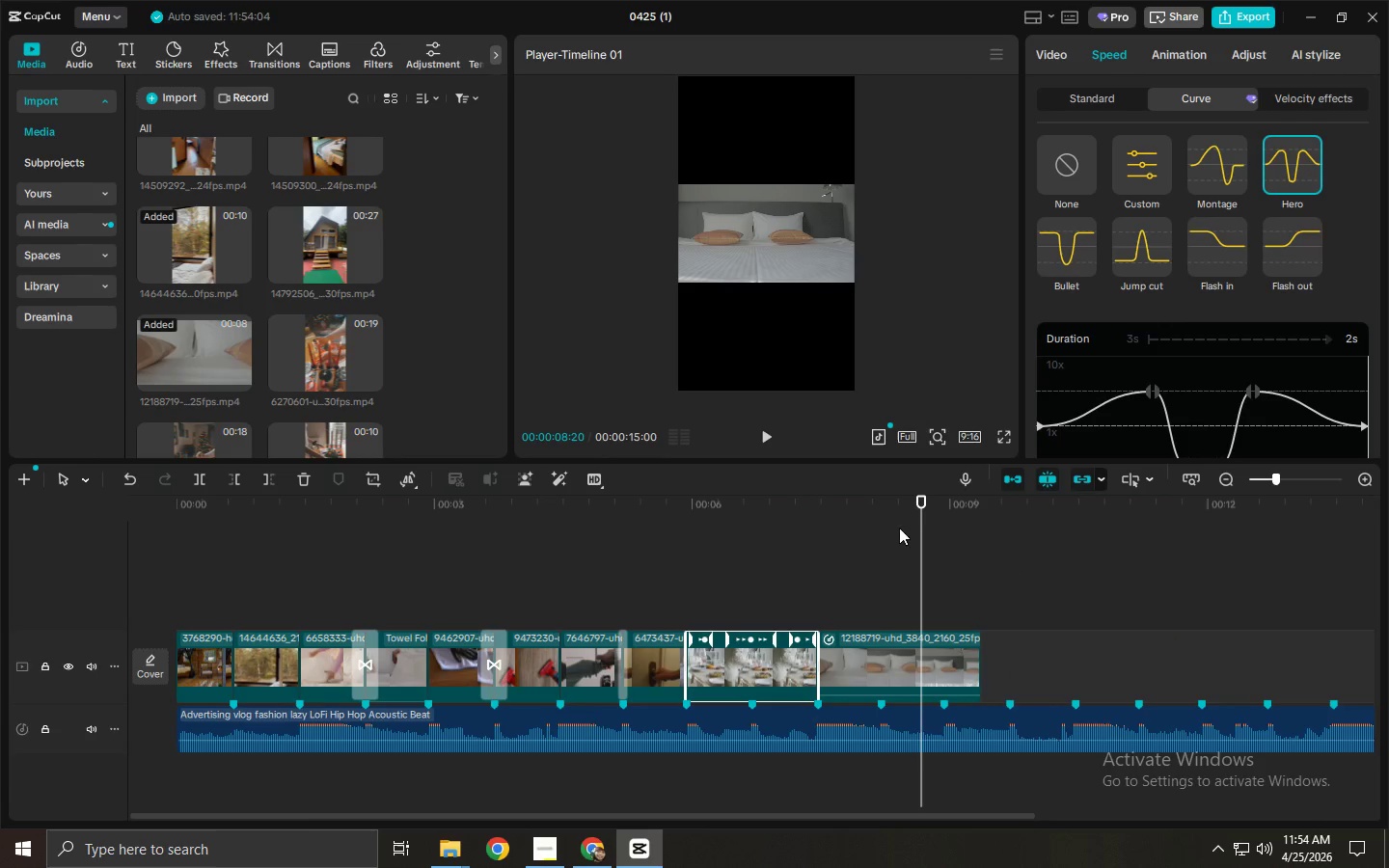 
left_click([888, 515])
 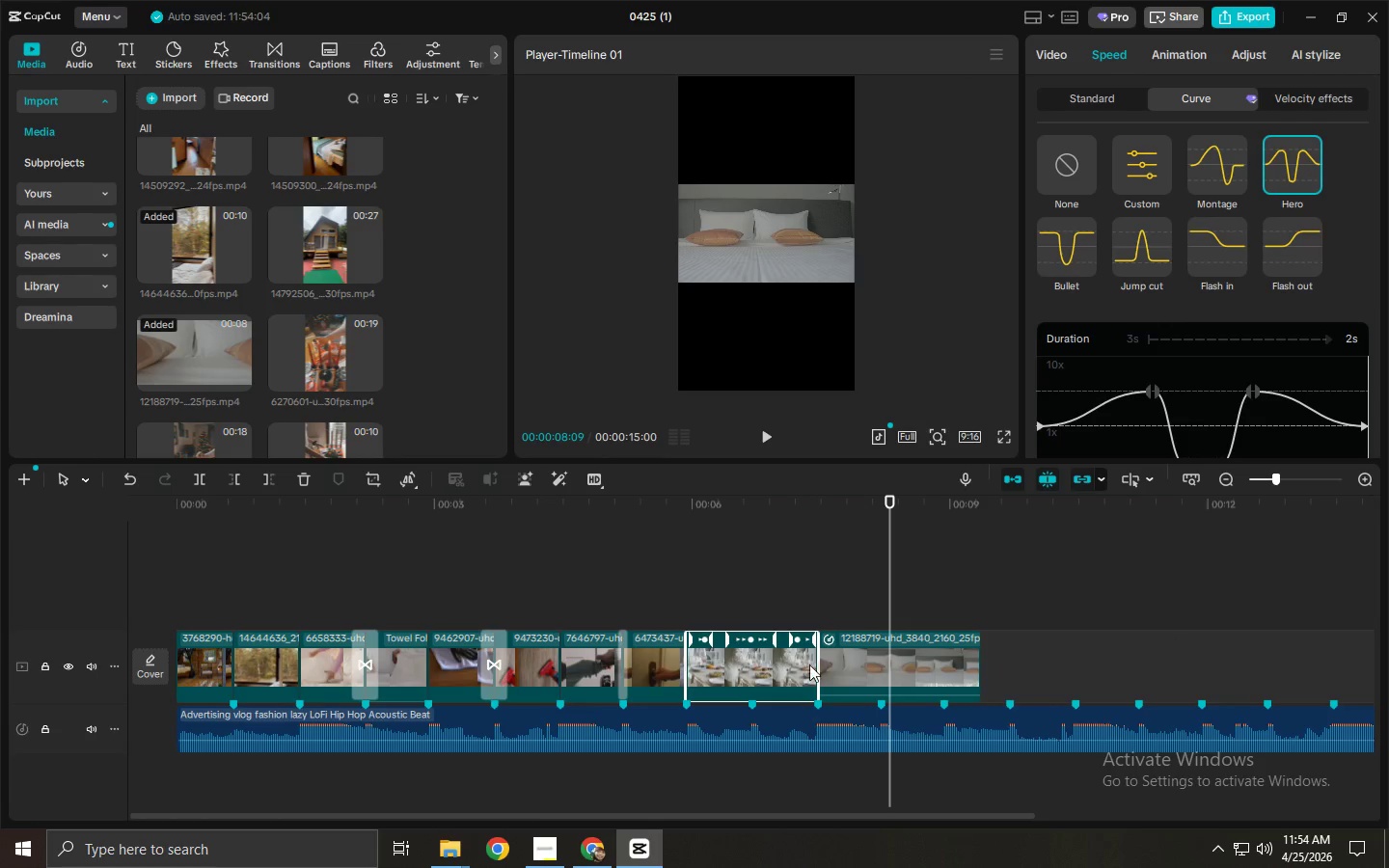 
left_click_drag(start_coordinate=[816, 665], to_coordinate=[857, 669])
 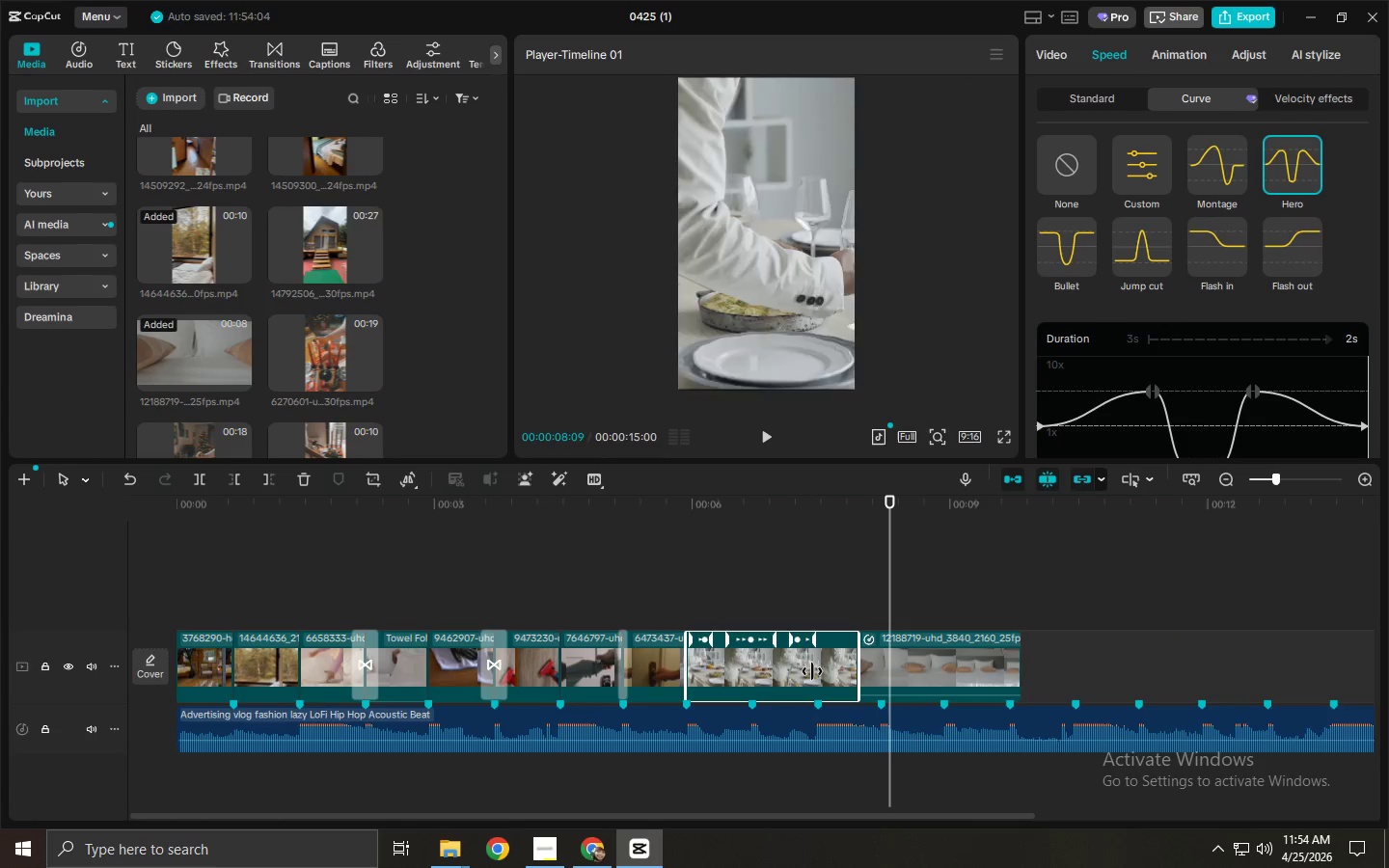 
left_click([811, 671])
 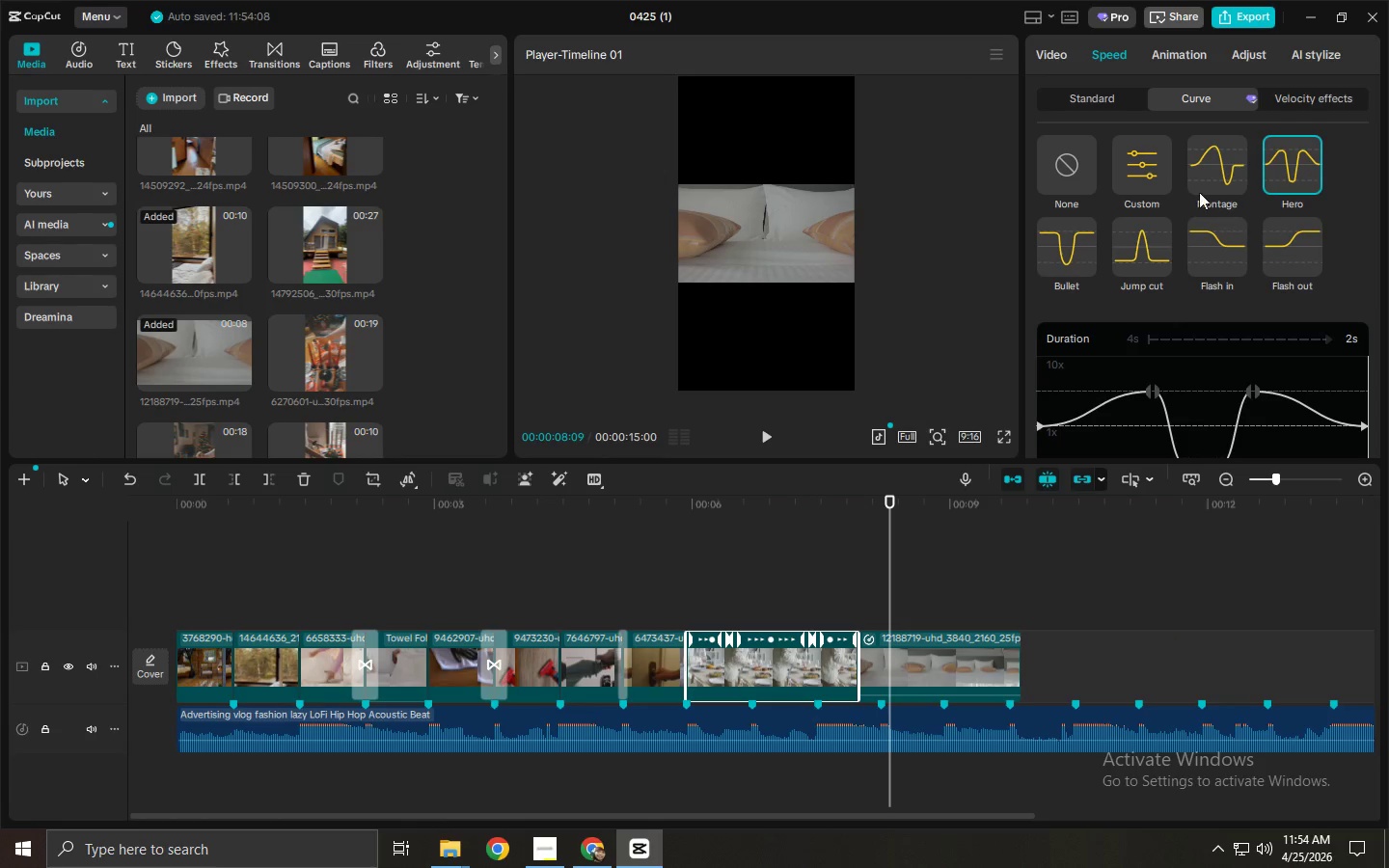 
left_click([1209, 177])
 